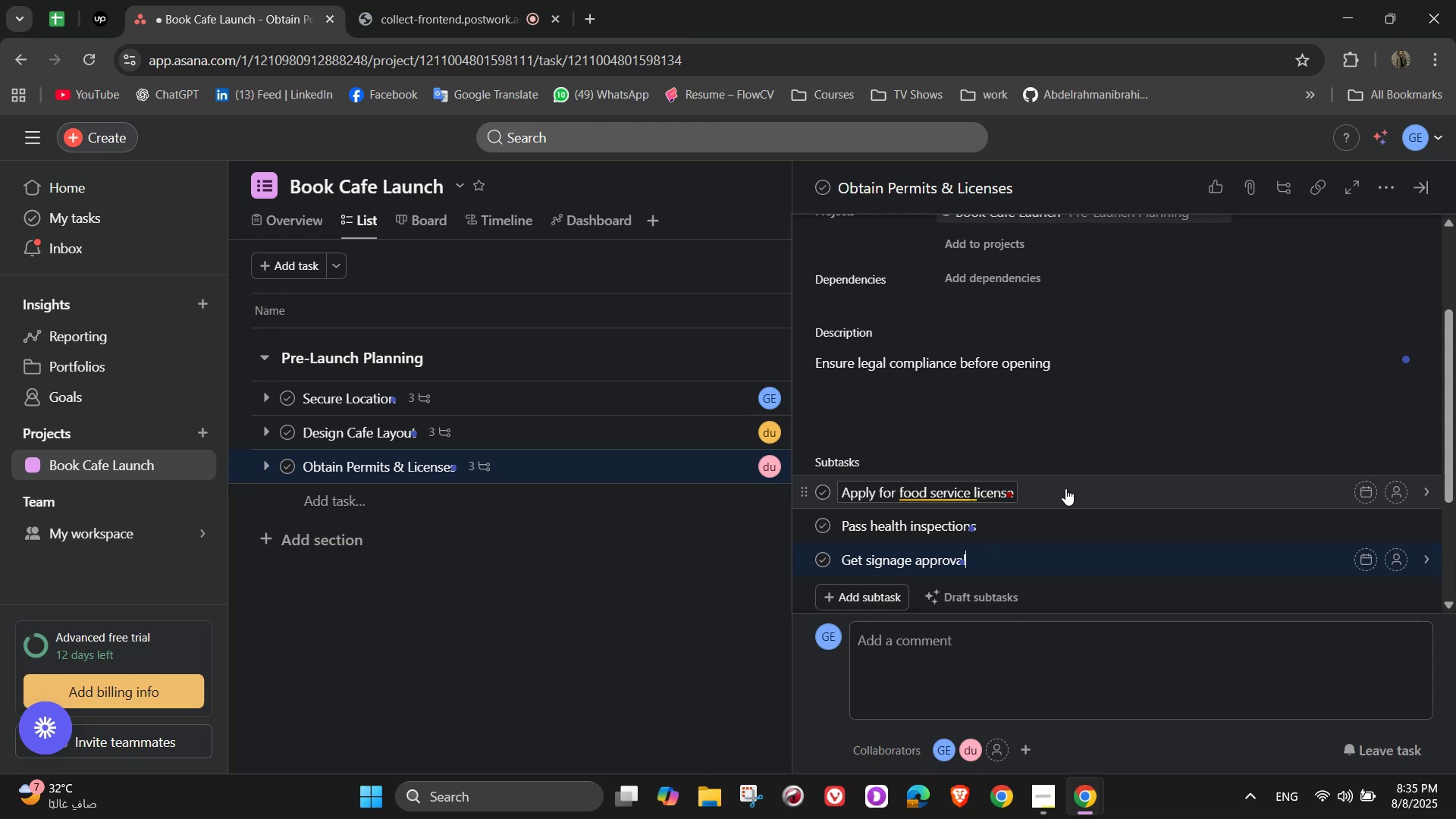 
wait(5.79)
 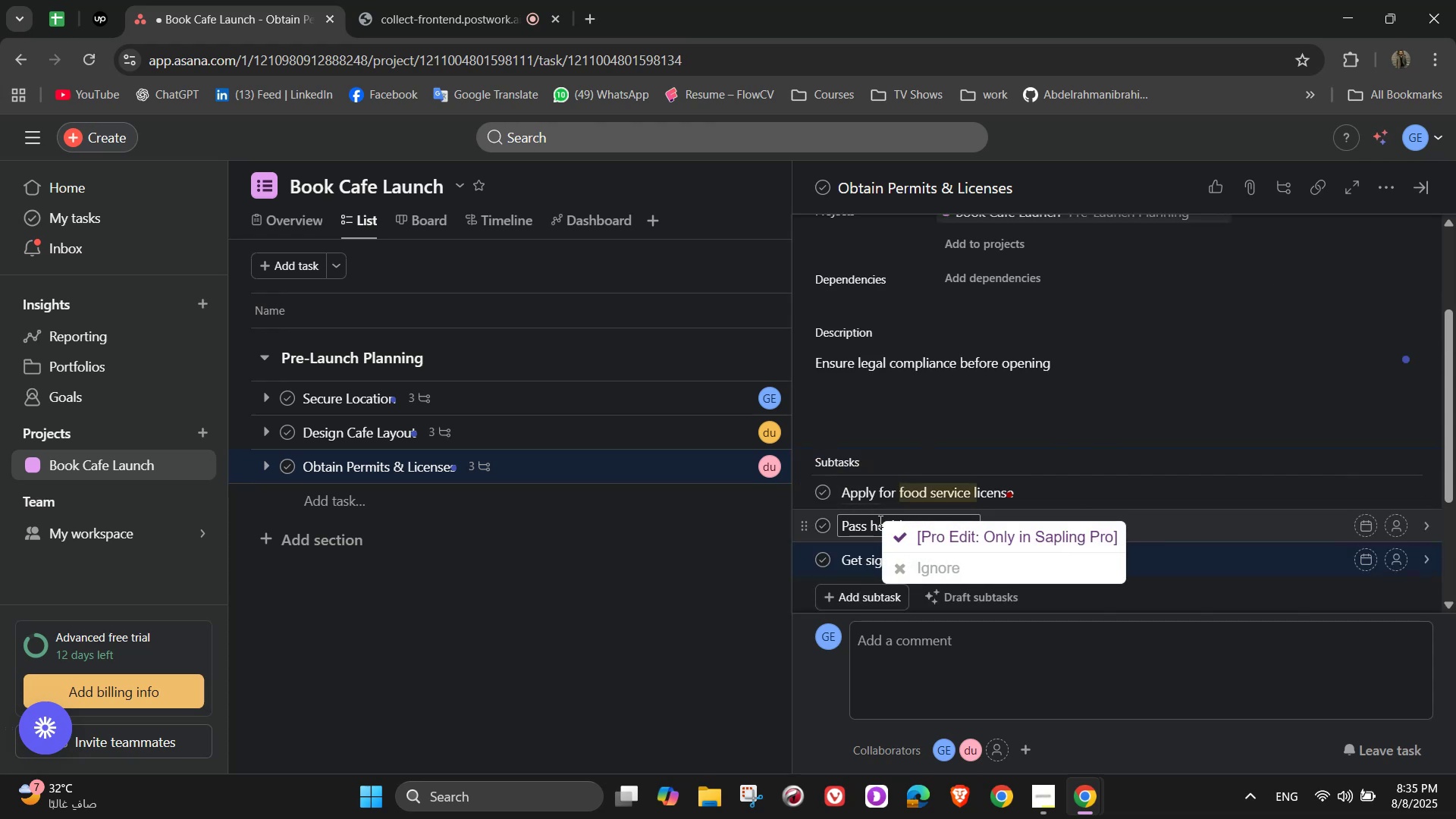 
scroll: coordinate [1015, 489], scroll_direction: down, amount: 3.0
 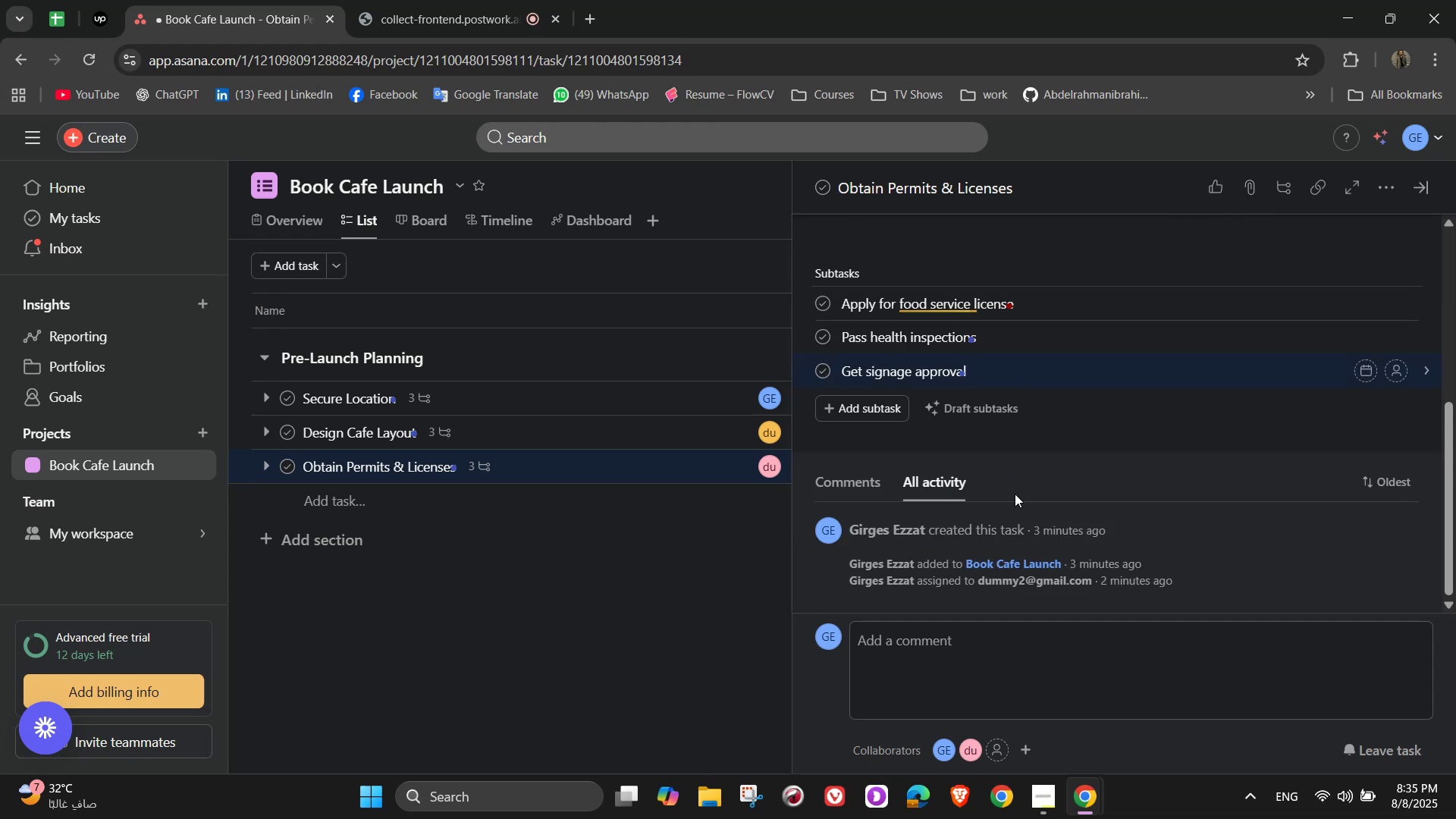 
scroll: coordinate [1389, 279], scroll_direction: up, amount: 7.0
 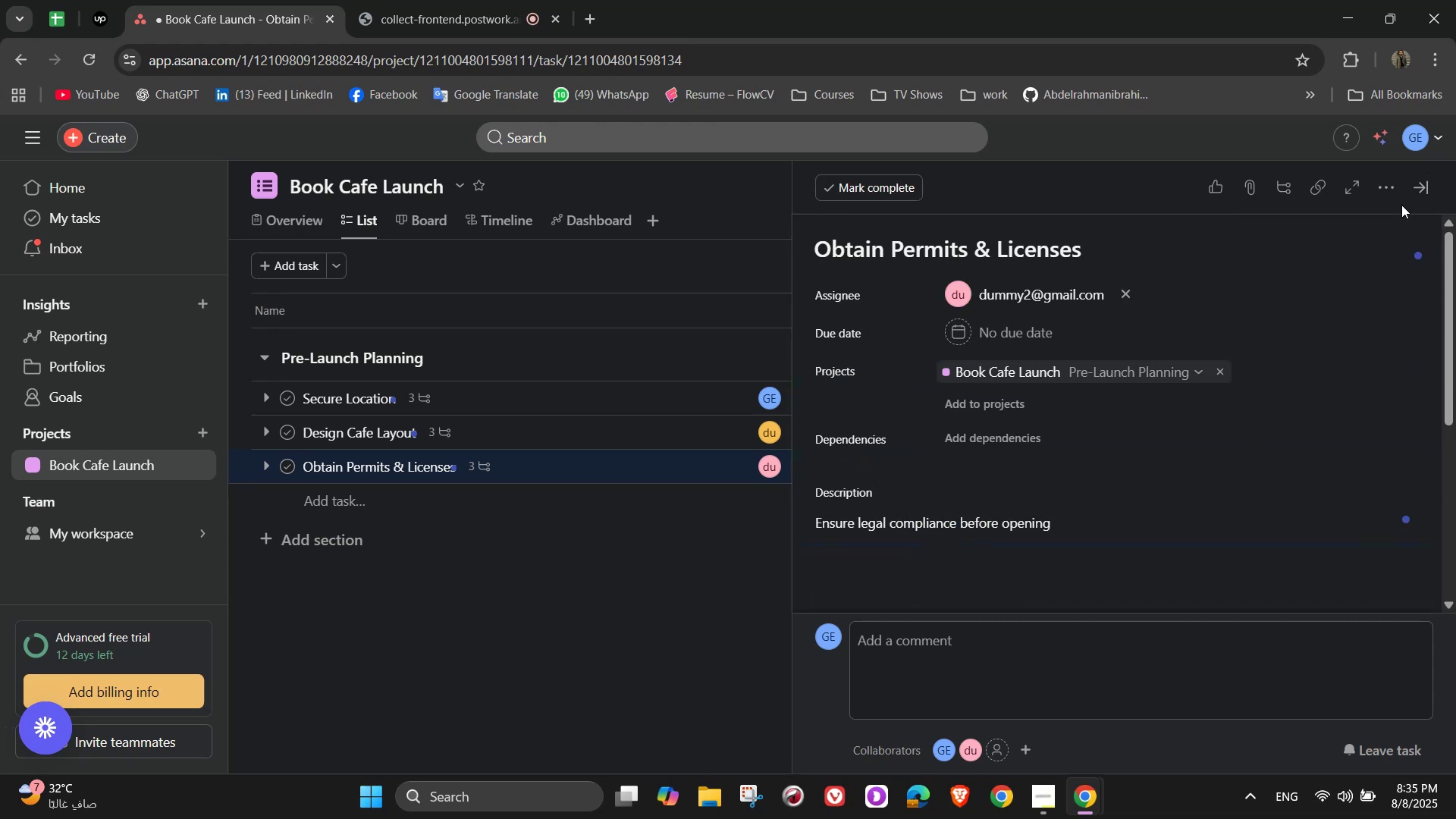 
left_click([1423, 187])
 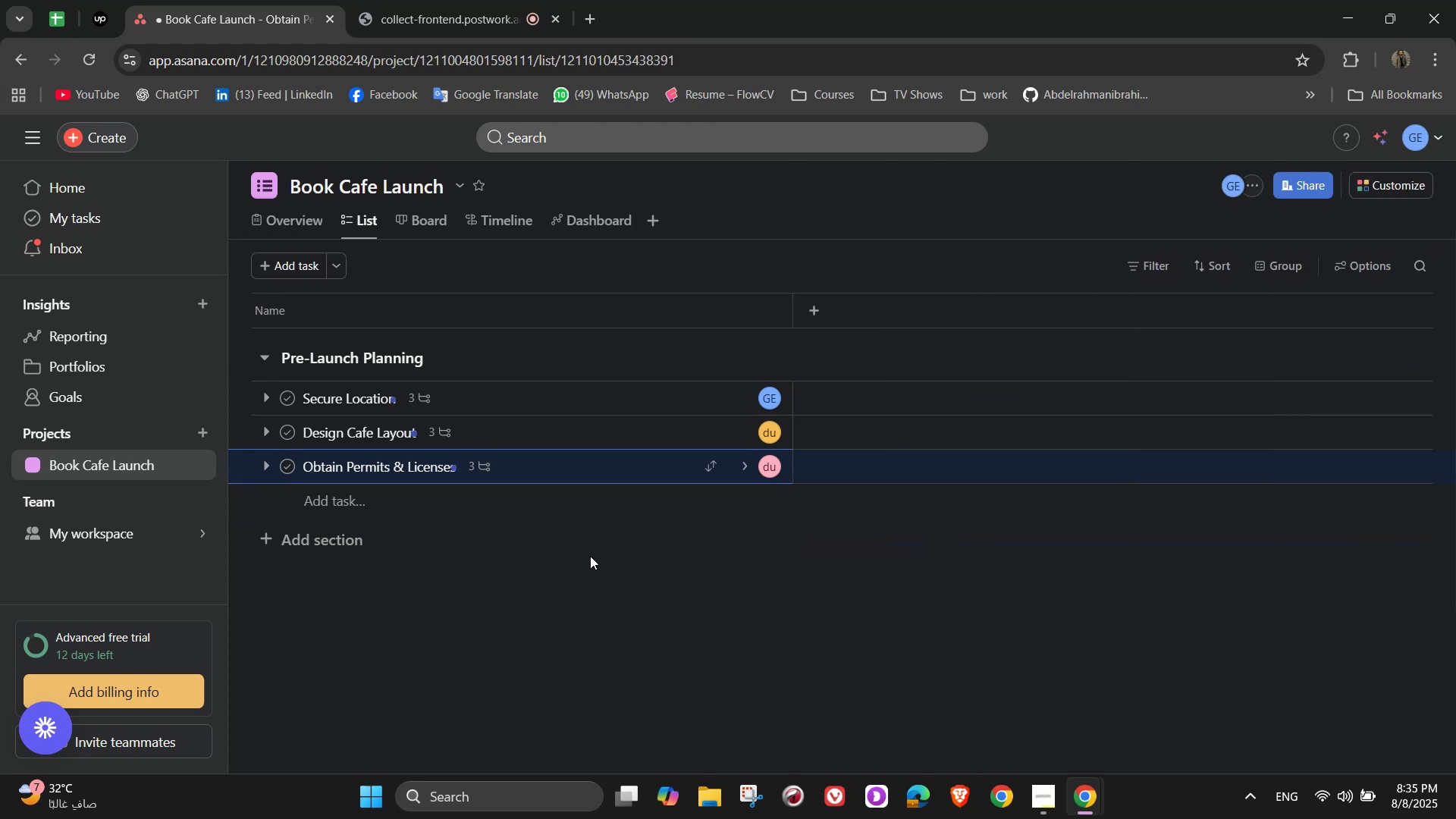 
scroll: coordinate [517, 576], scroll_direction: down, amount: 2.0
 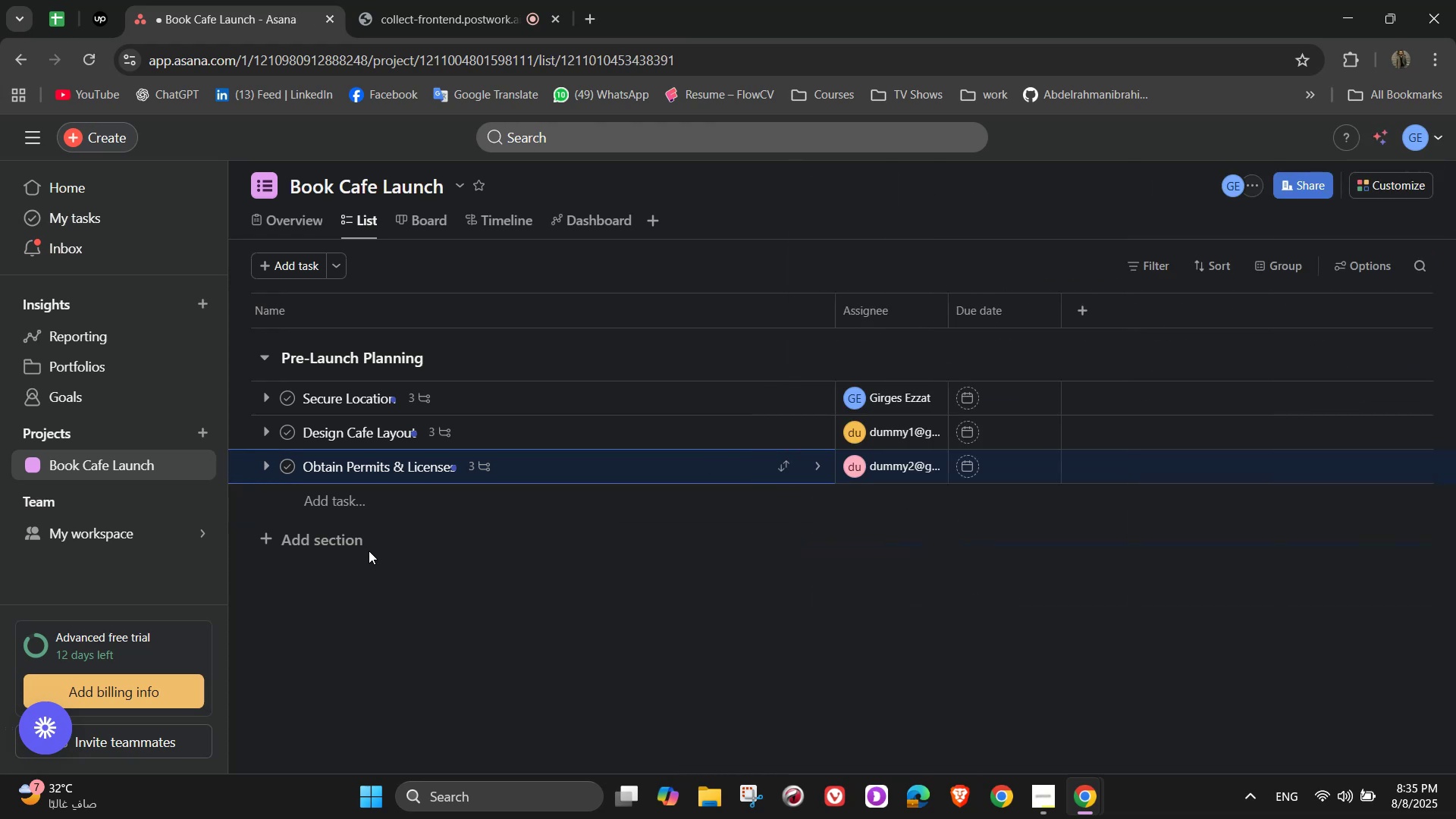 
left_click([361, 551])
 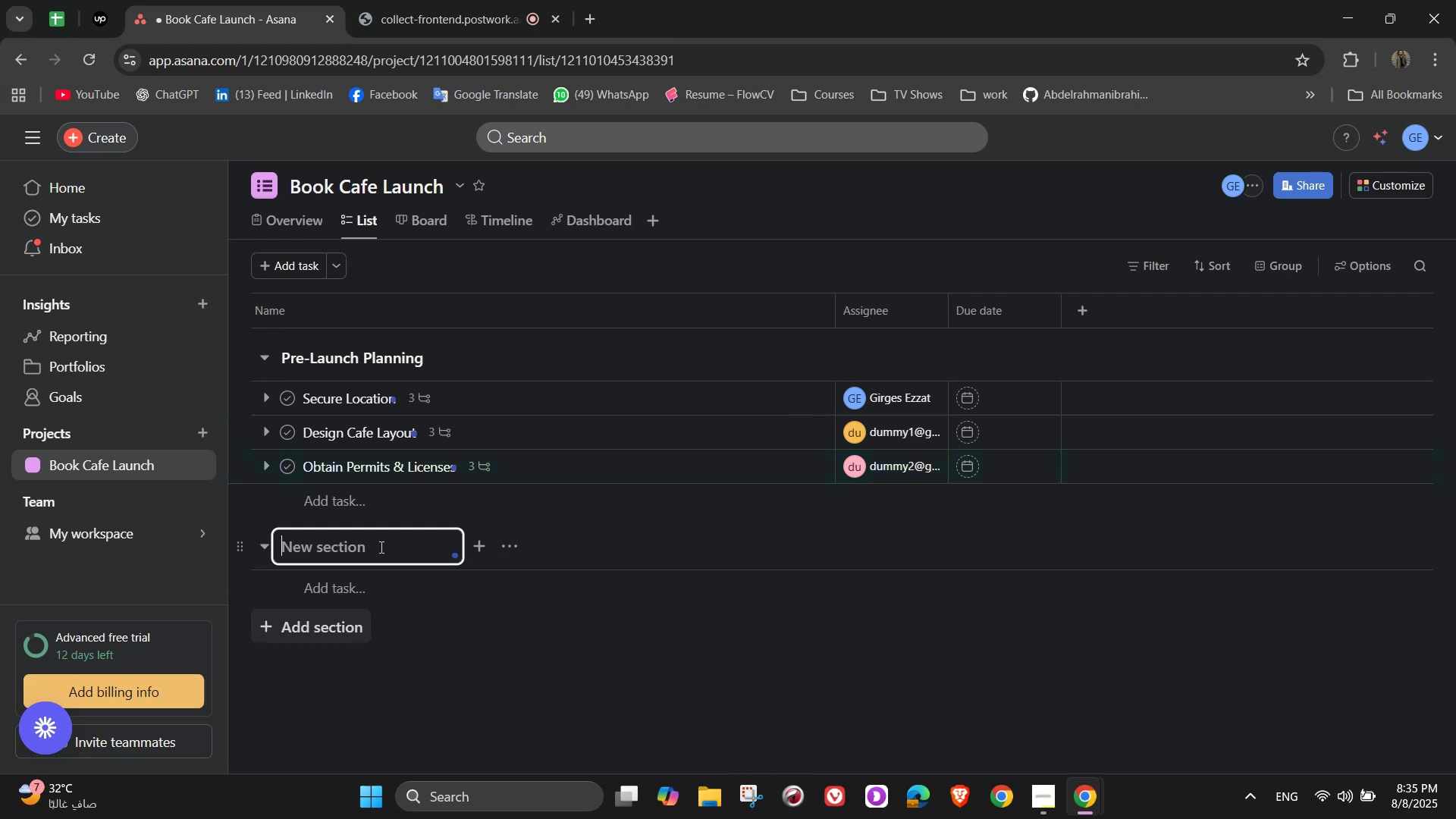 
scroll: coordinate [593, 548], scroll_direction: down, amount: 1.0
 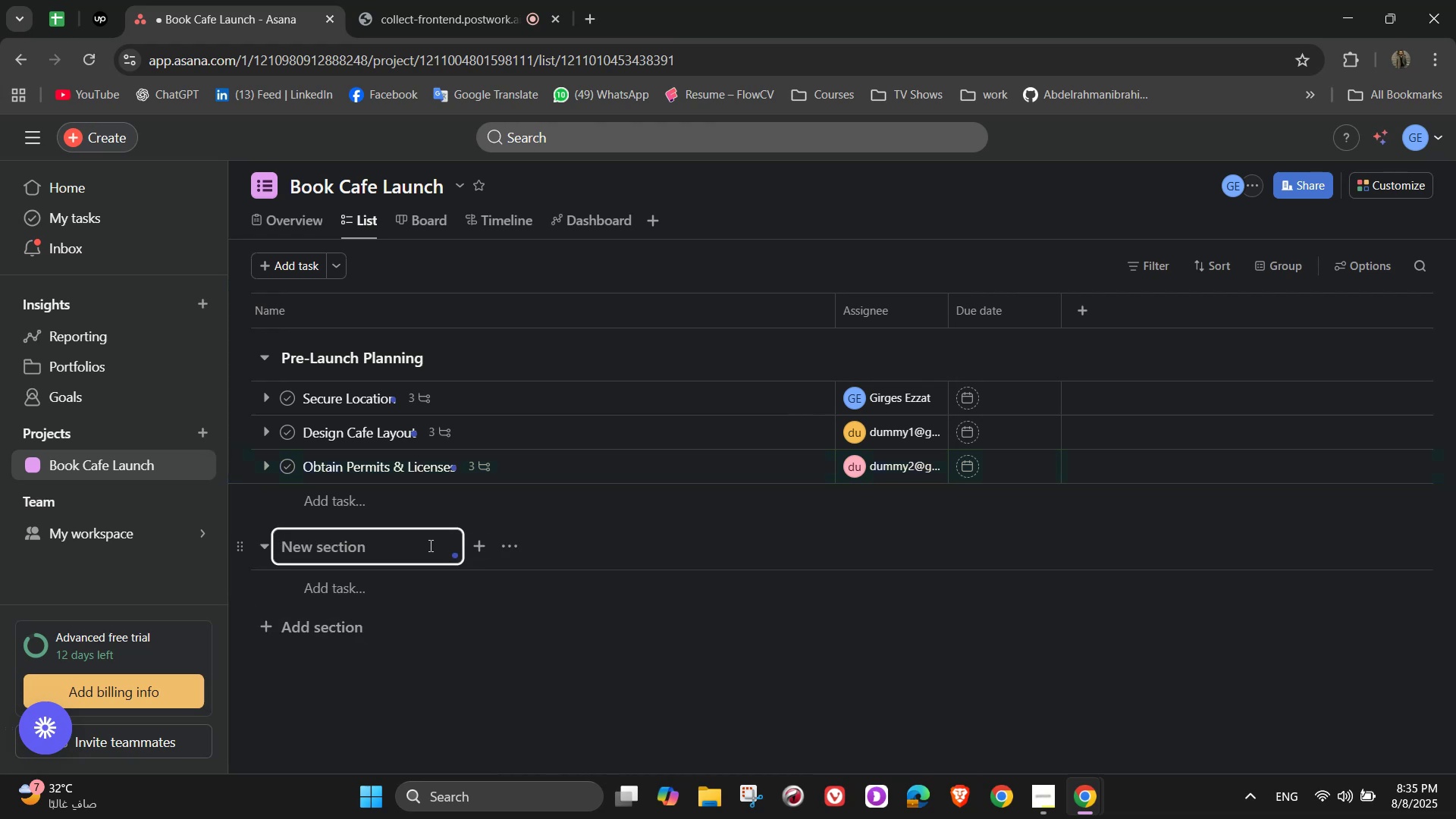 
left_click([428, 547])
 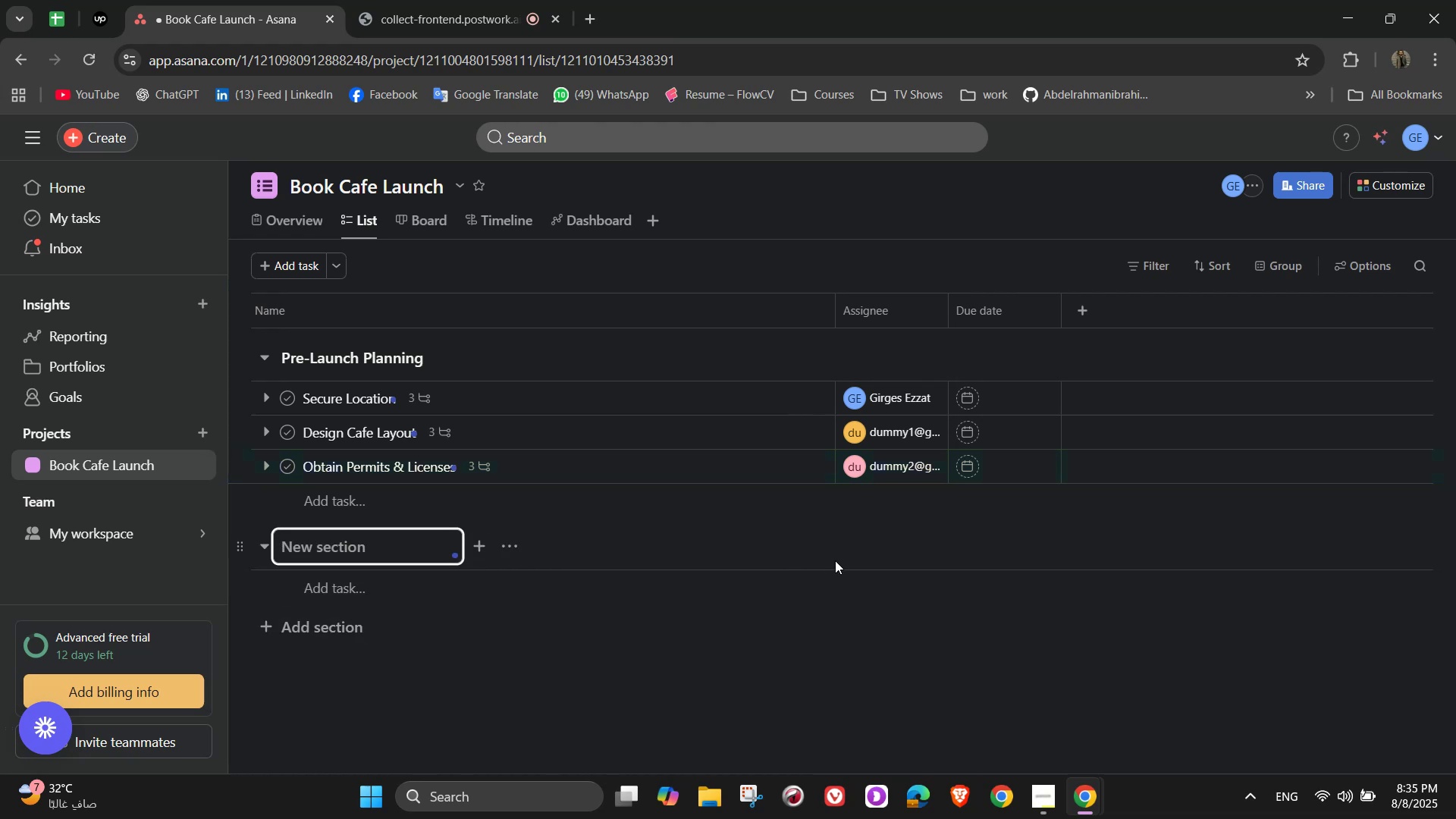 
type(Menu Development)
 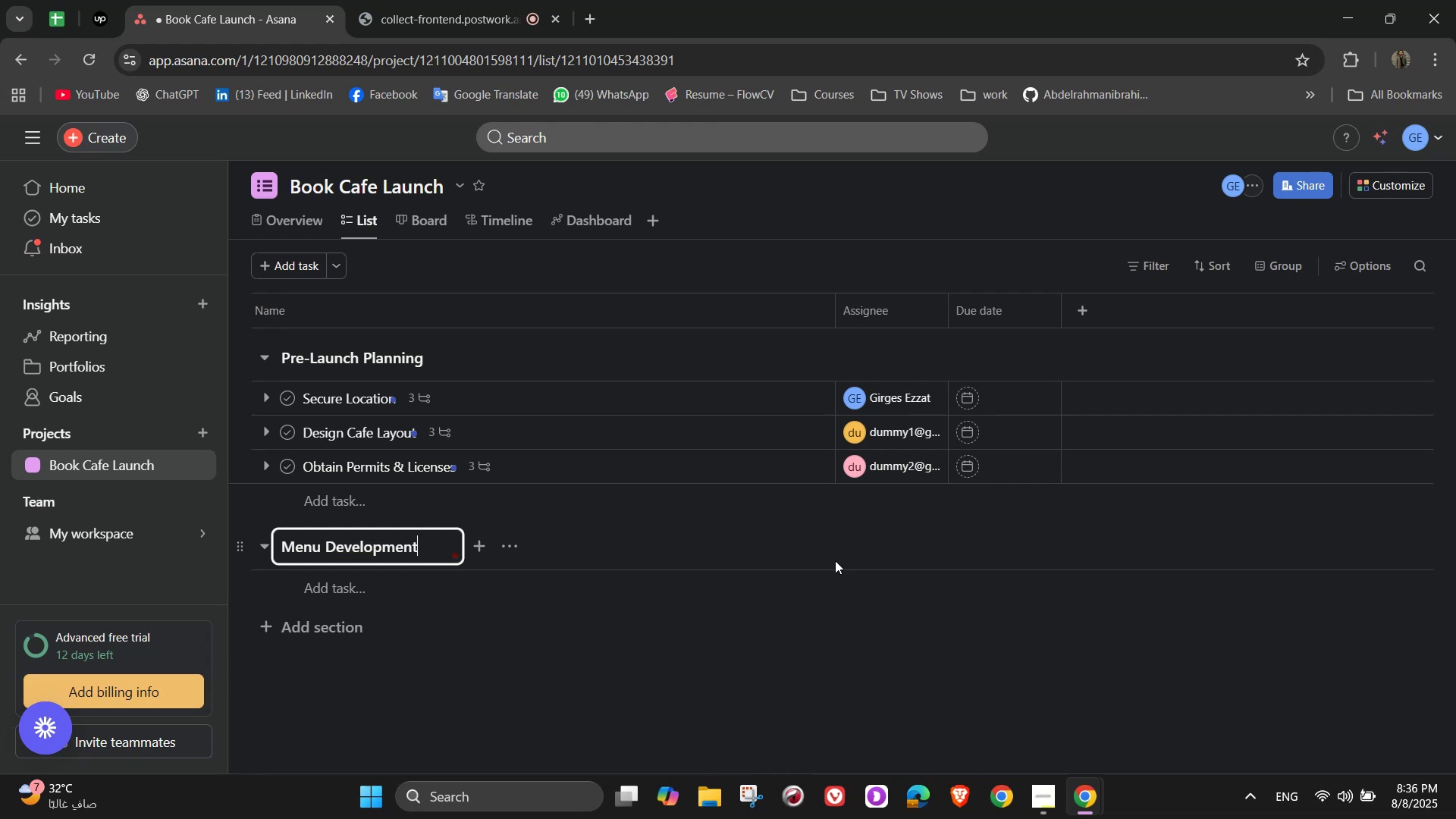 
left_click([474, 598])
 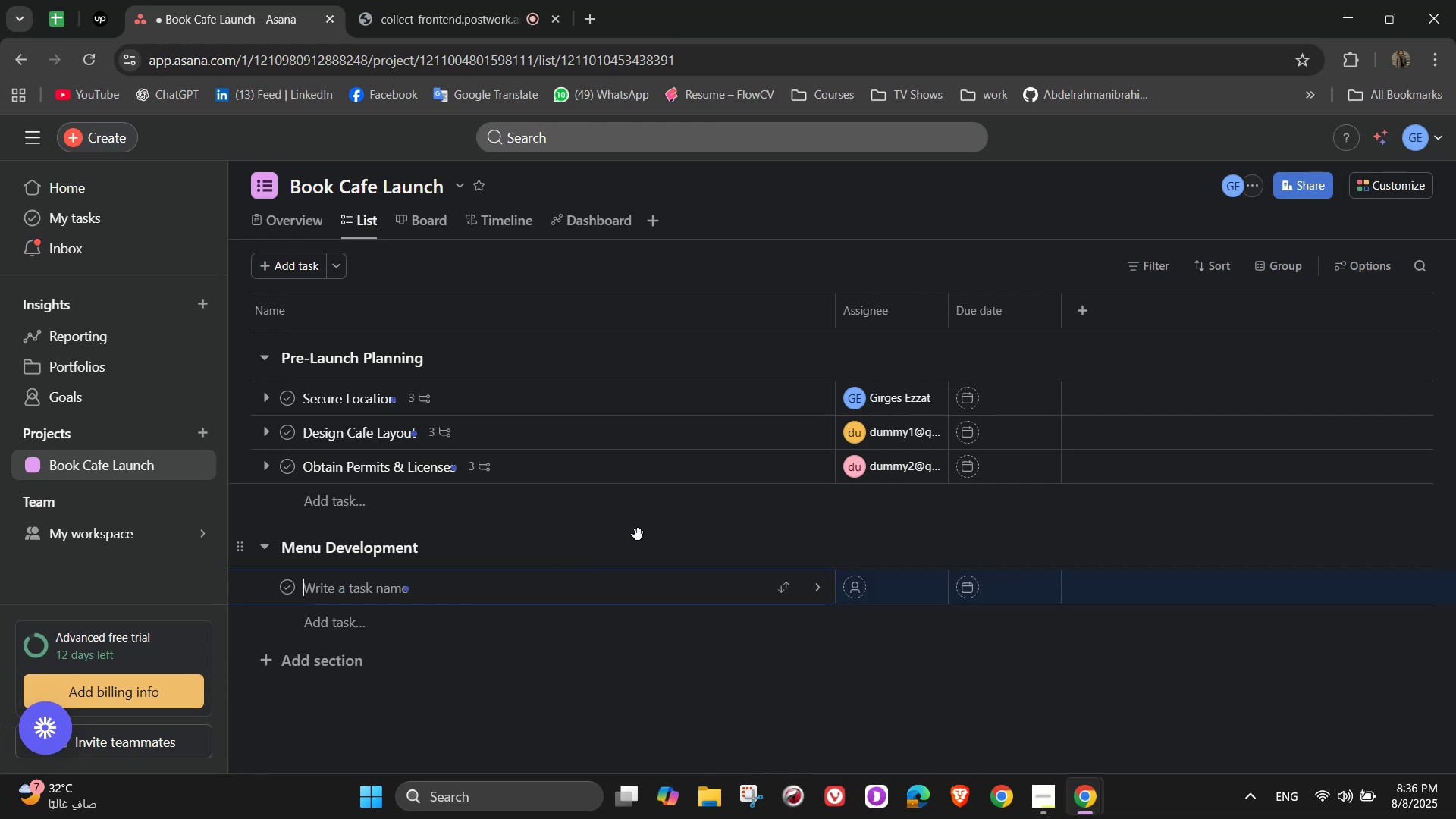 
type(Create Menu)
 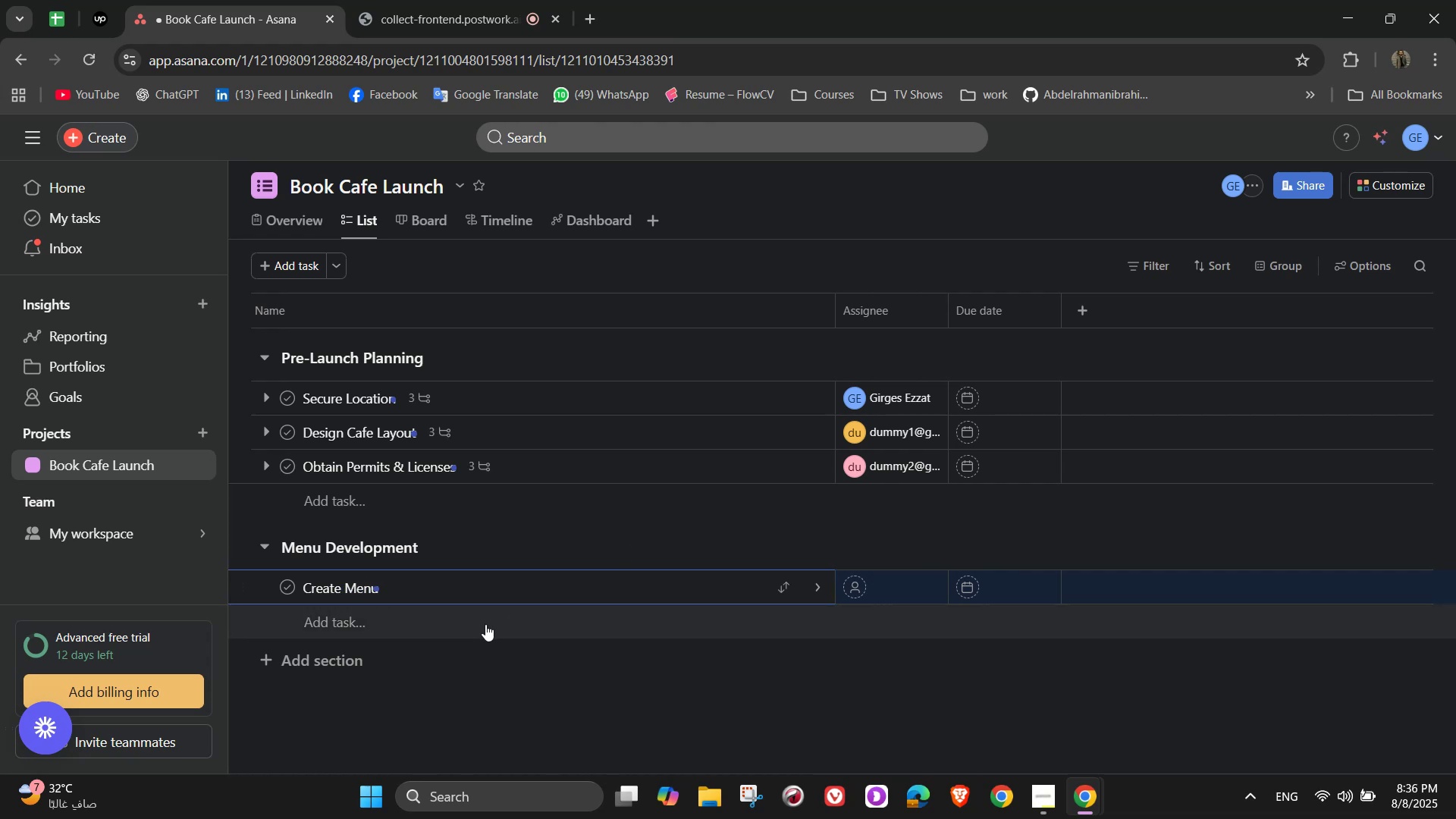 
wait(10.26)
 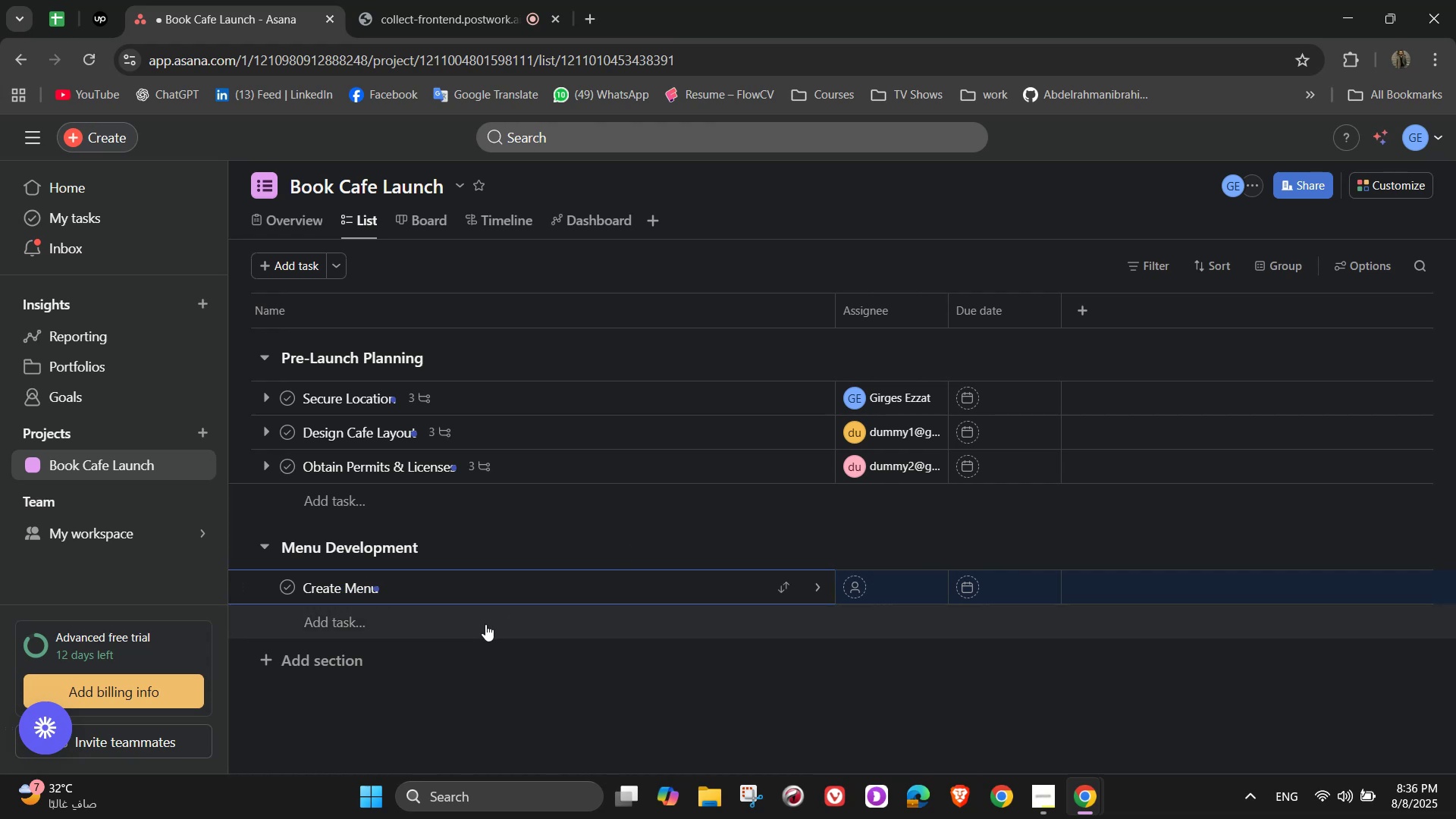 
left_click([1017, 299])
 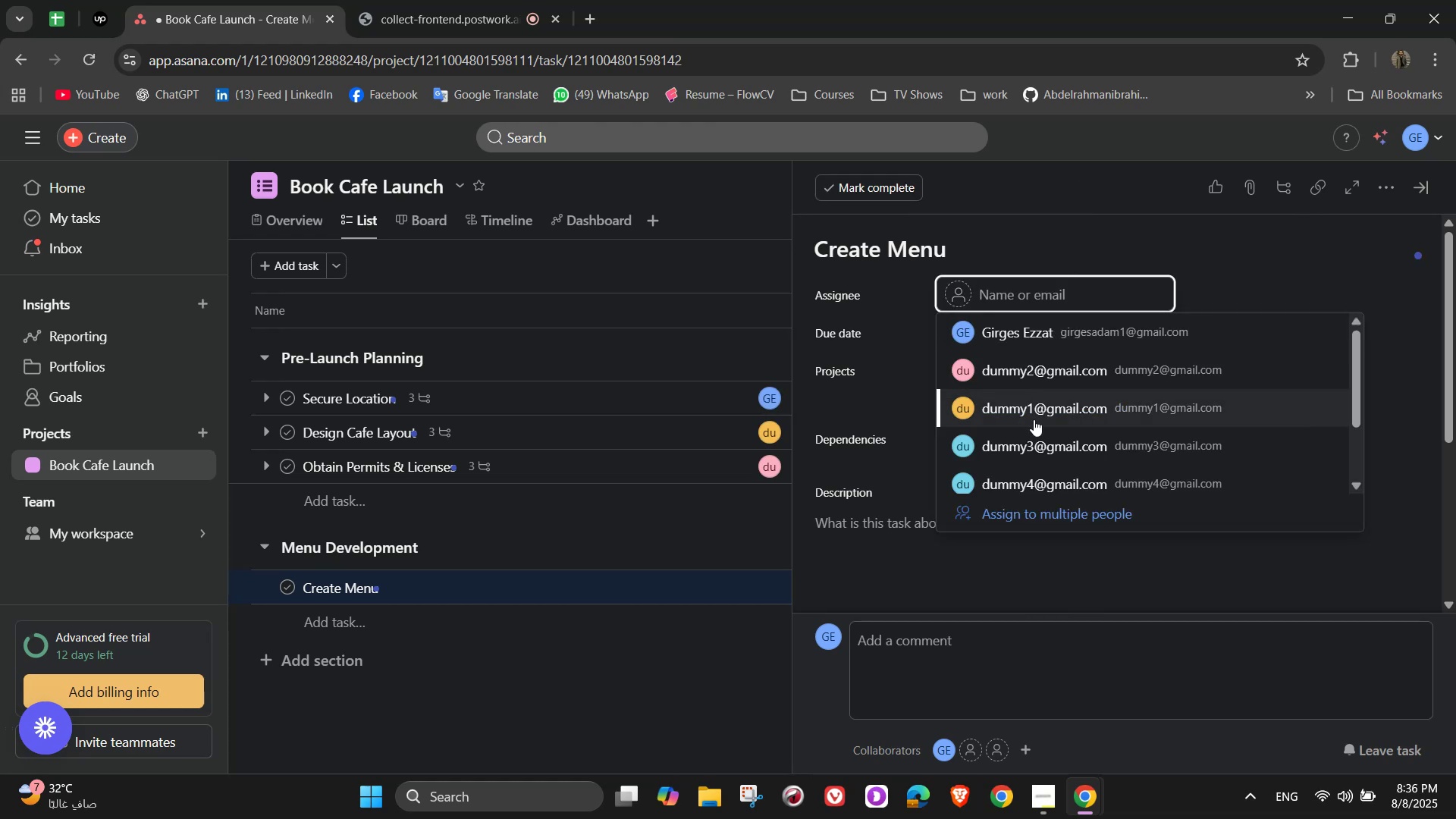 
left_click([1034, 447])
 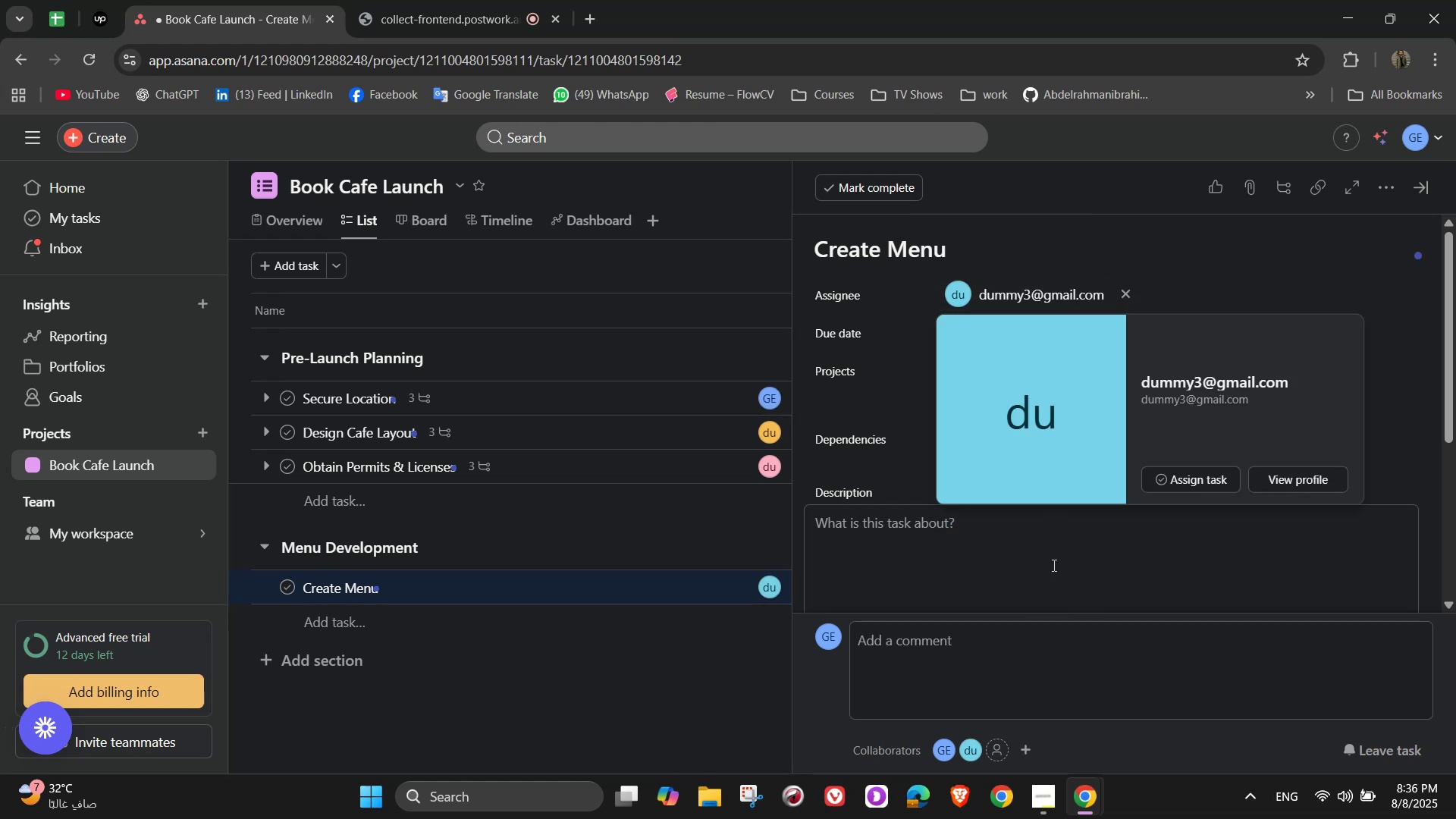 
left_click([1050, 581])
 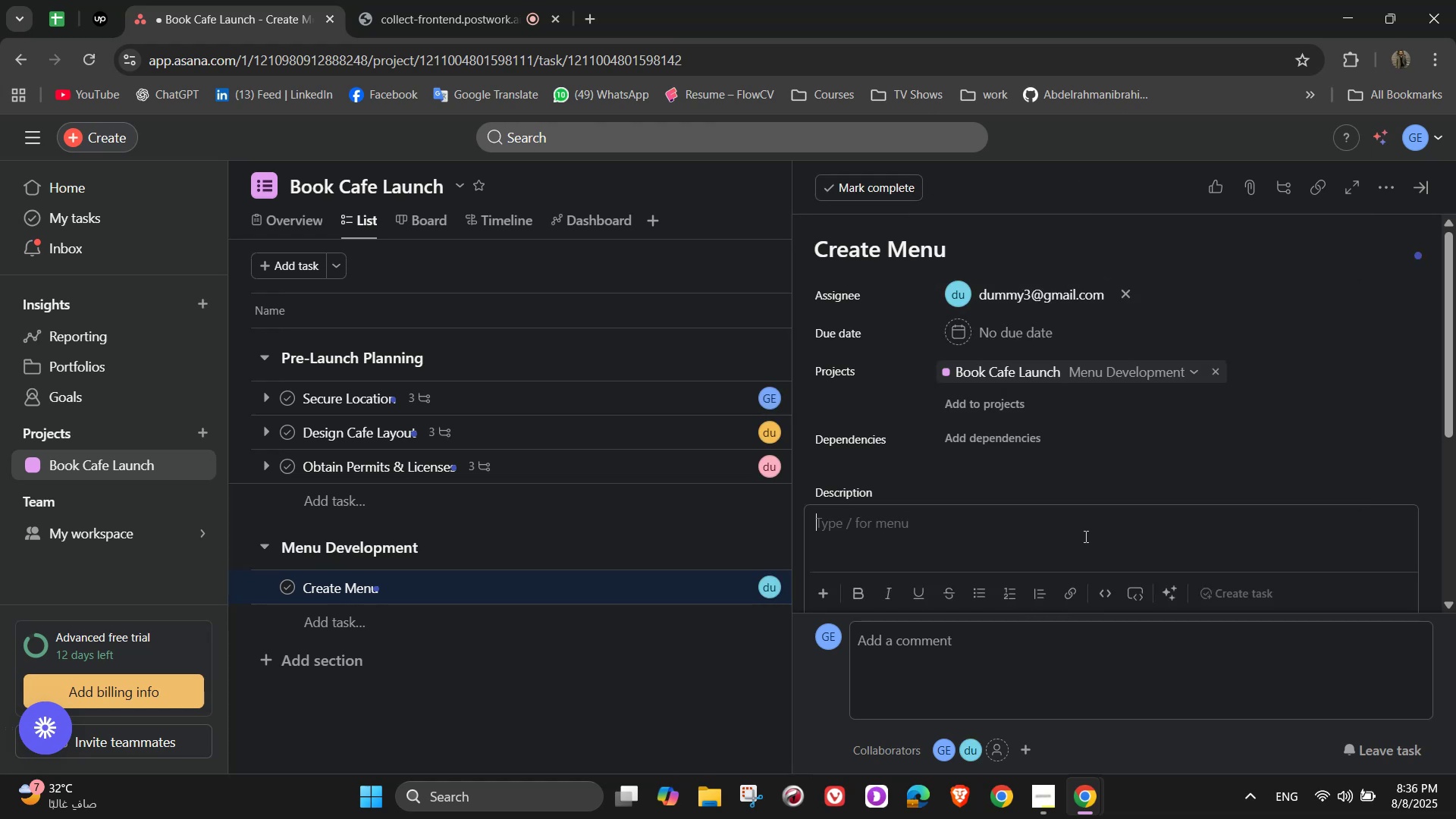 
left_click([1084, 536])
 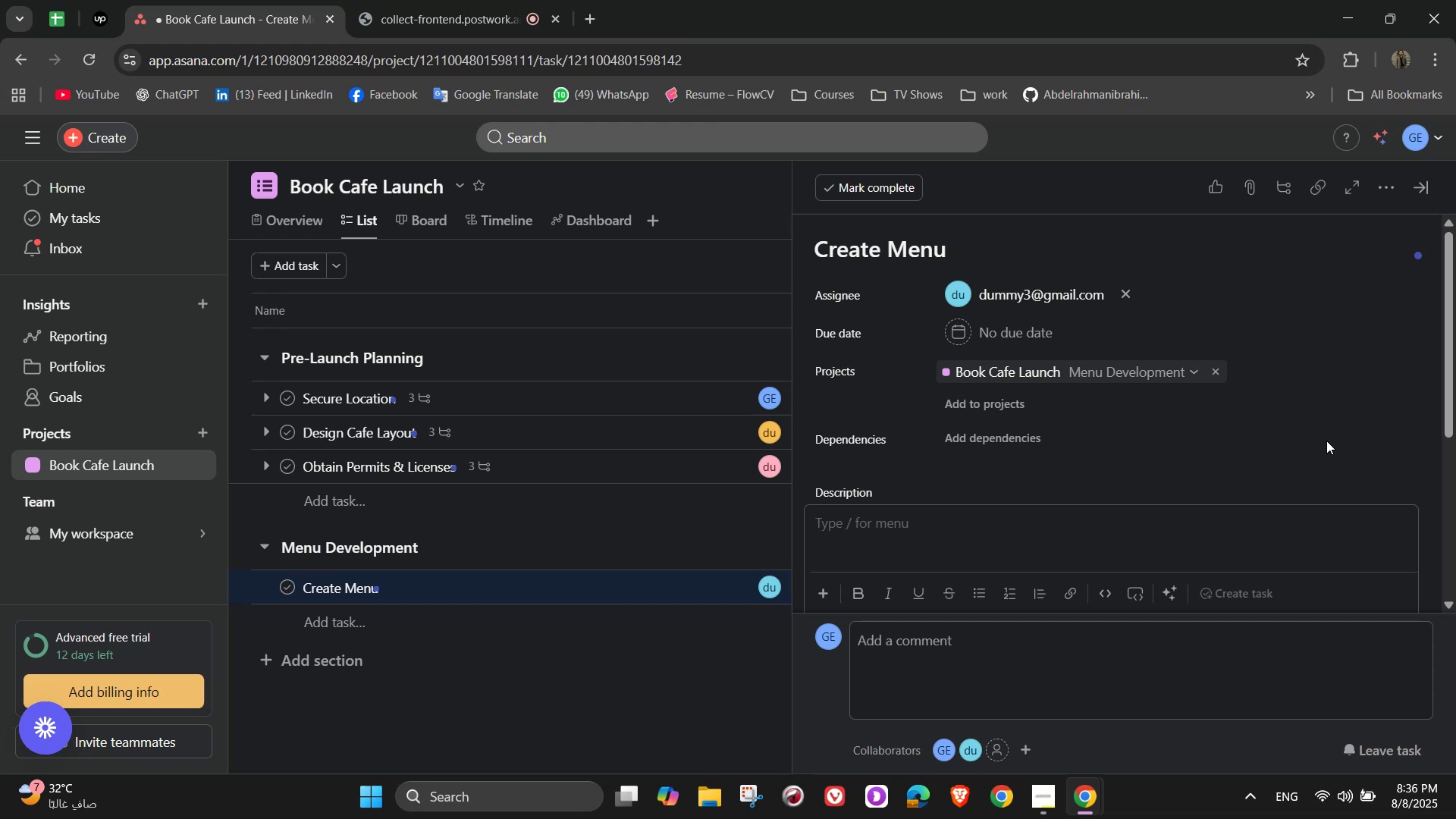 
wait(8.1)
 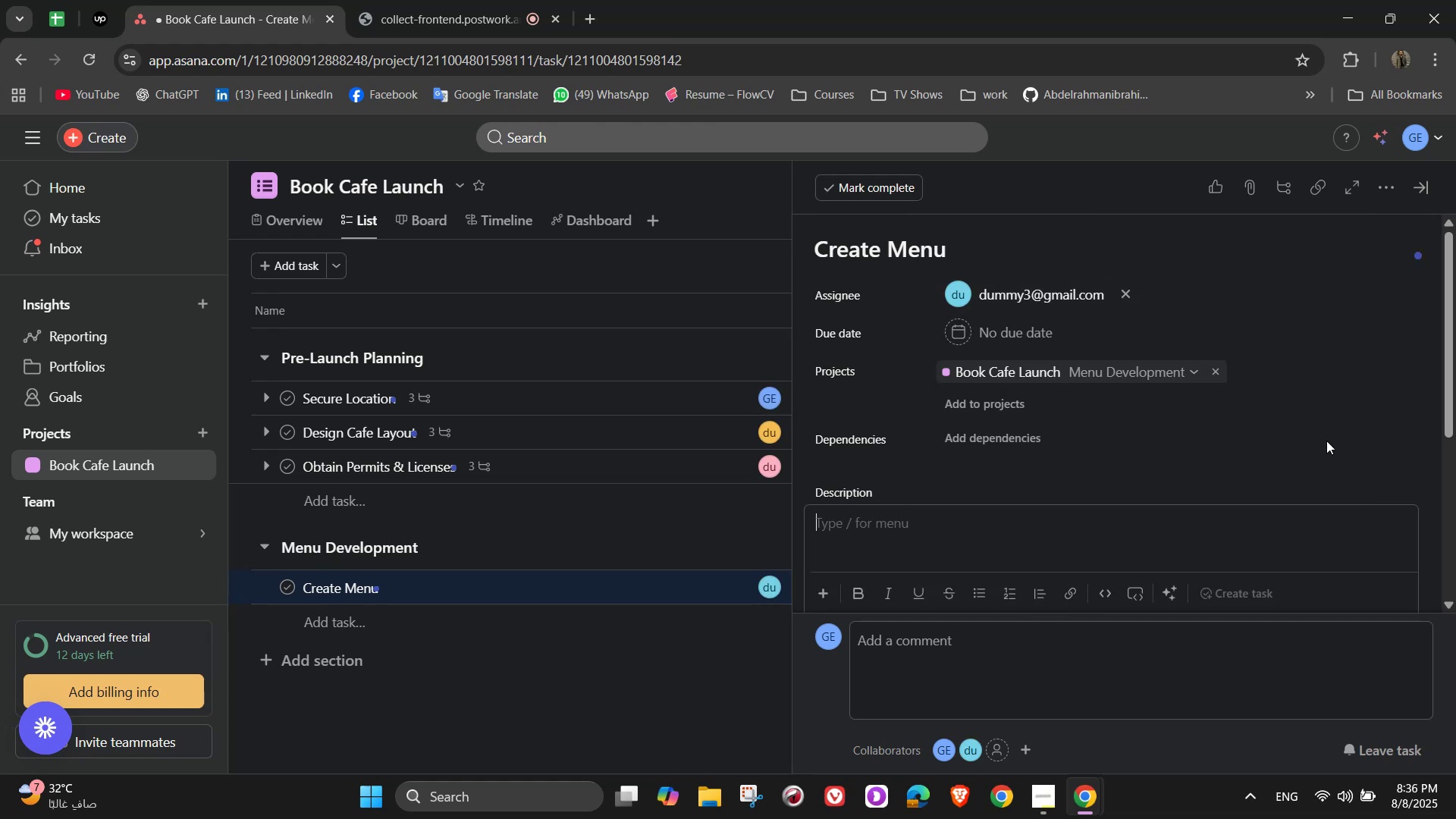 
type(Develop )
 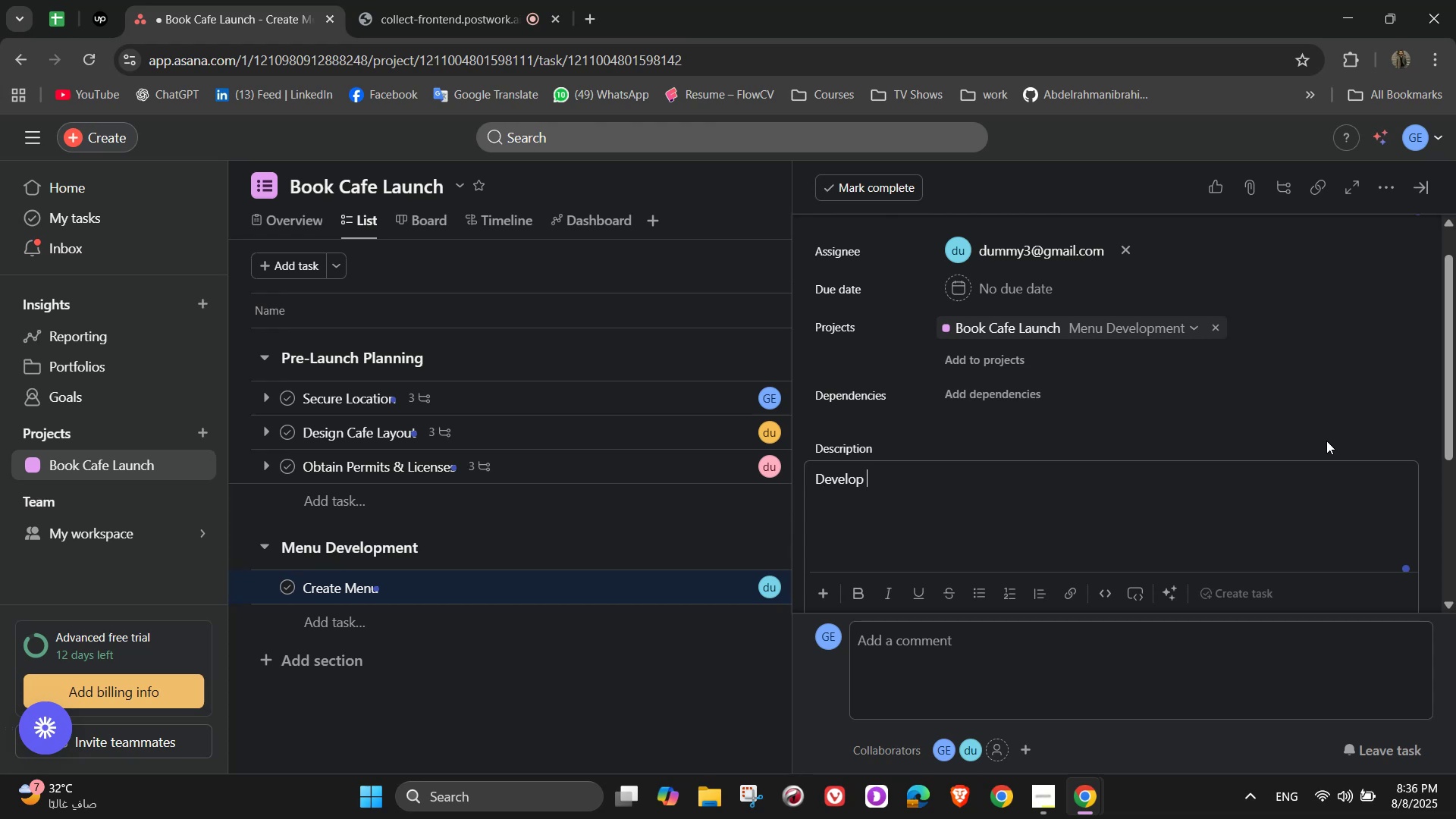 
wait(13.97)
 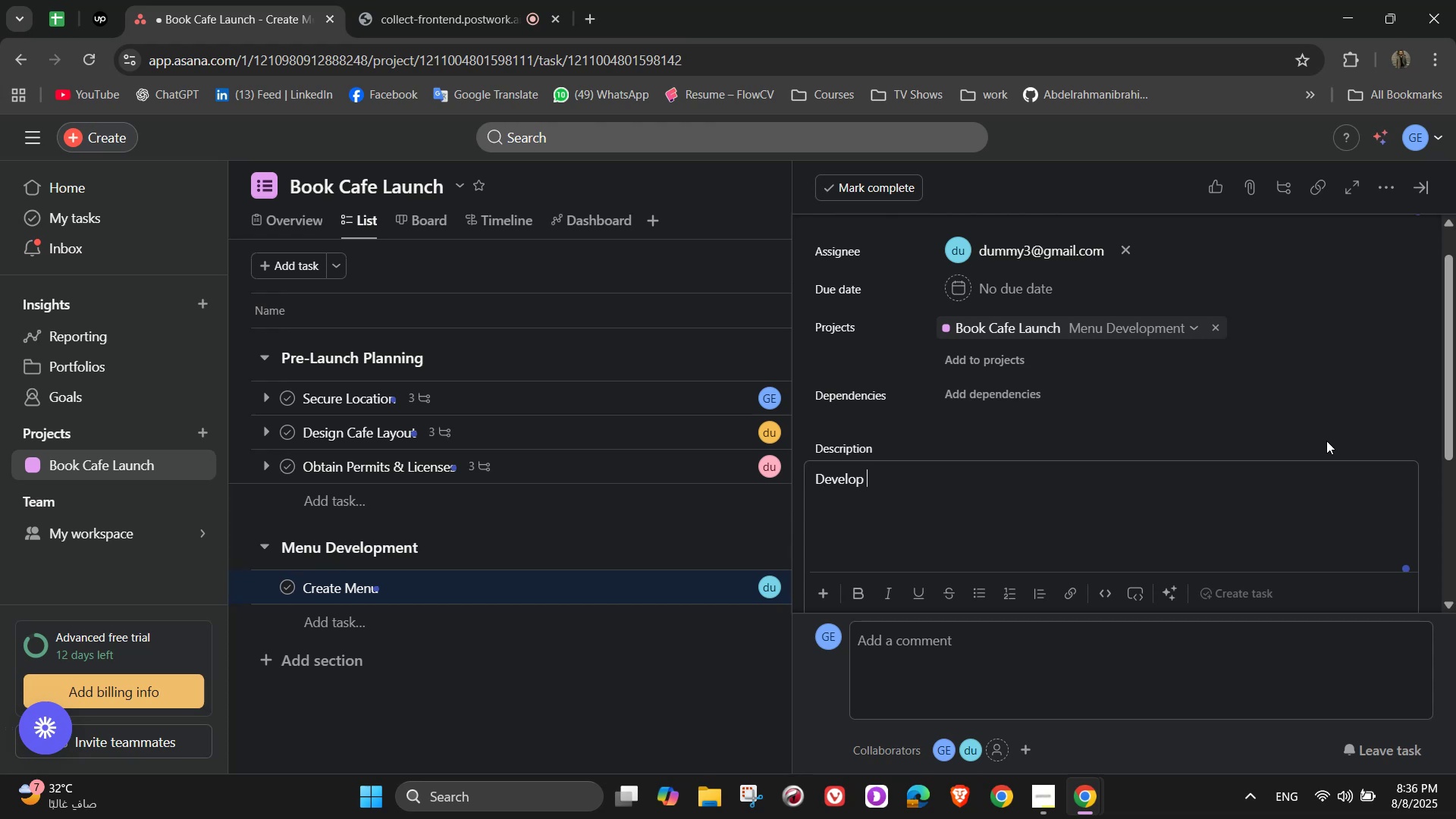 
type(the cafe offerings, pricing, and branding)
 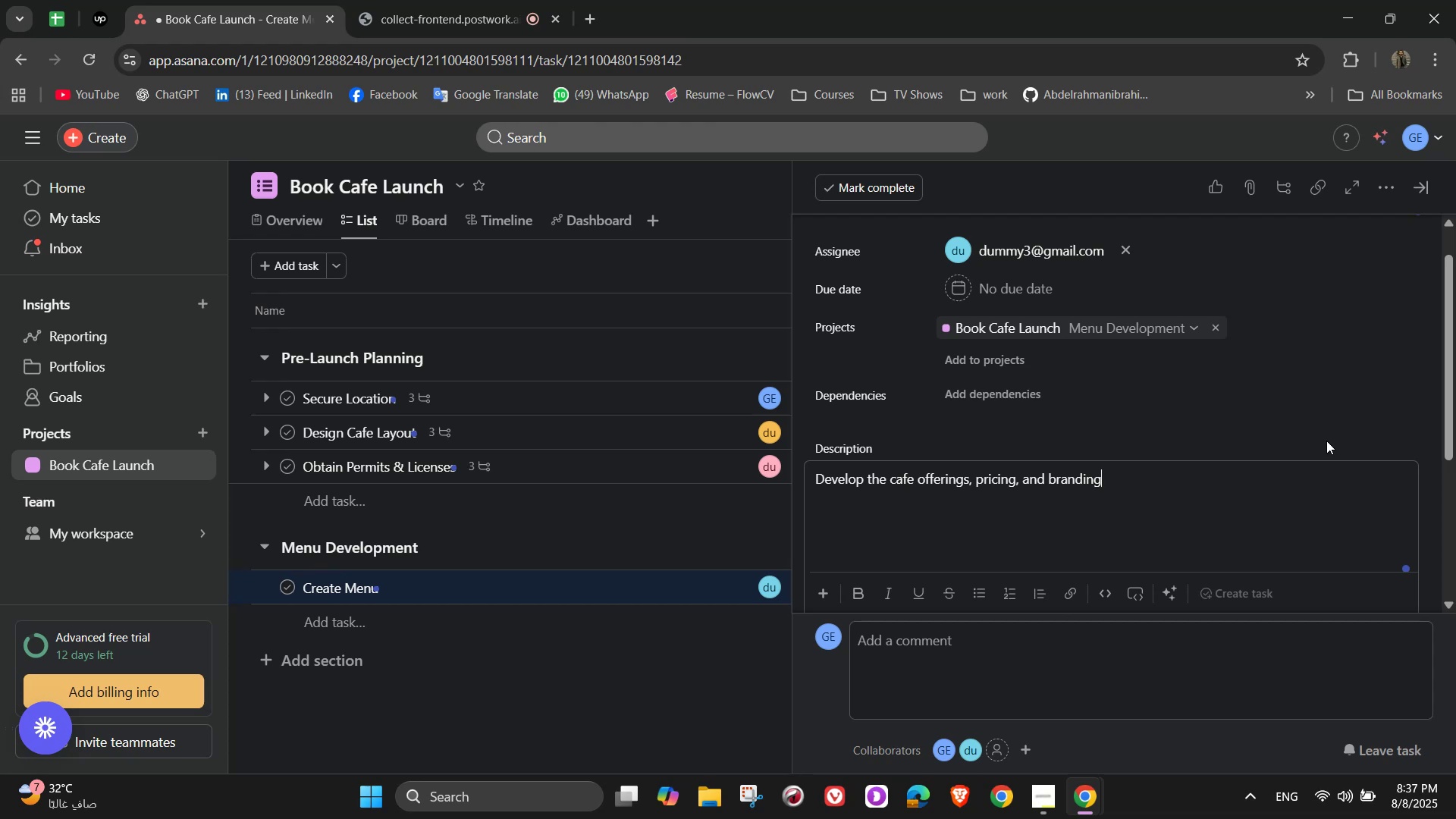 
wait(9.39)
 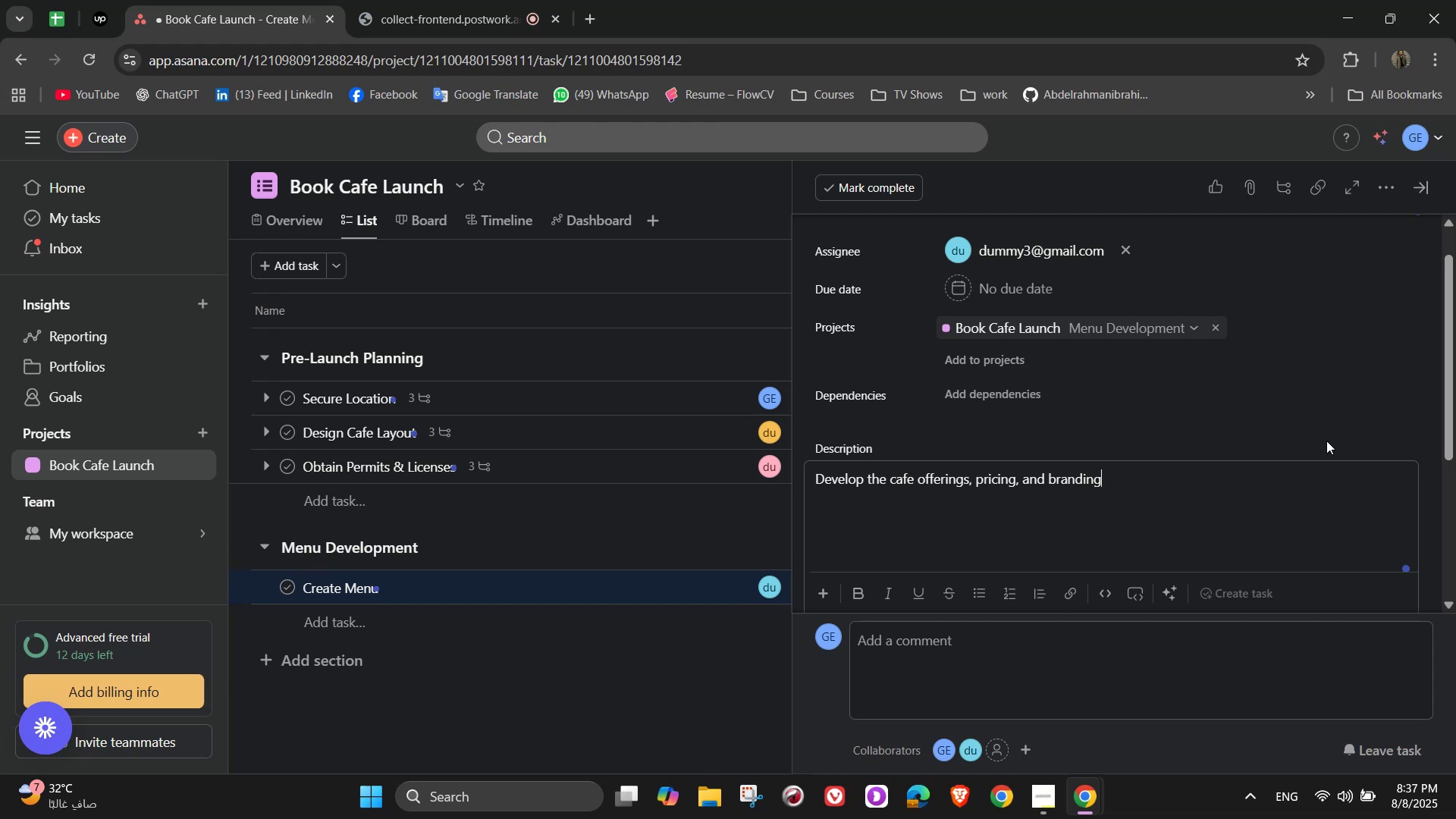 
scroll: coordinate [1236, 413], scroll_direction: down, amount: 2.0
 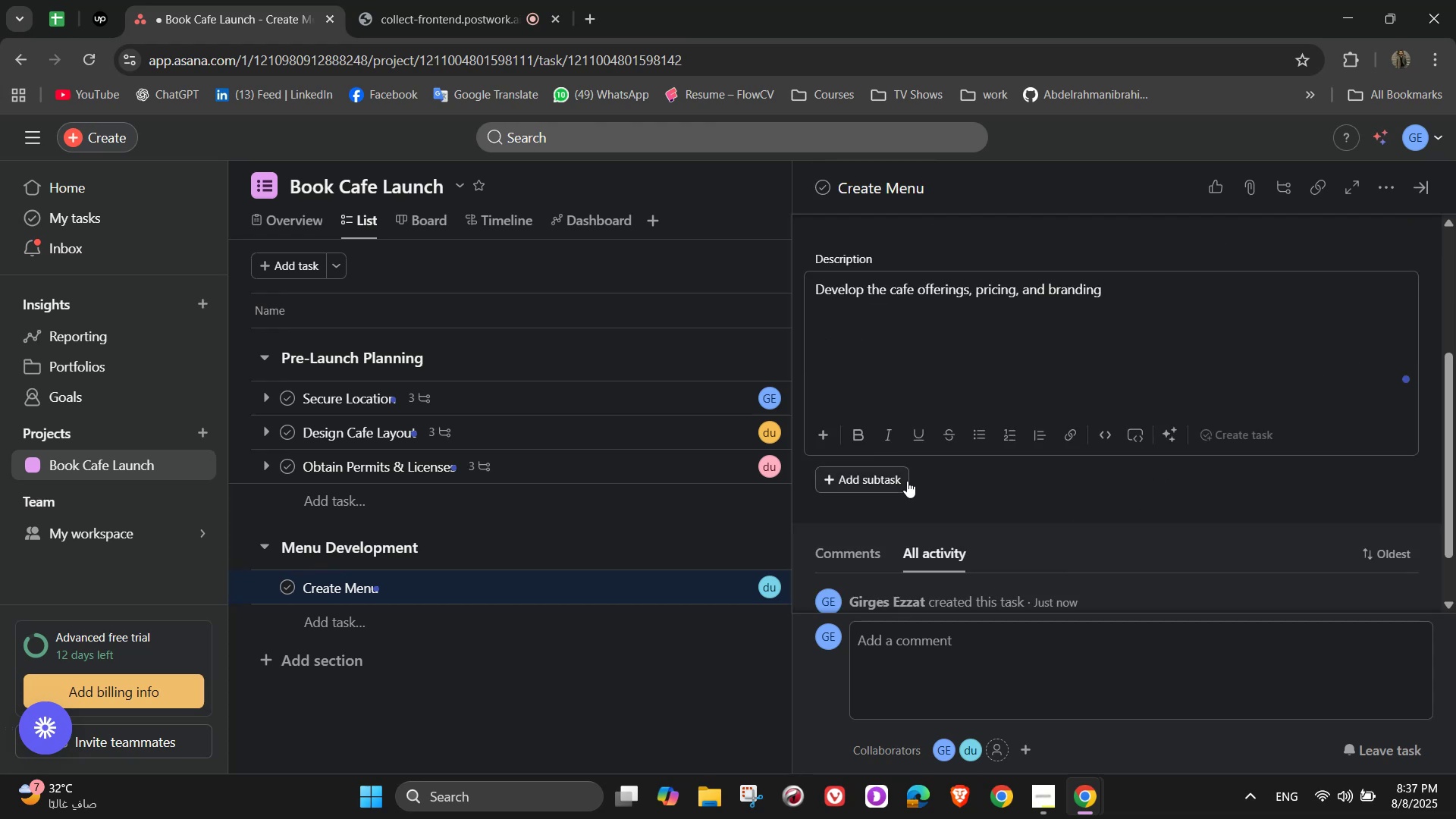 
left_click([919, 481])
 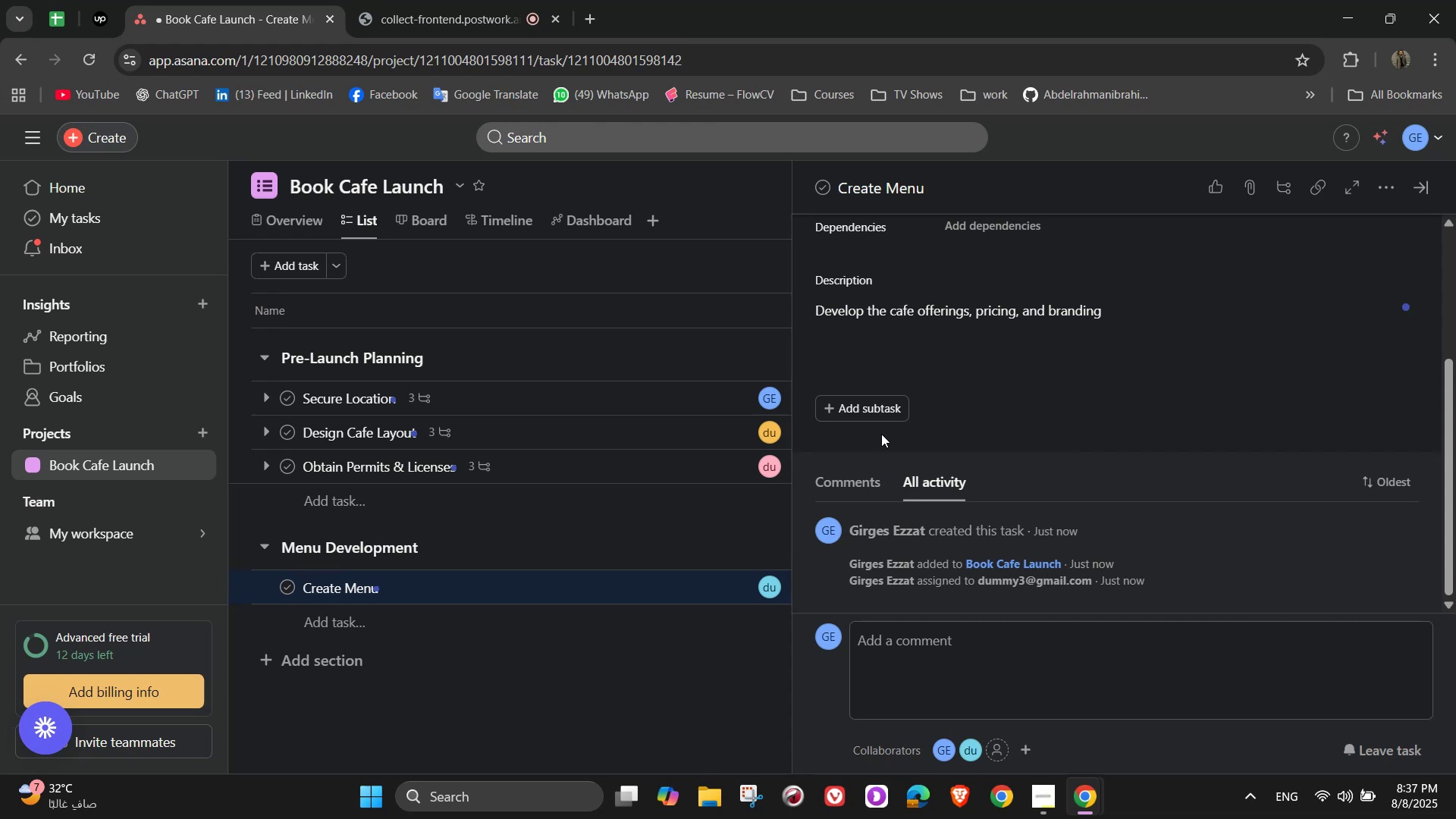 
left_click([879, 416])
 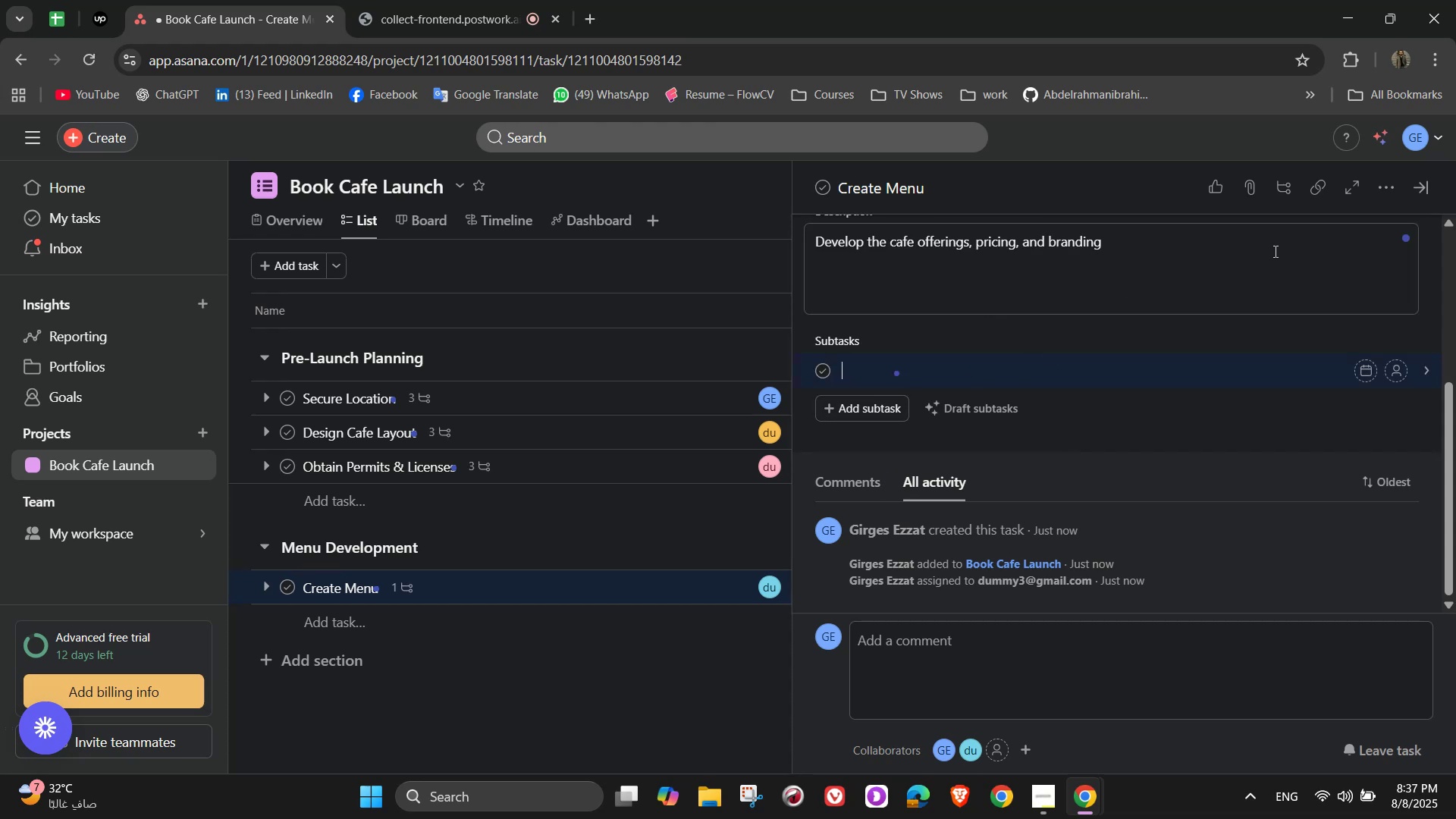 
wait(6.56)
 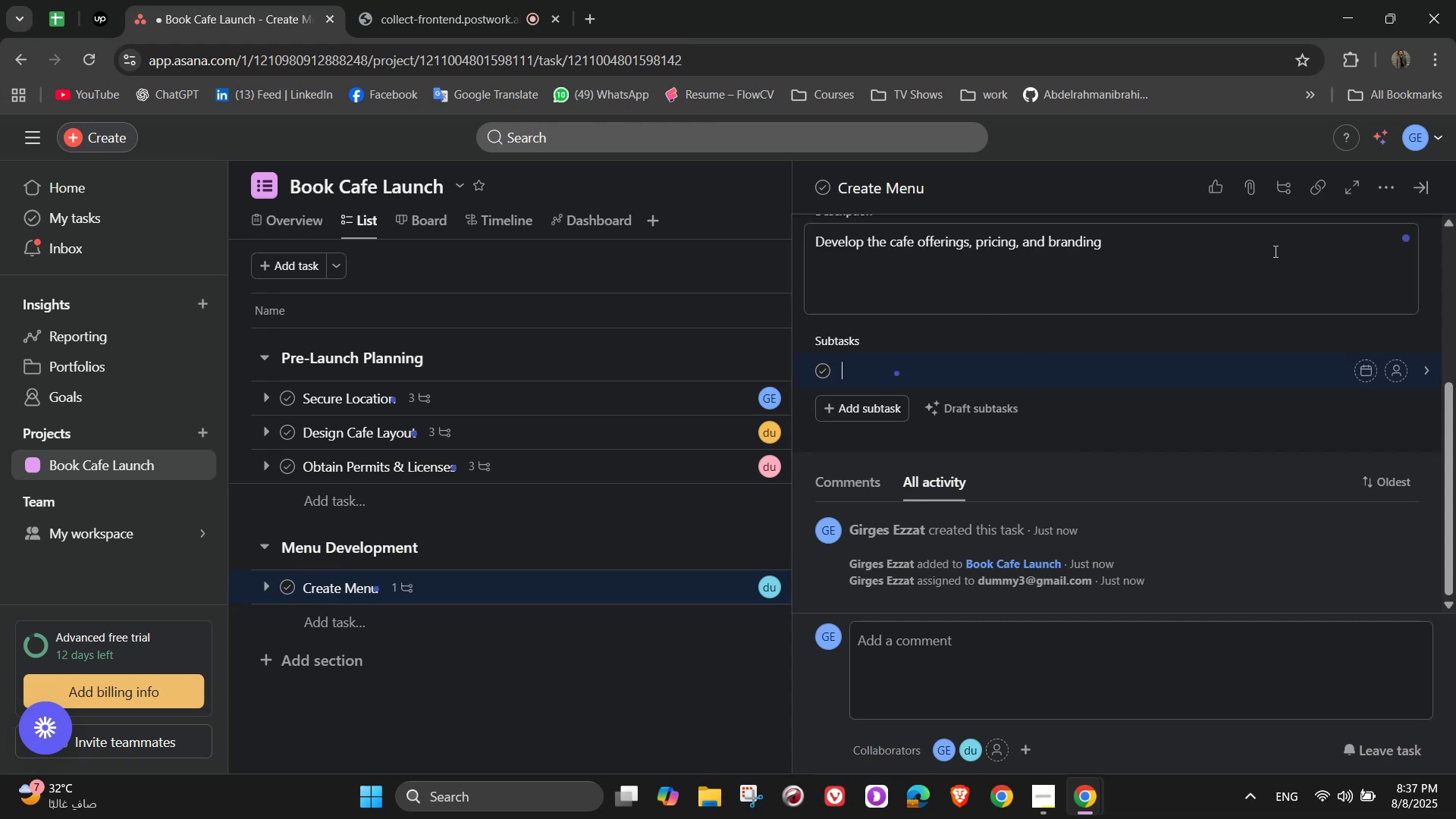 
type(Research competitors)
key(Backspace)
type( menus)
 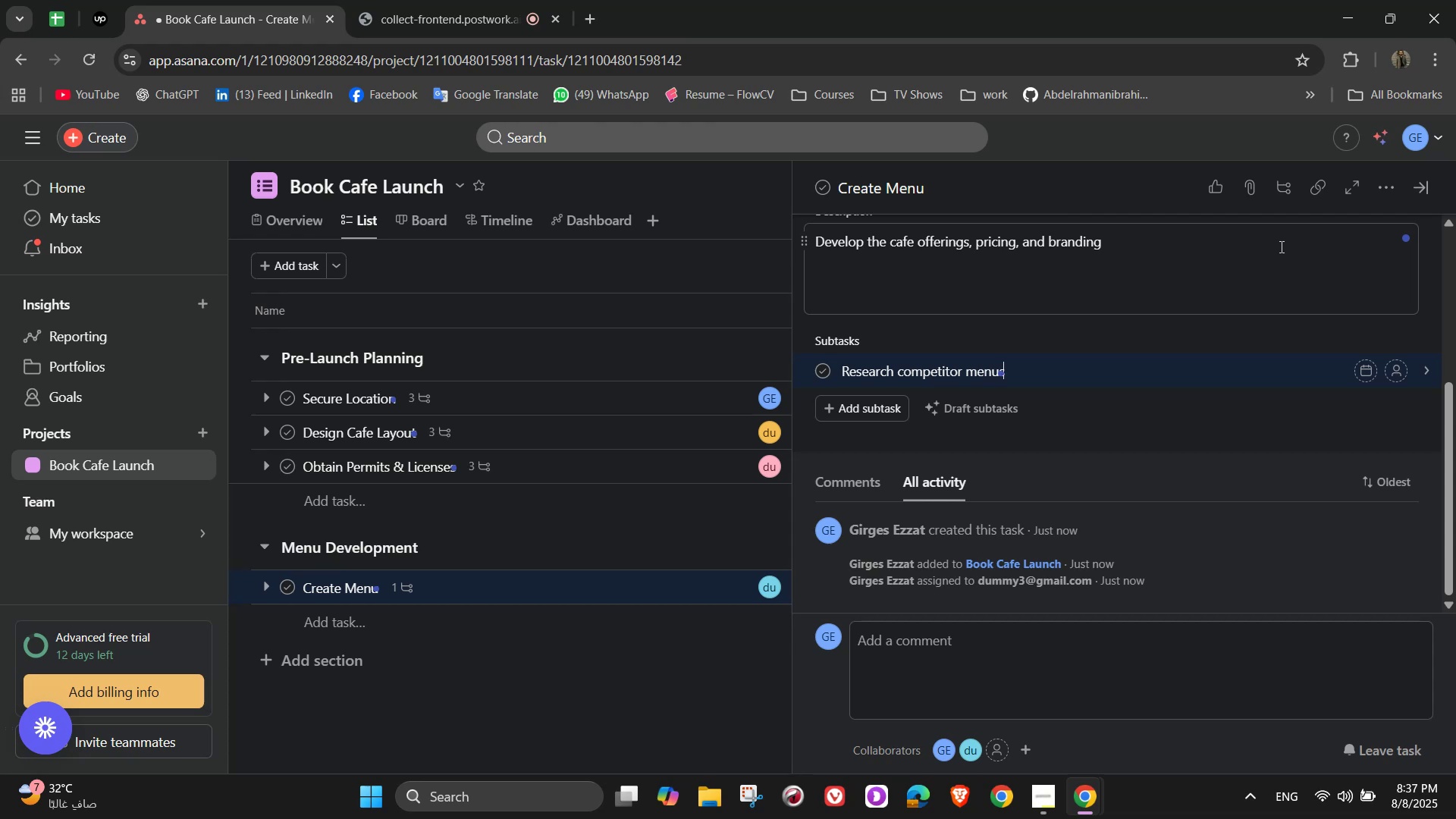 
key(Enter)
 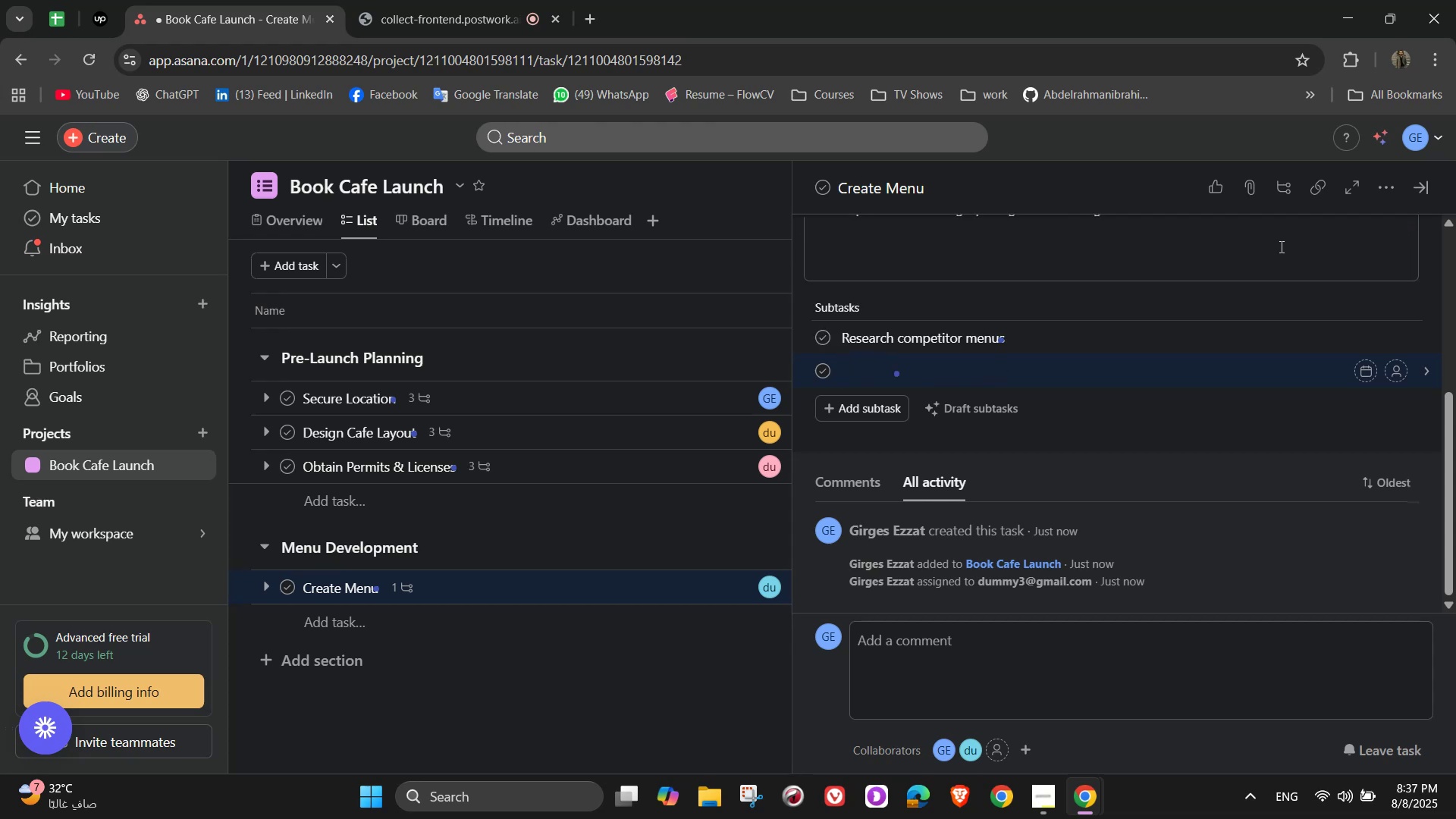 
type(Select food and drink)
 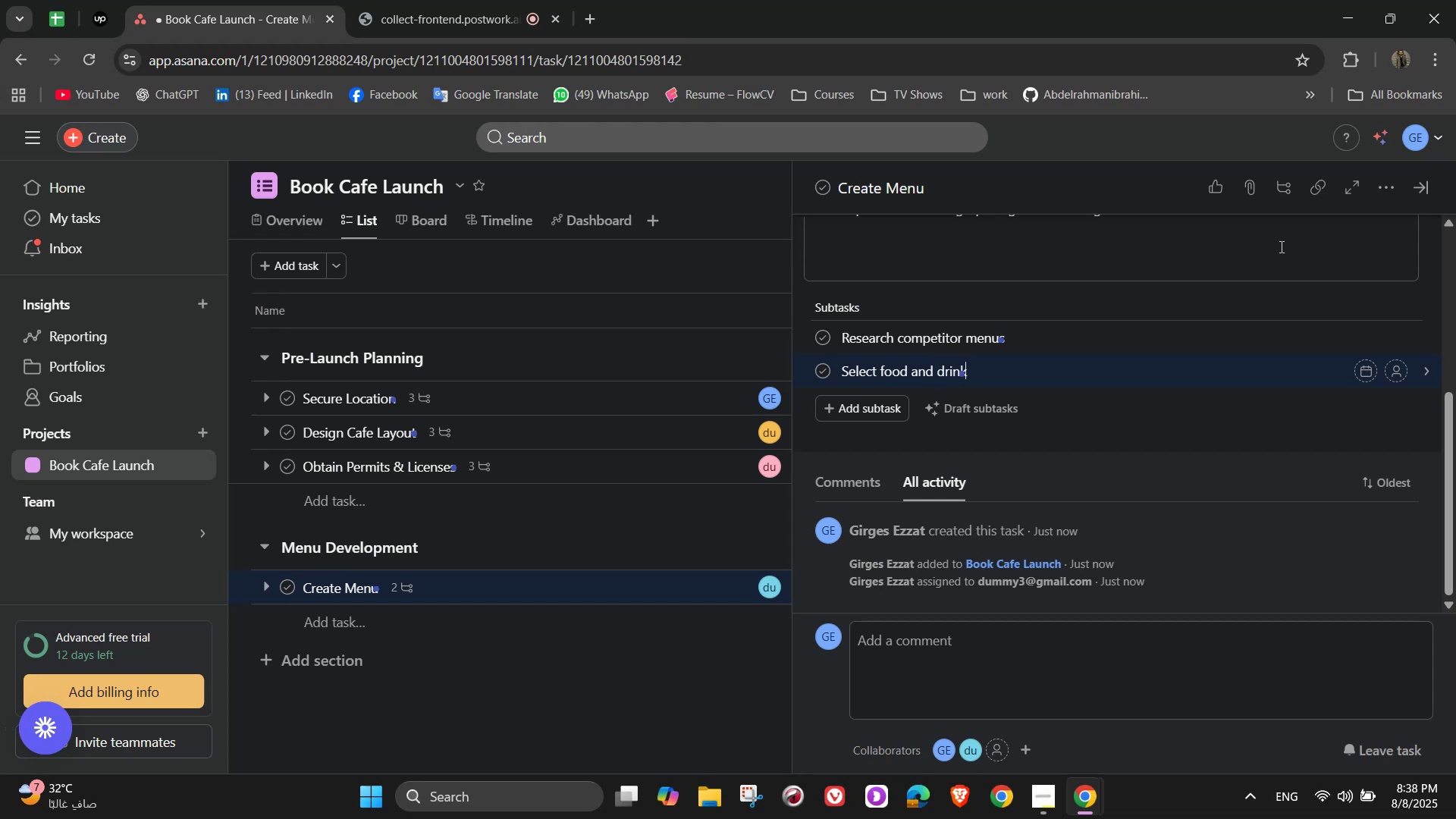 
wait(10.52)
 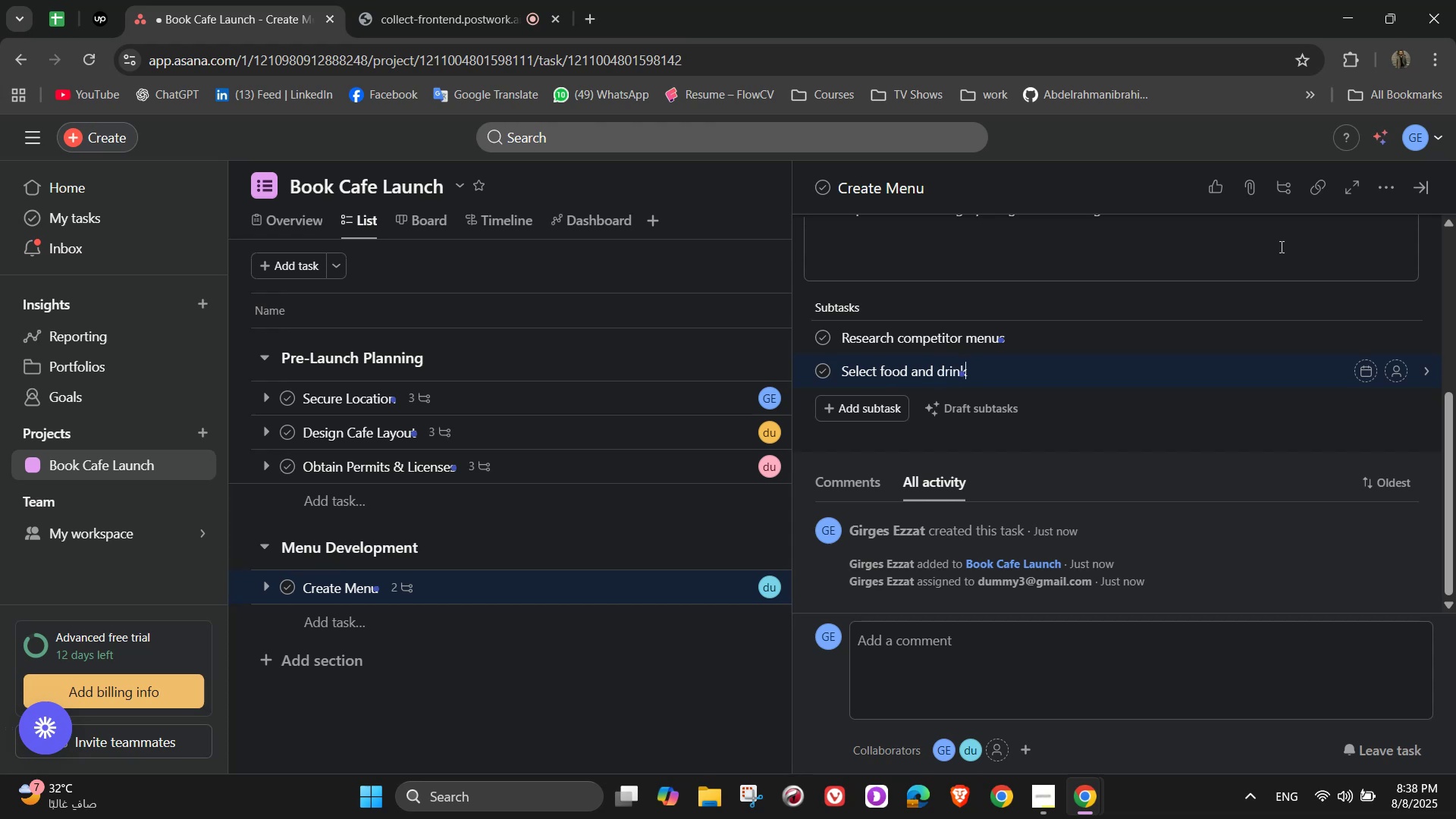 
type( items)
 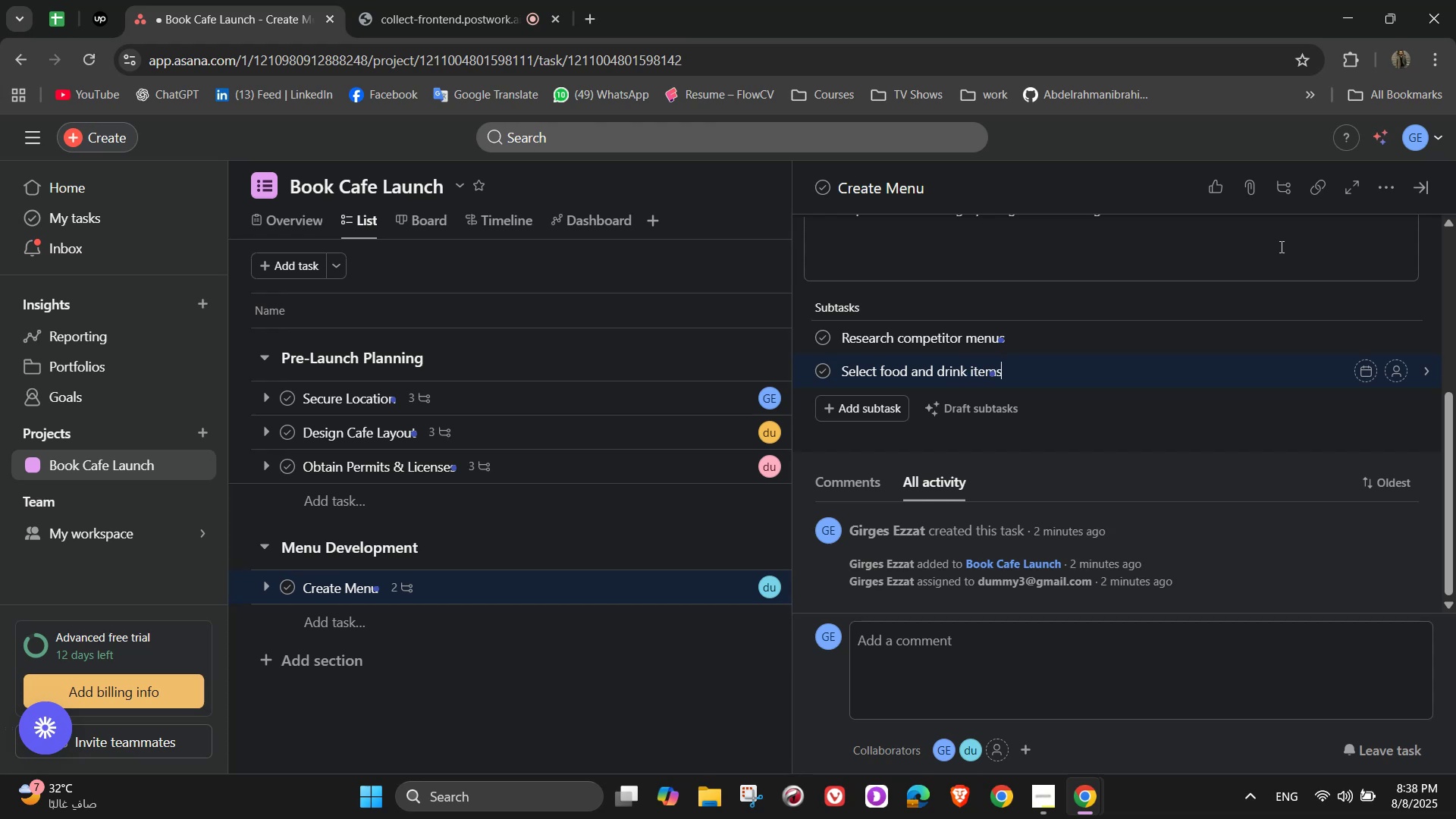 
key(Enter)
 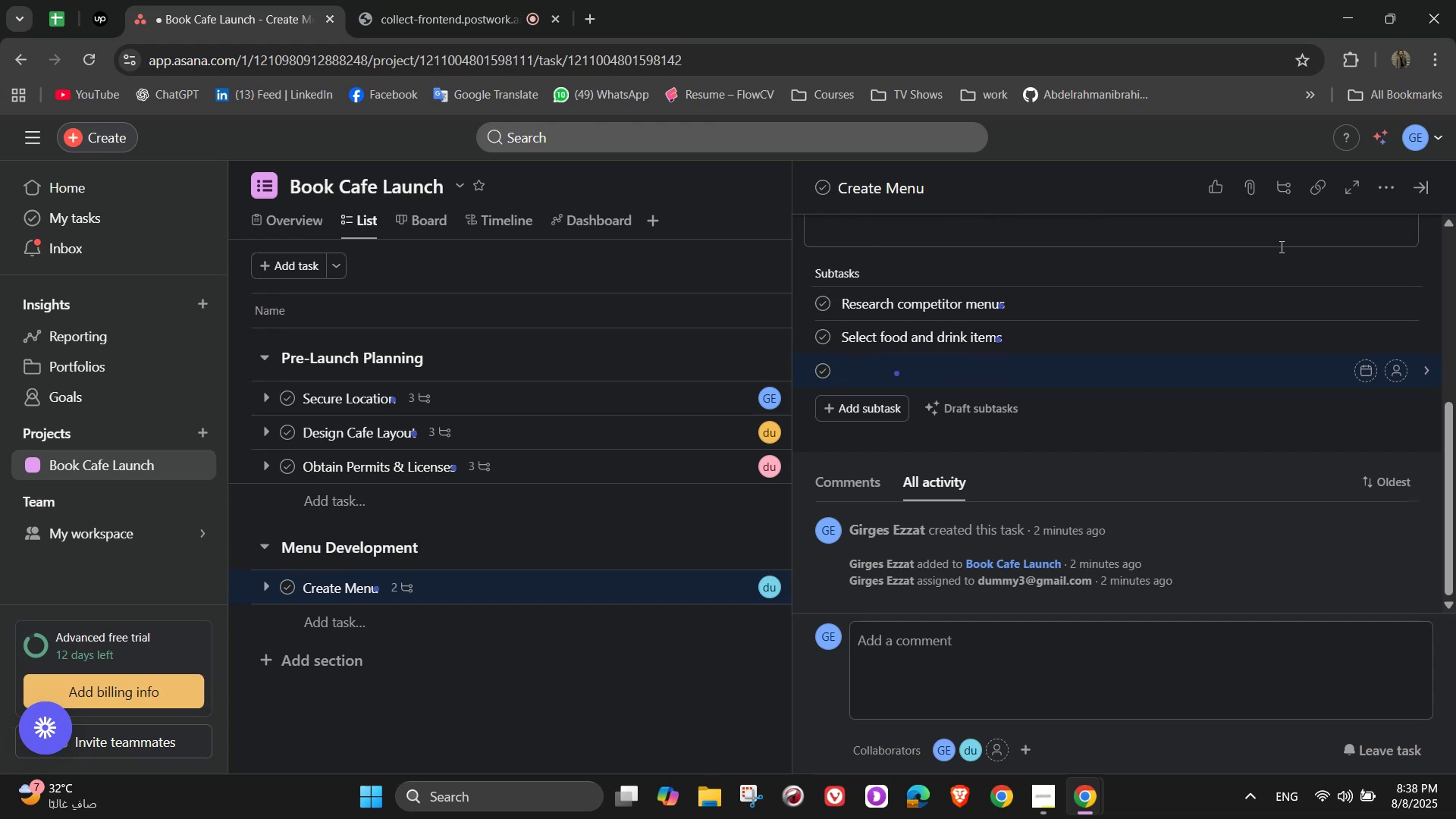 
type(Set pricing strategy)
 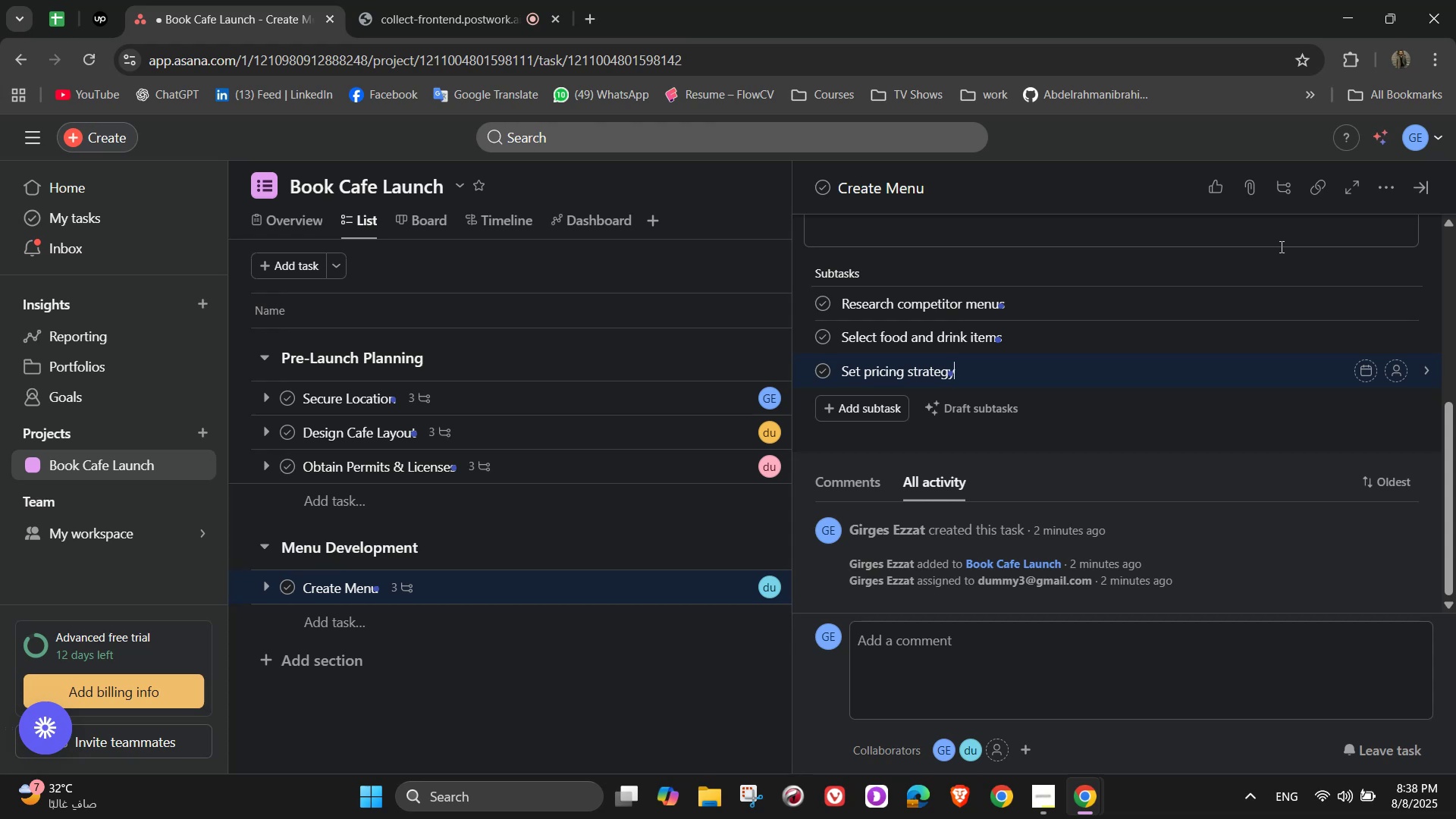 
wait(14.83)
 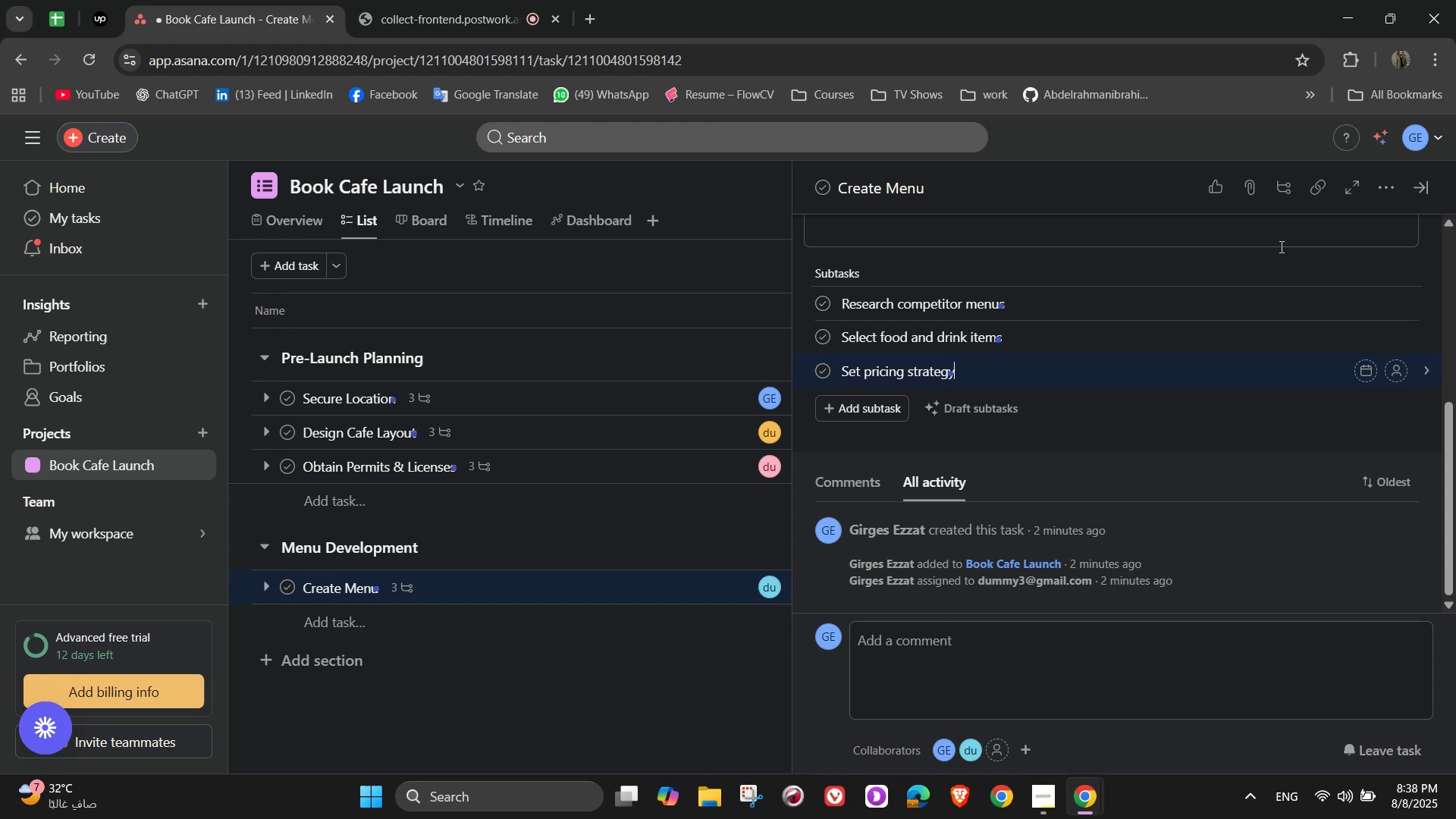 
scroll: coordinate [1112, 457], scroll_direction: up, amount: 5.0
 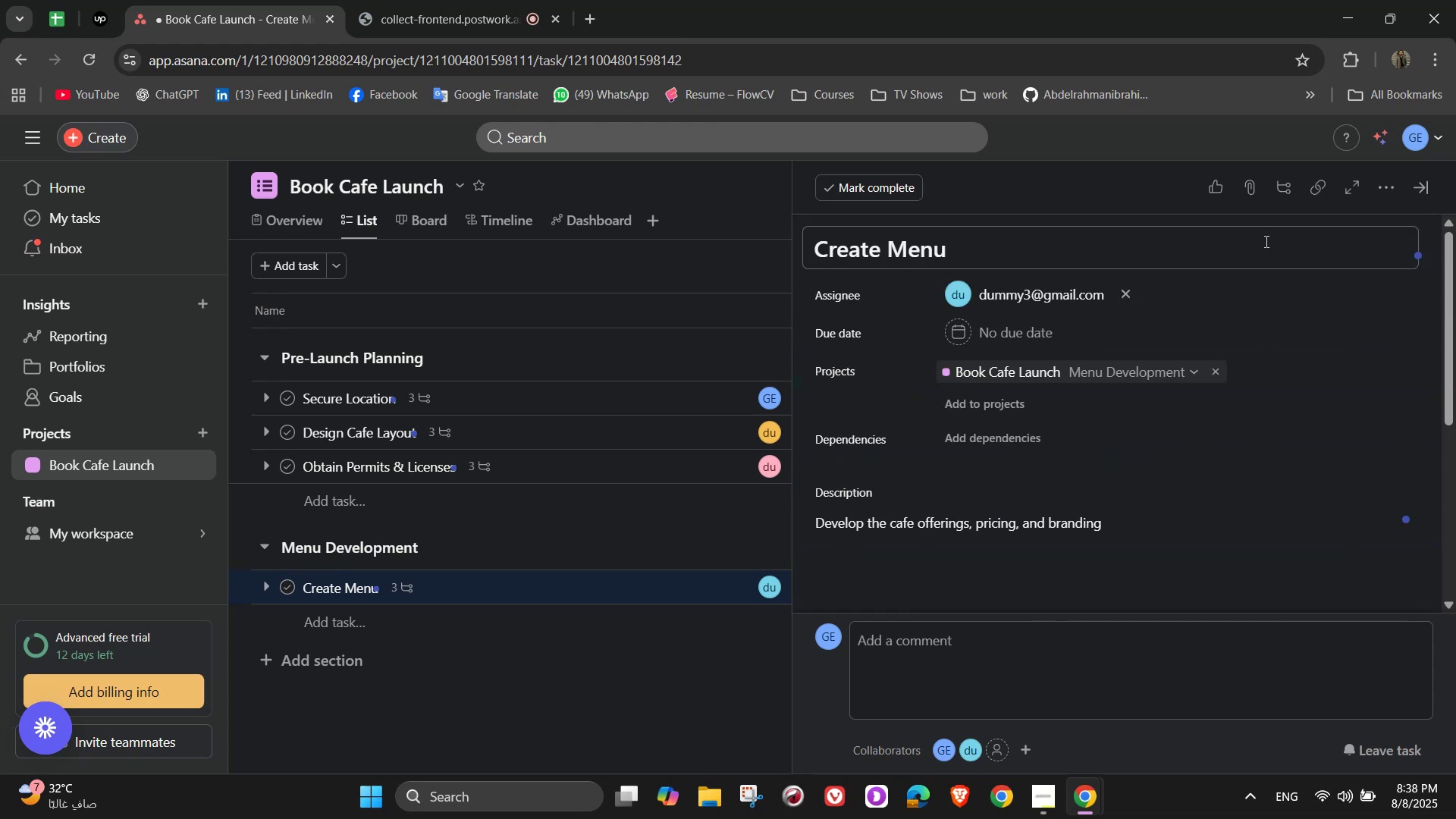 
left_click([1214, 191])
 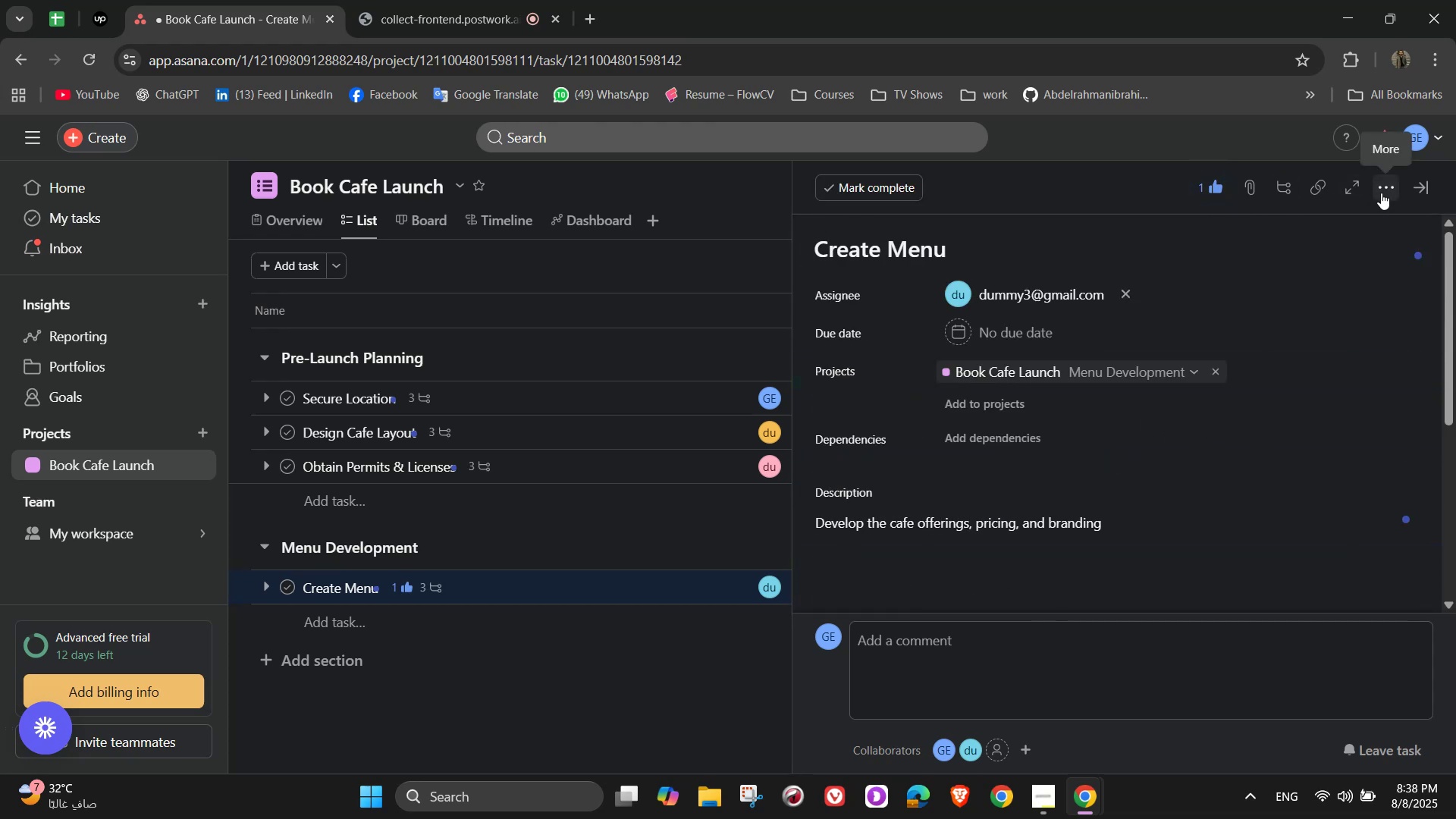 
left_click([1381, 193])
 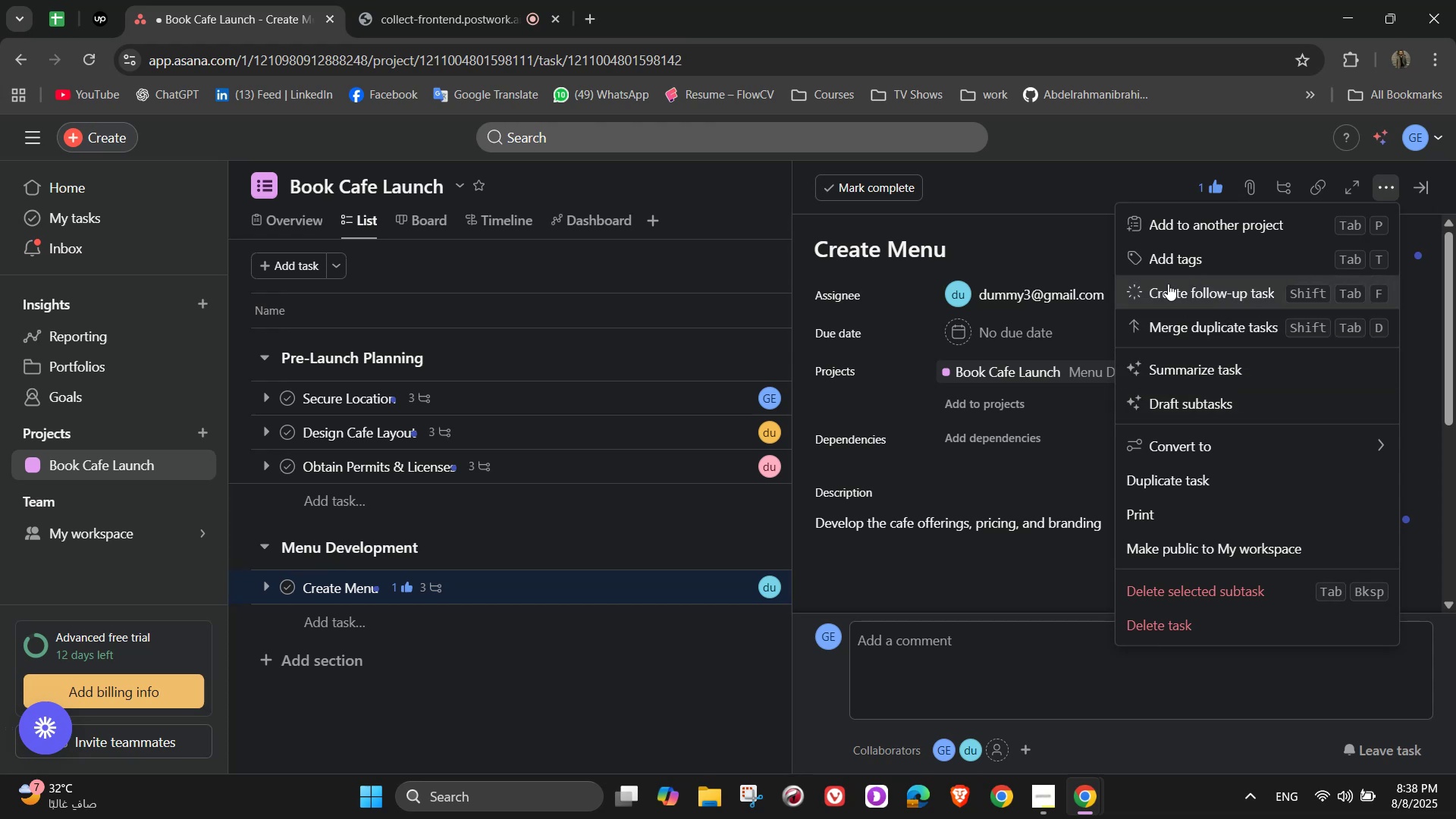 
wait(6.2)
 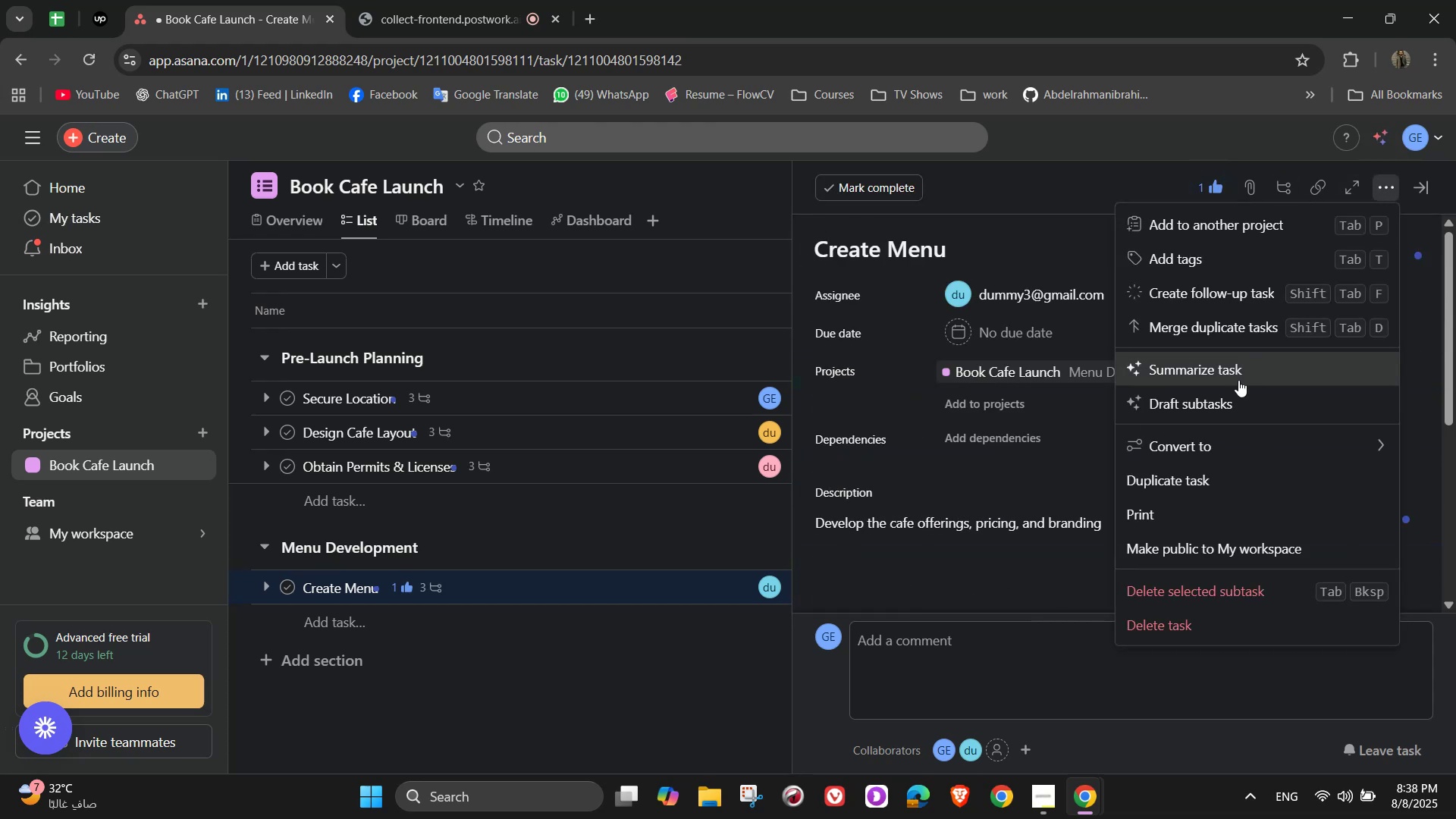 
left_click([1183, 297])
 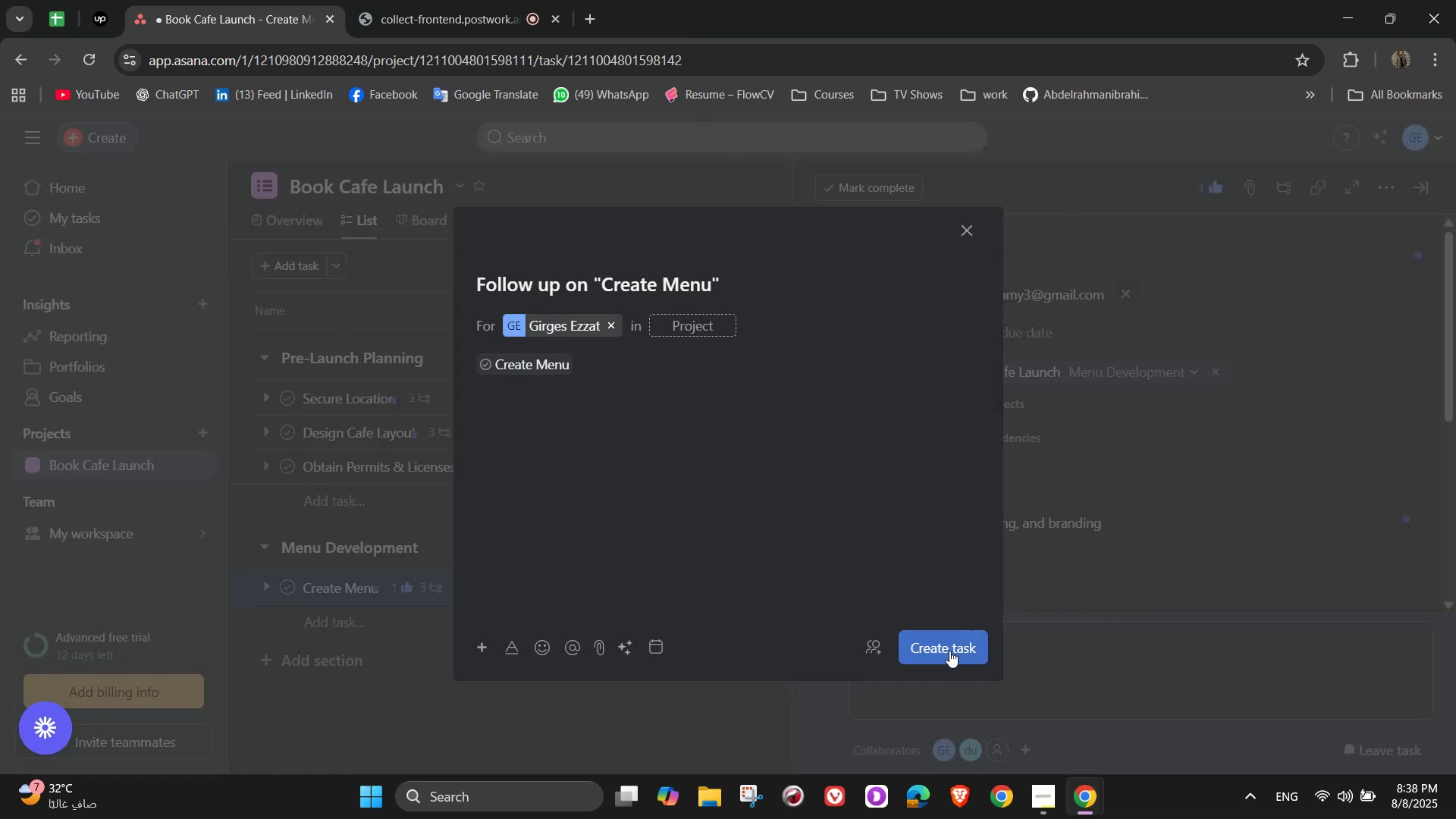 
left_click([670, 318])
 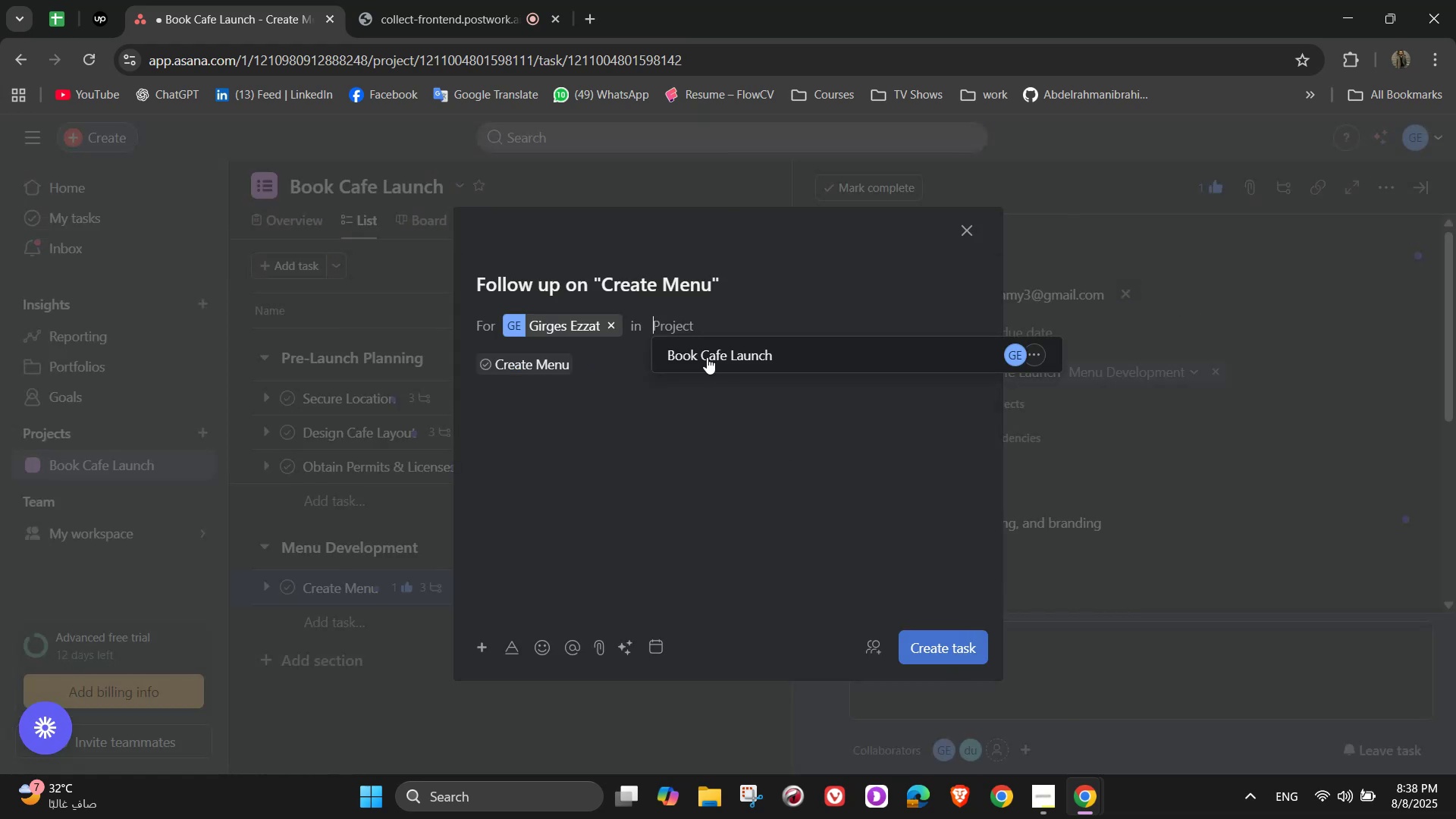 
left_click([705, 354])
 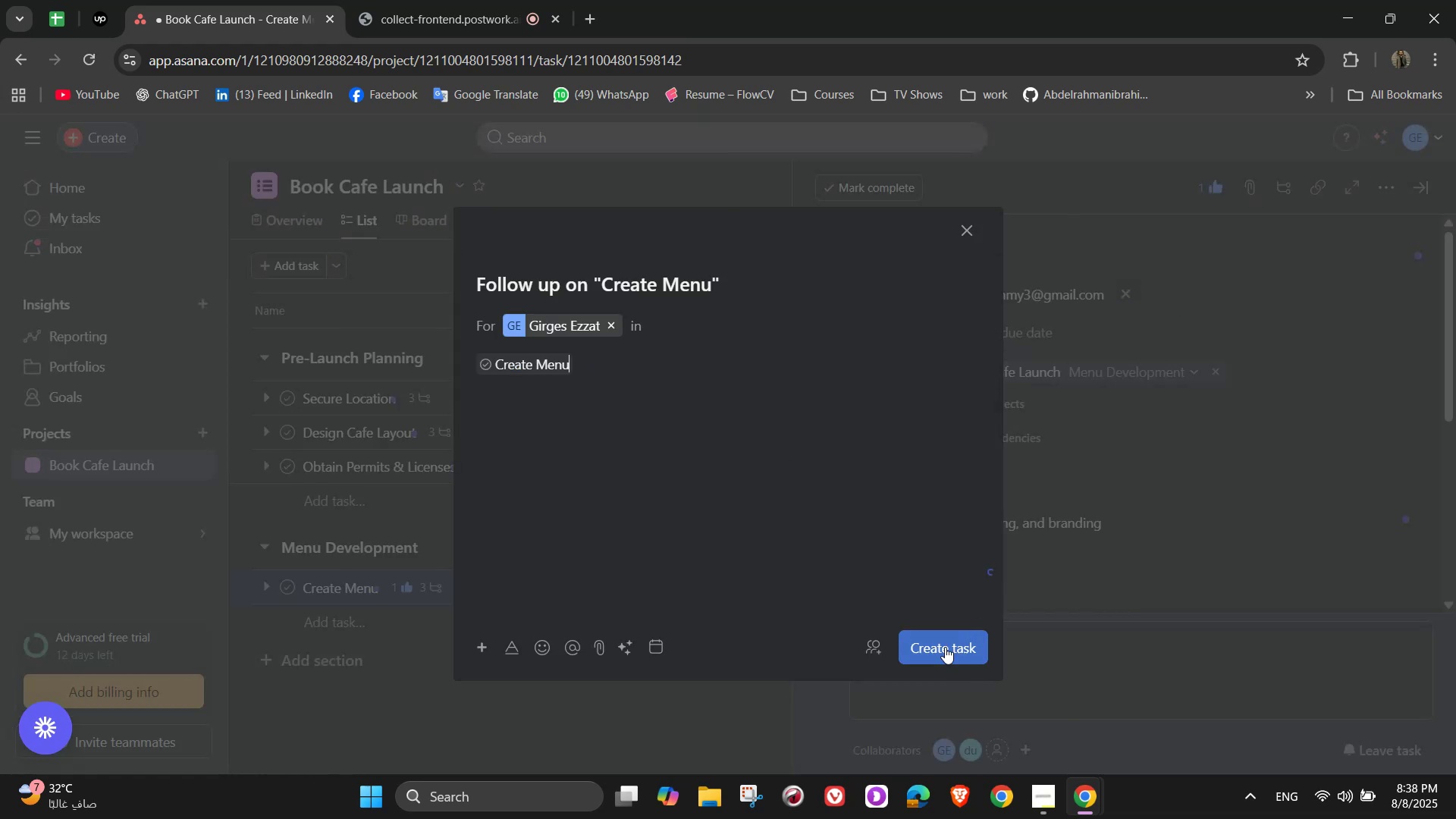 
left_click([951, 647])
 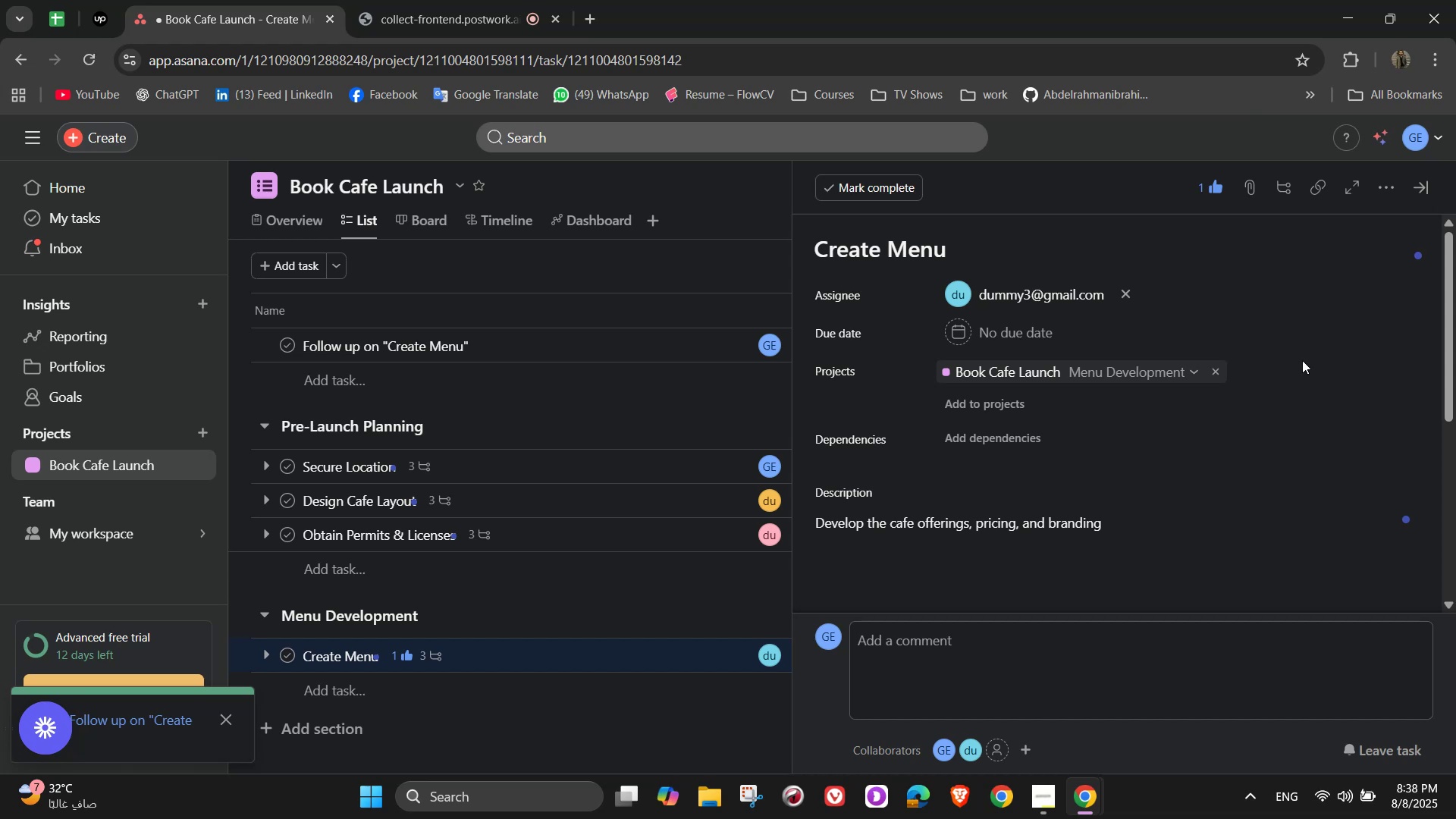 
wait(5.83)
 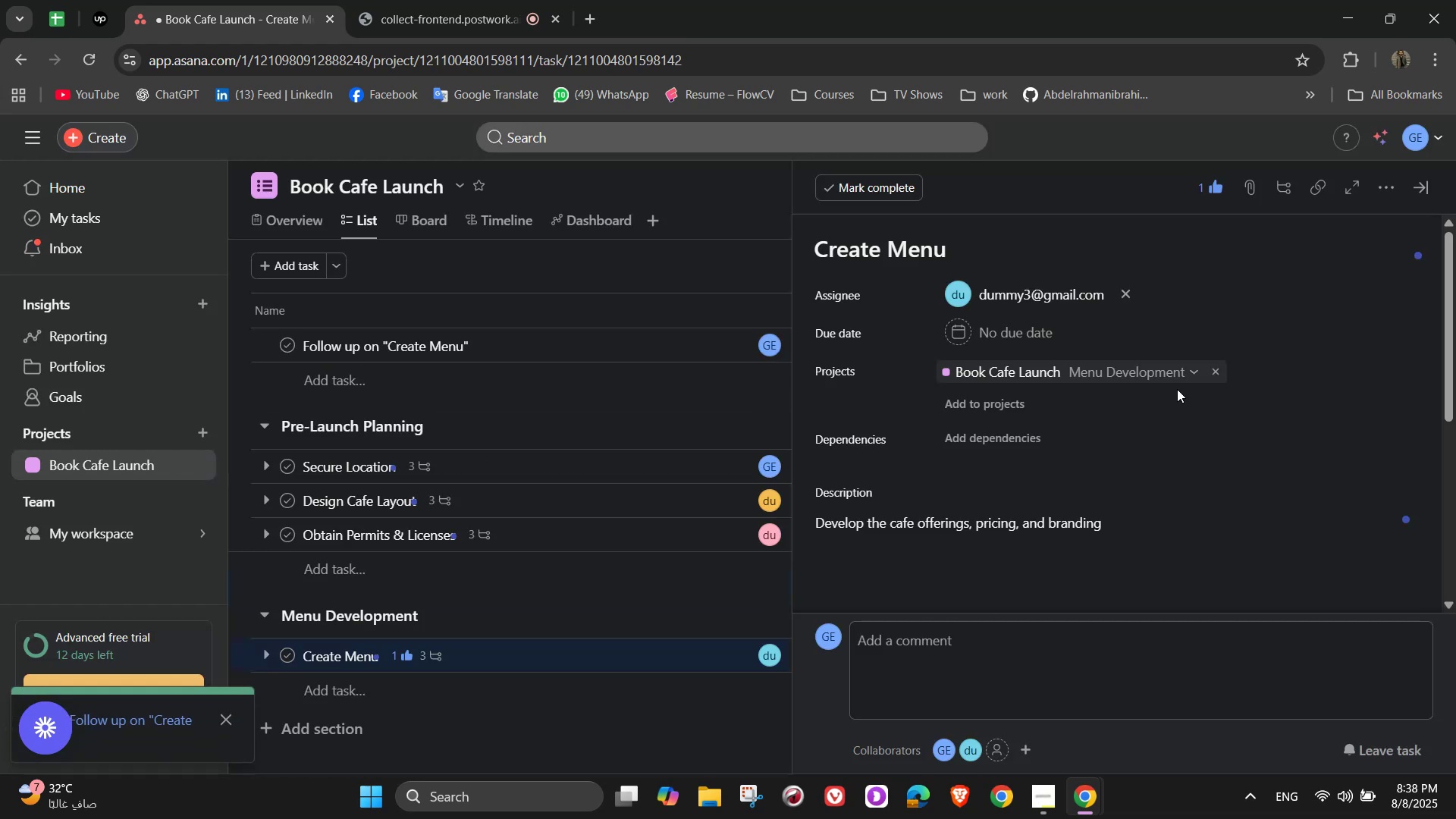 
left_click([1376, 195])
 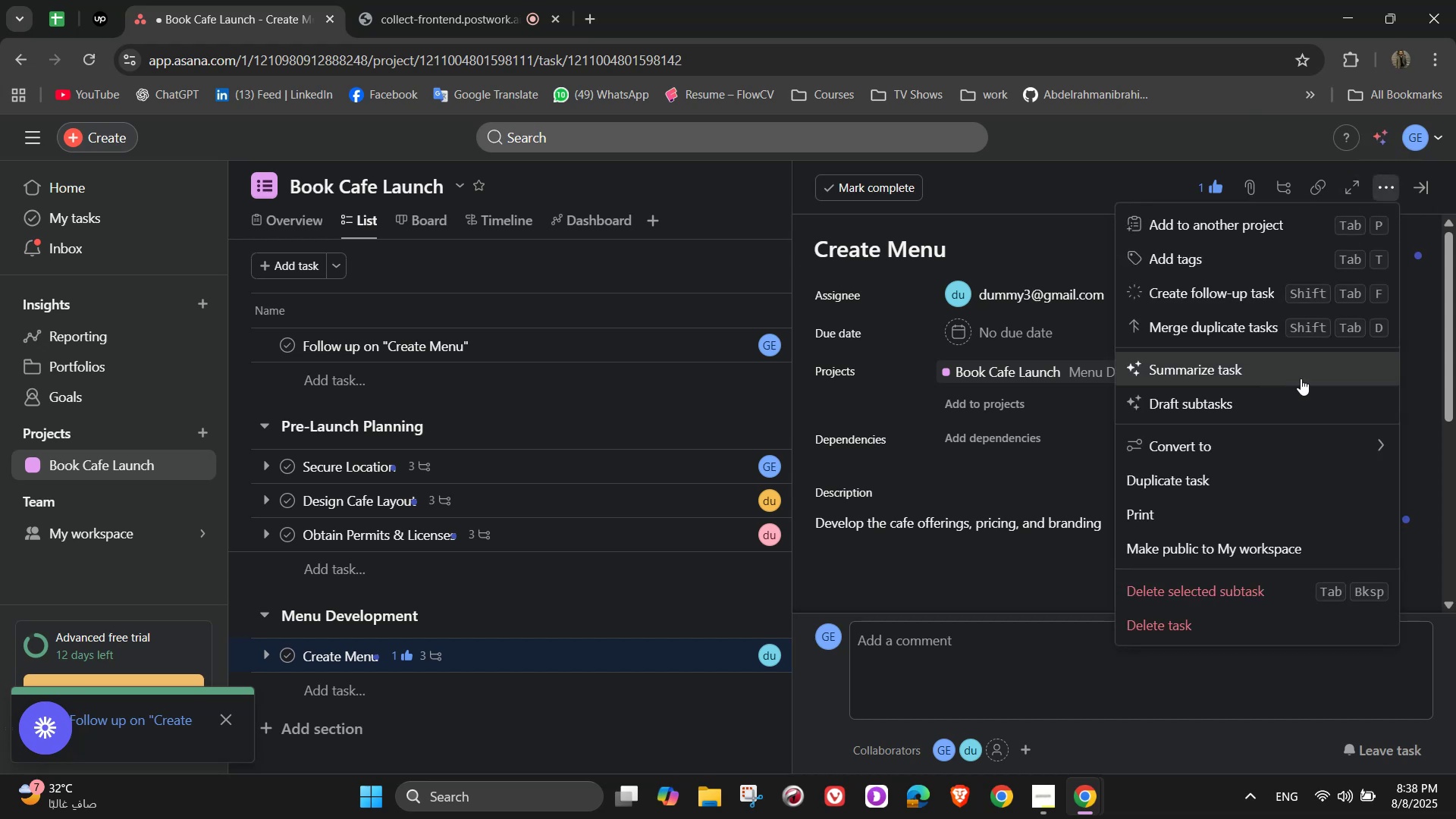 
wait(8.05)
 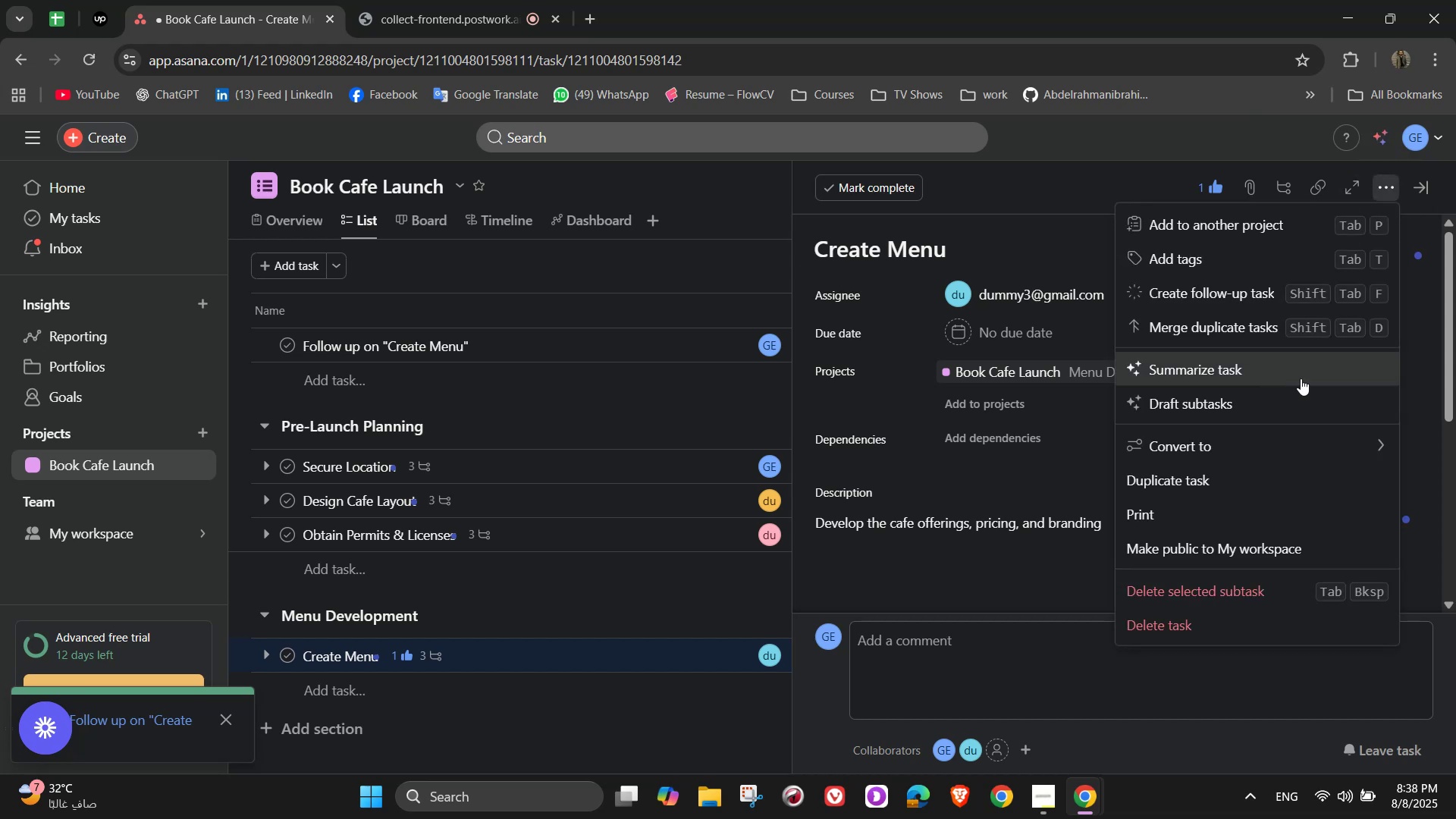 
left_click([1076, 518])
 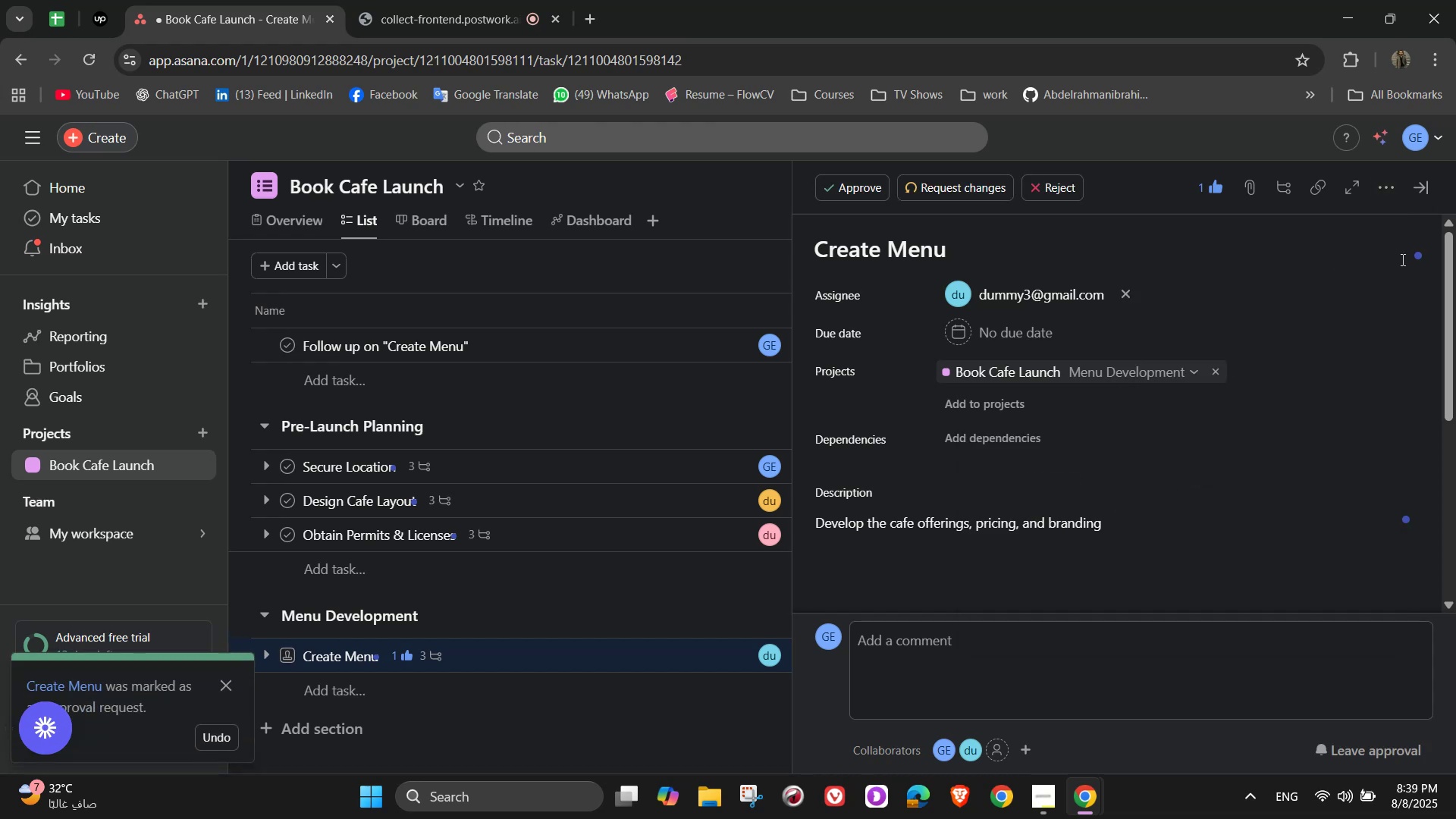 
left_click([1422, 193])
 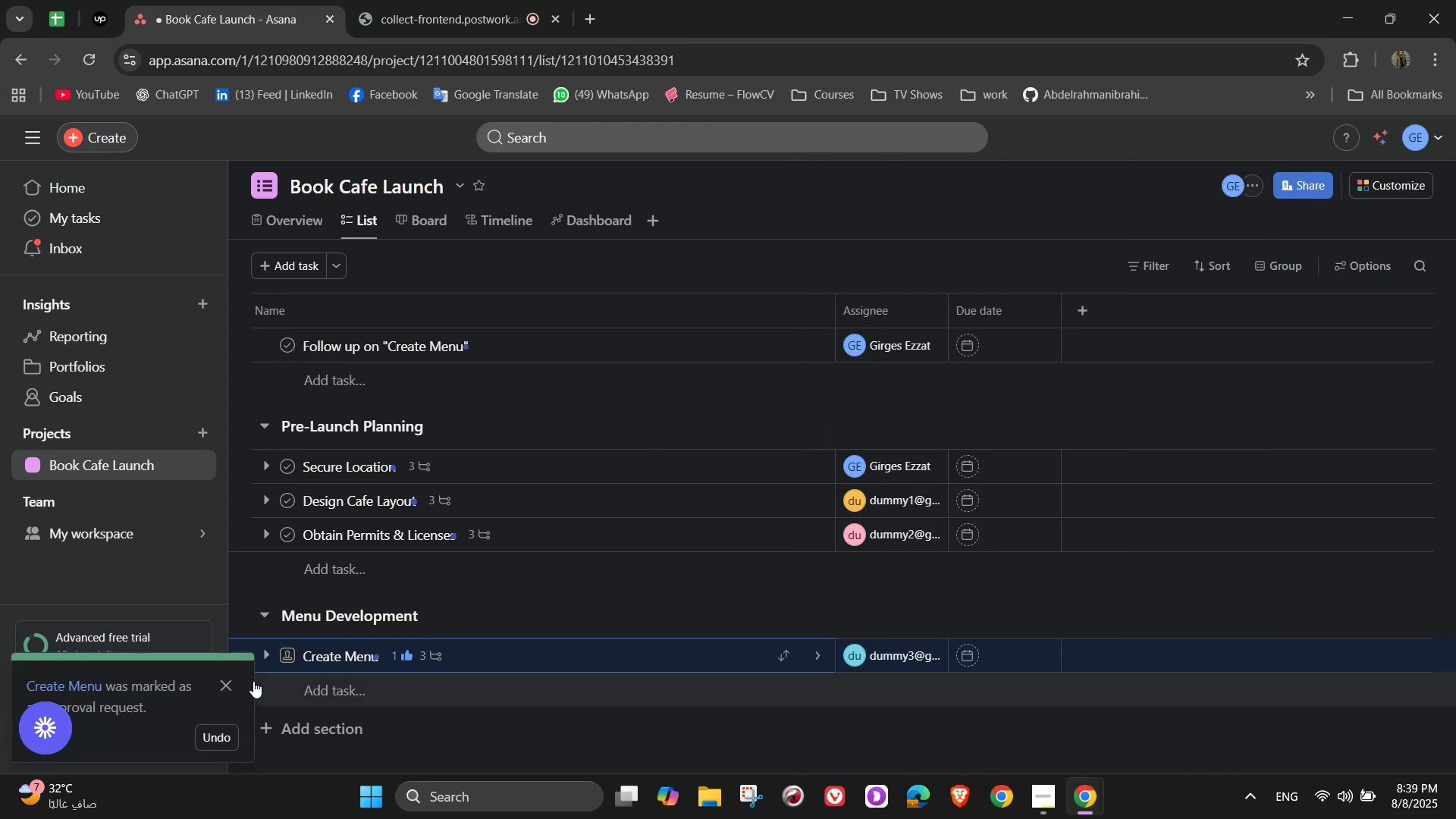 
left_click([234, 679])
 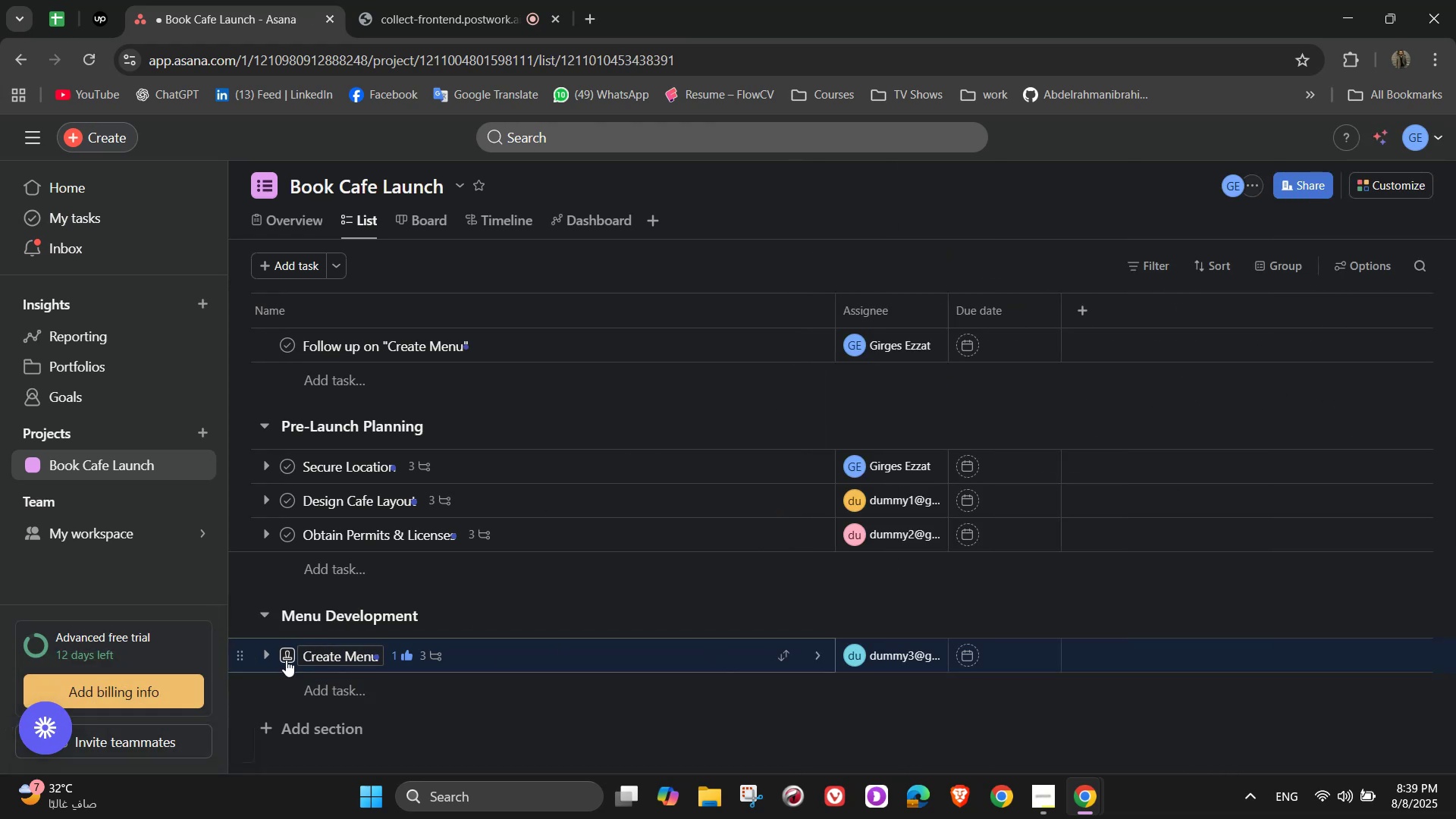 
wait(5.77)
 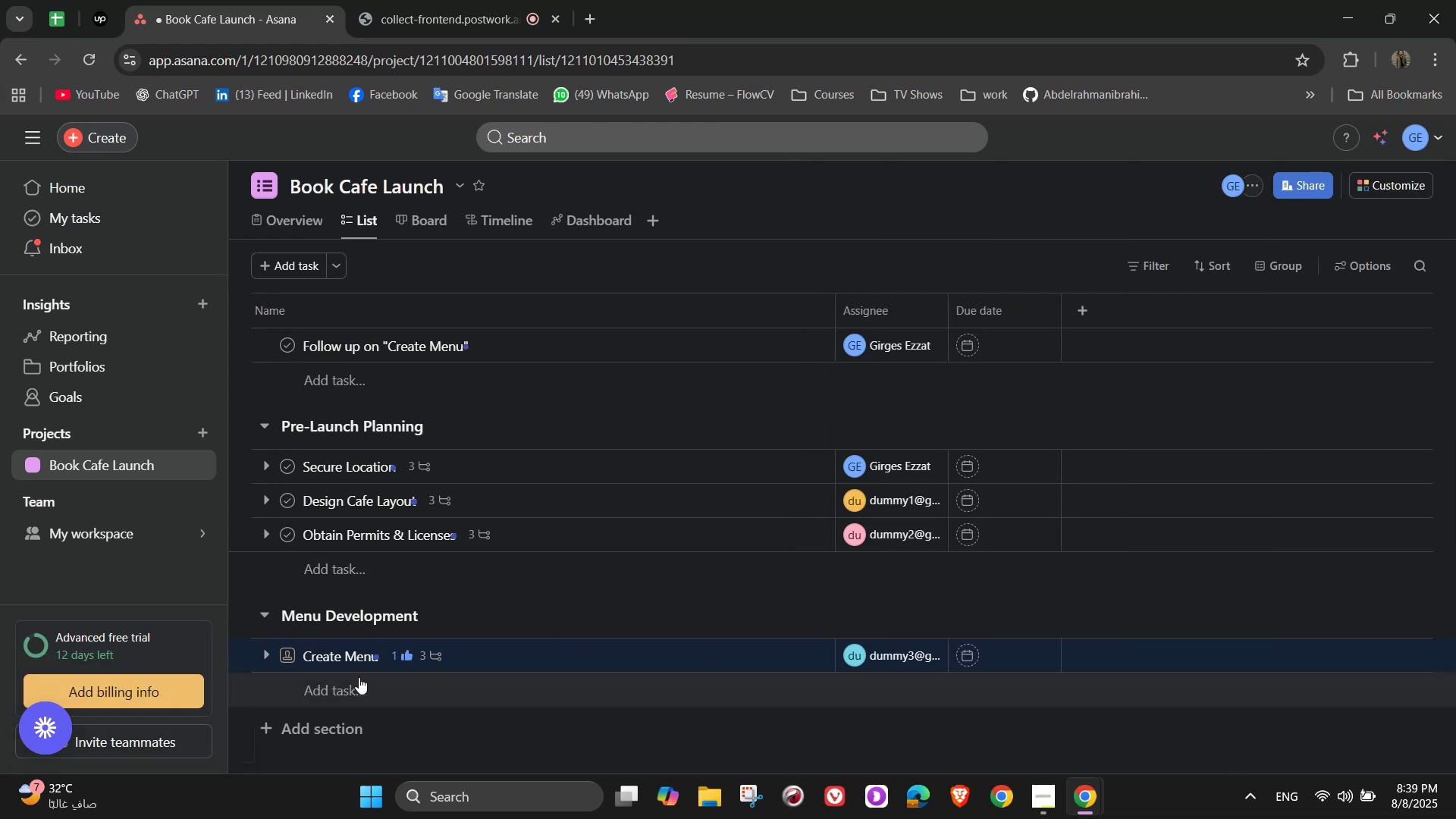 
left_click([347, 687])
 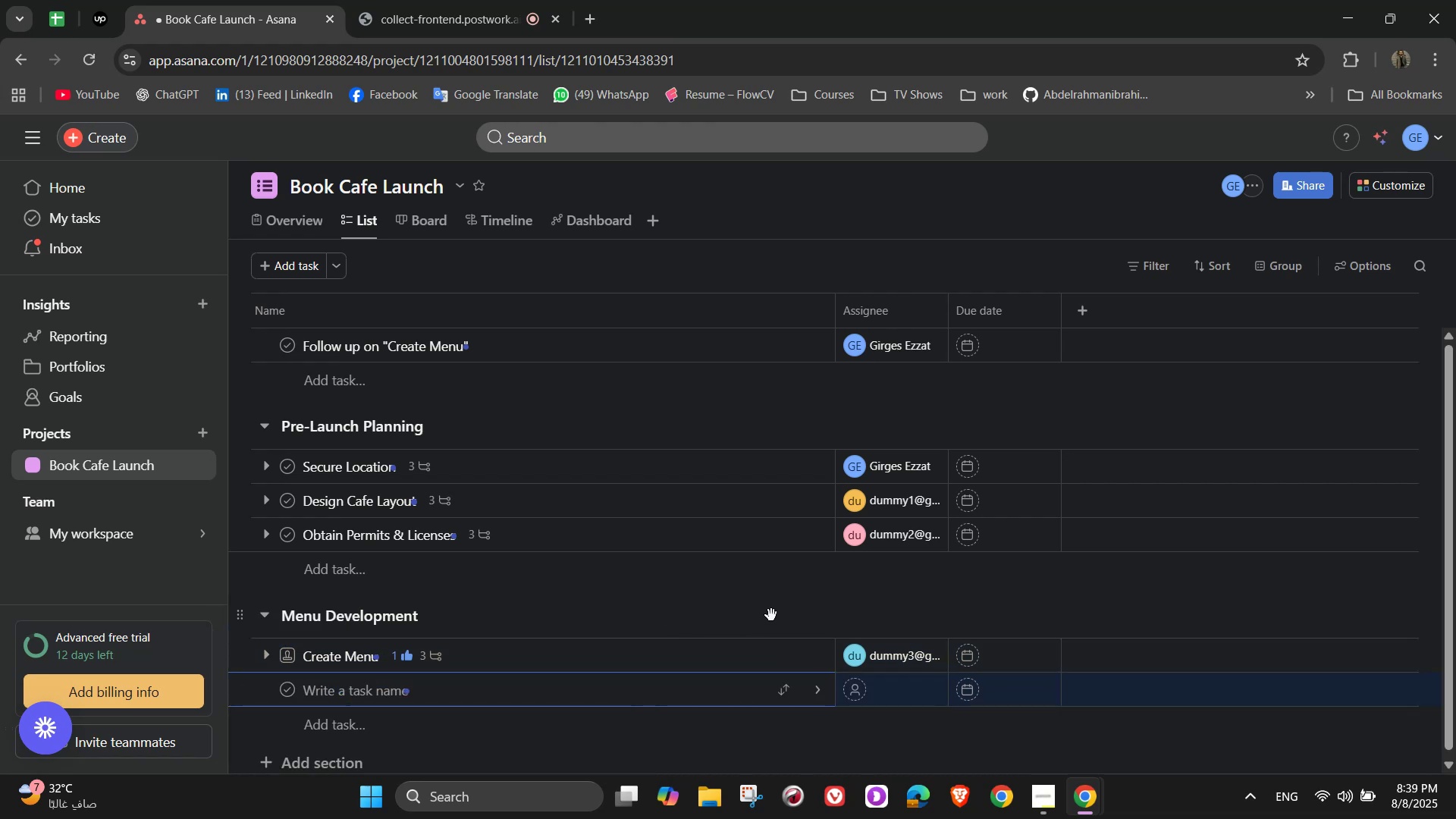 
wait(11.82)
 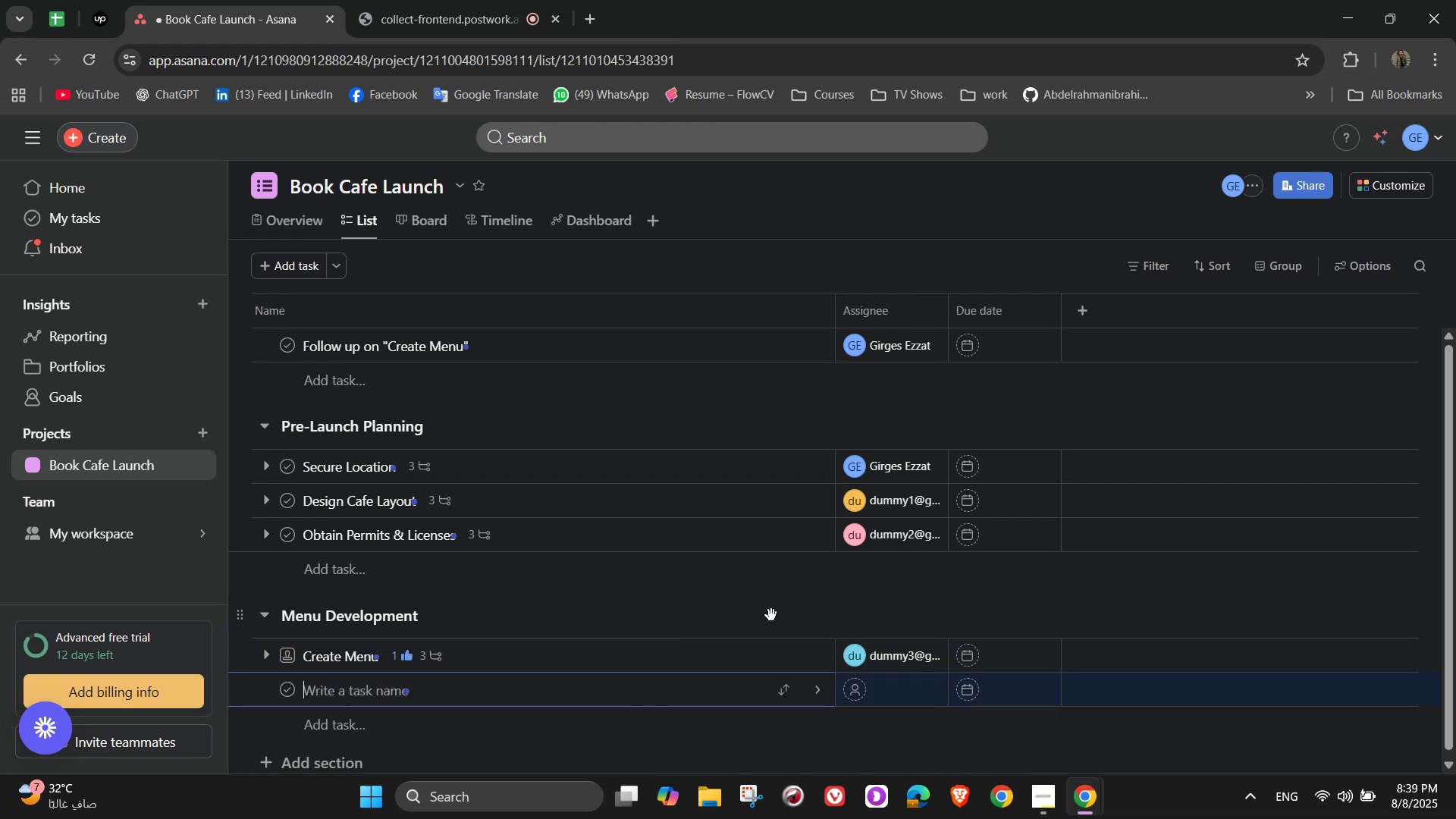 
type(Test Recipes )
key(Backspace)
 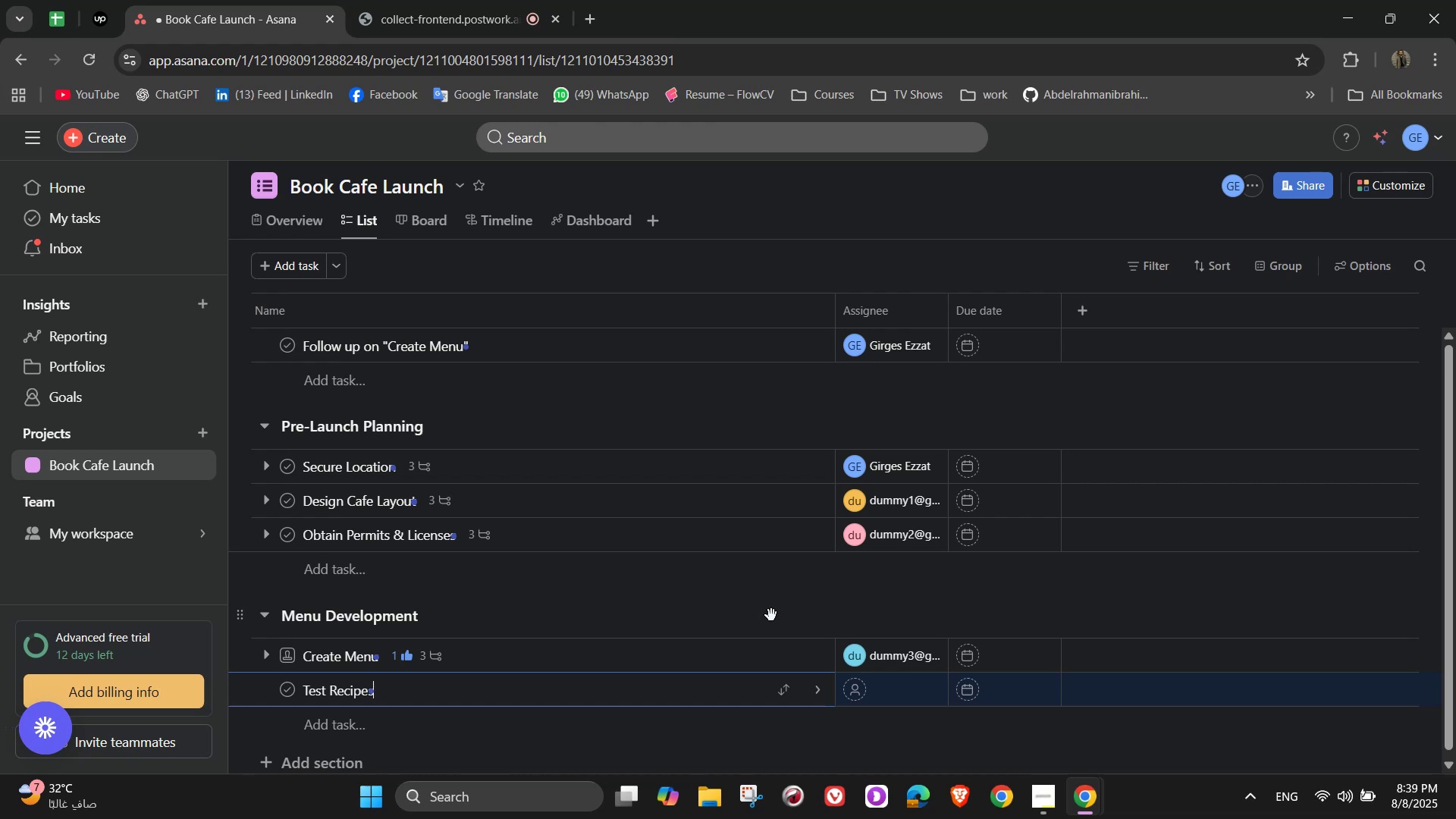 
scroll: coordinate [771, 615], scroll_direction: down, amount: 1.0
 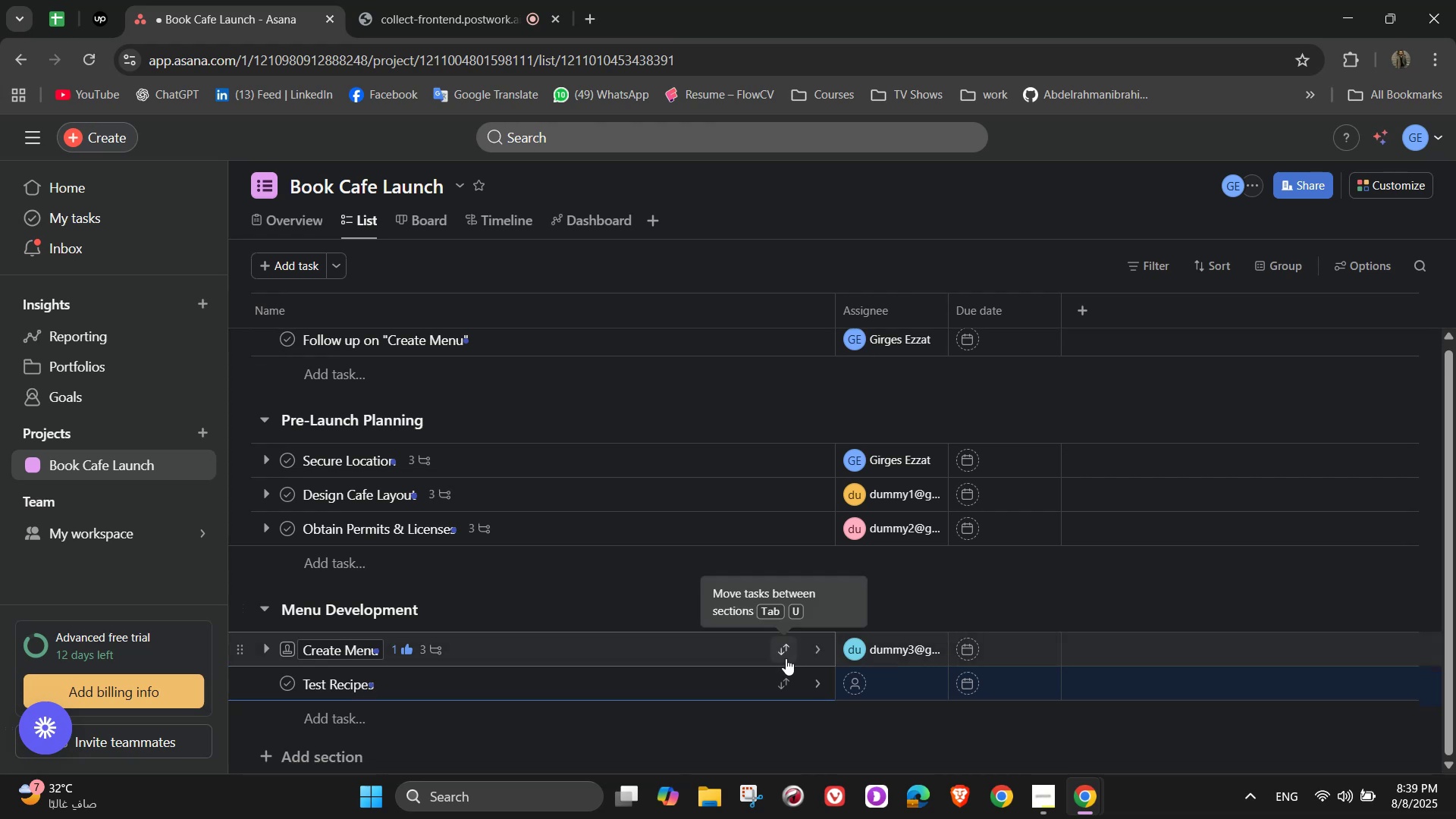 
left_click([817, 682])
 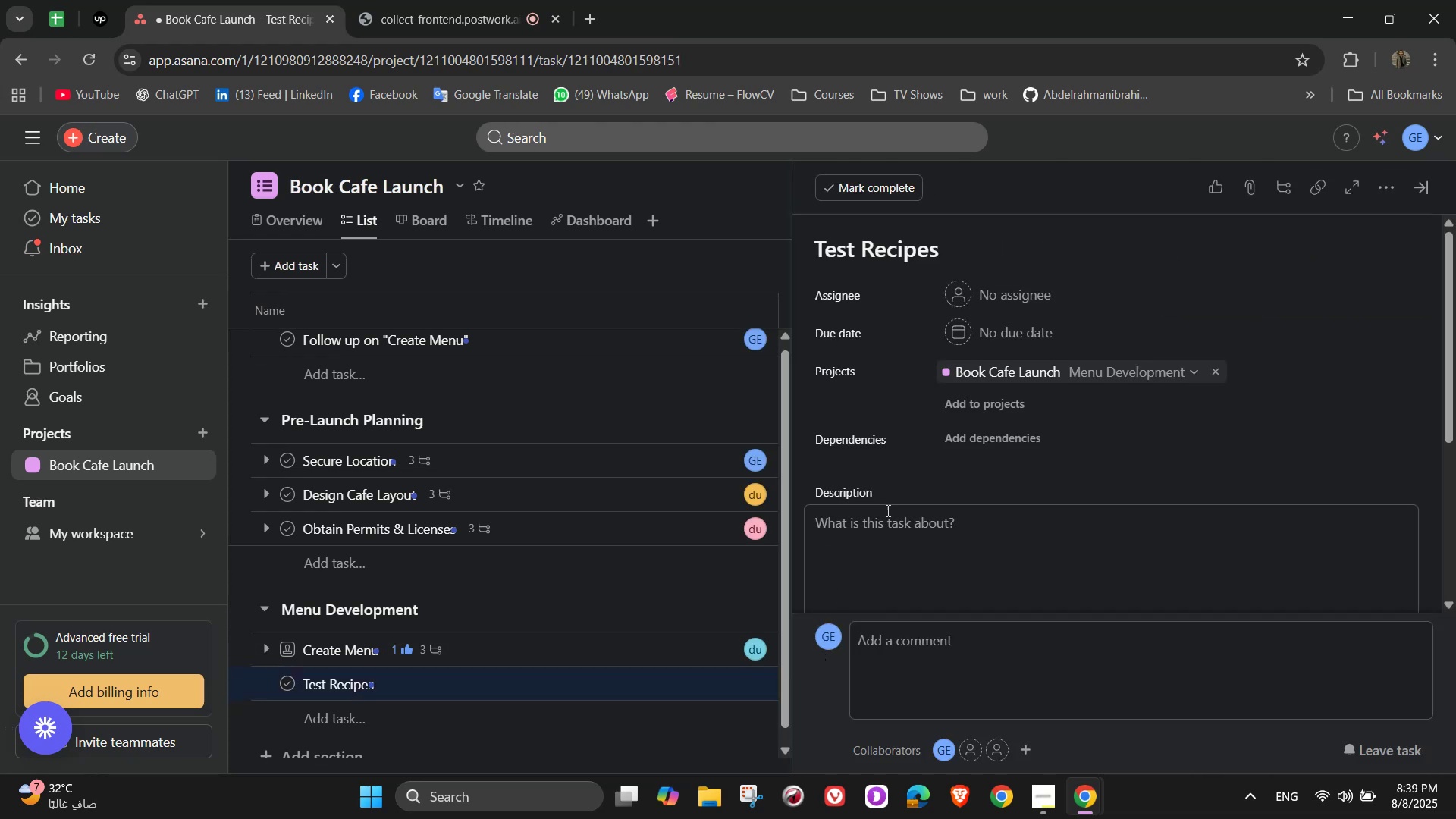 
left_click([997, 285])
 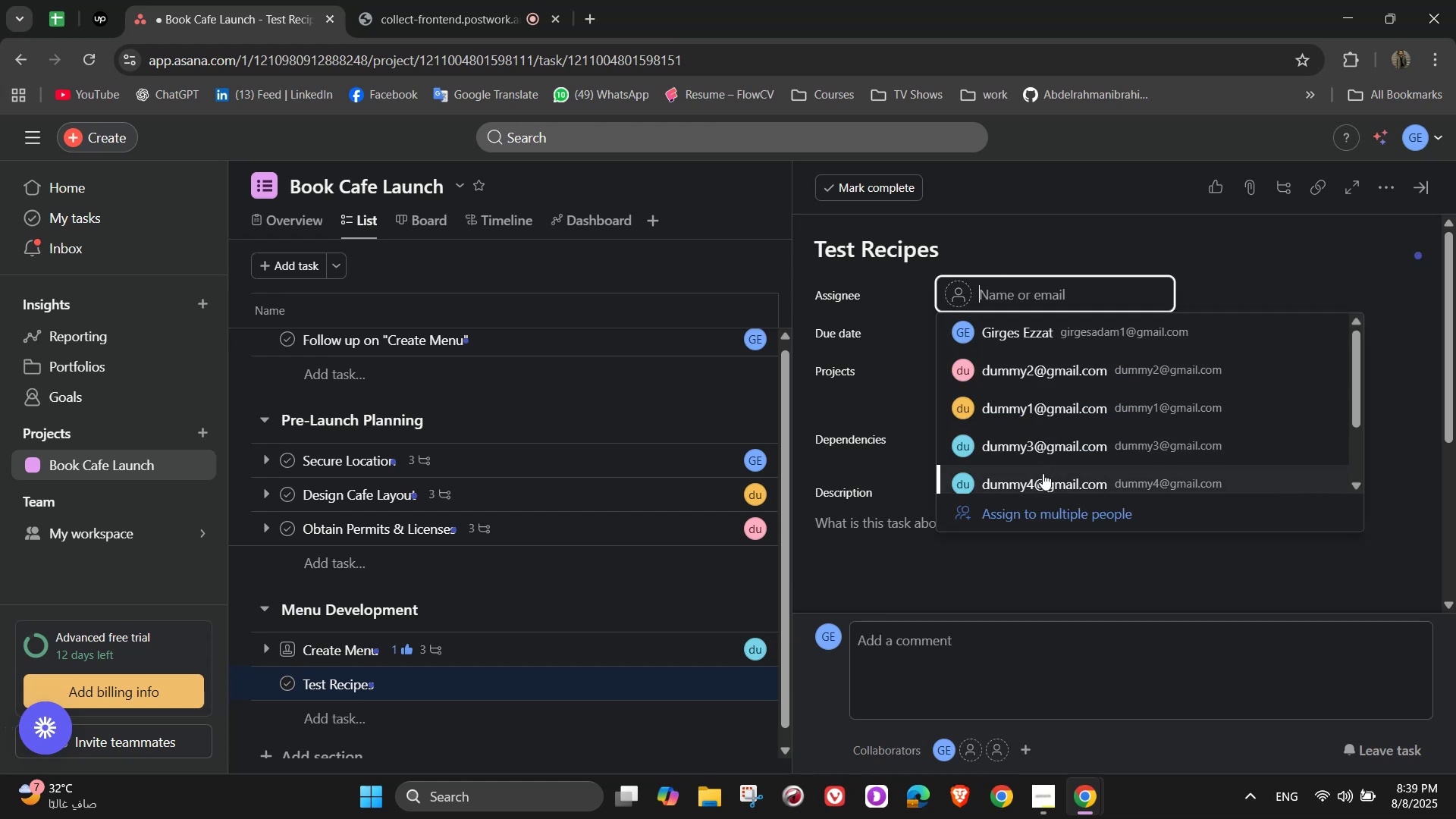 
left_click([1043, 483])
 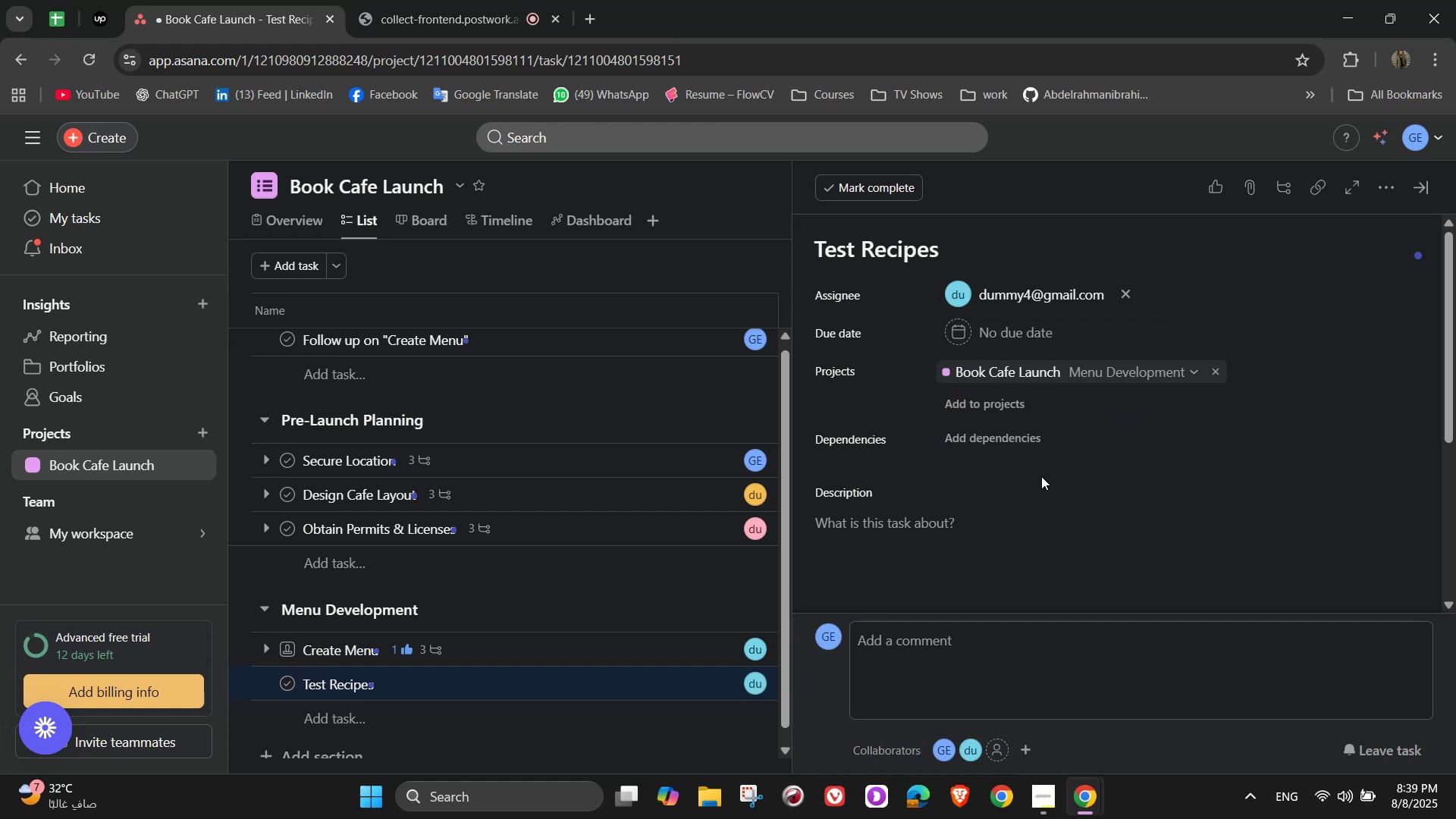 
scroll: coordinate [1040, 428], scroll_direction: down, amount: 2.0
 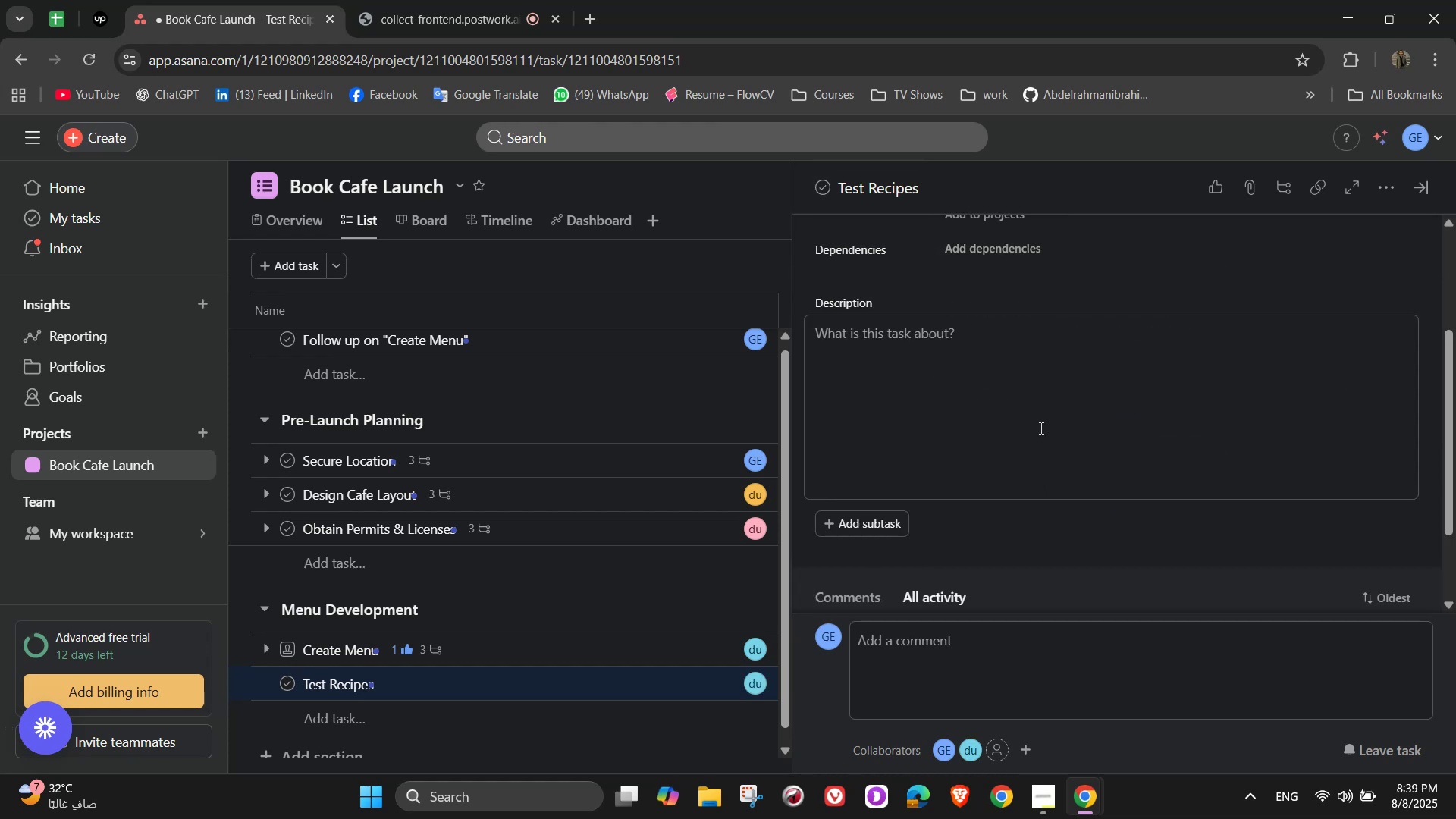 
left_click([1039, 390])
 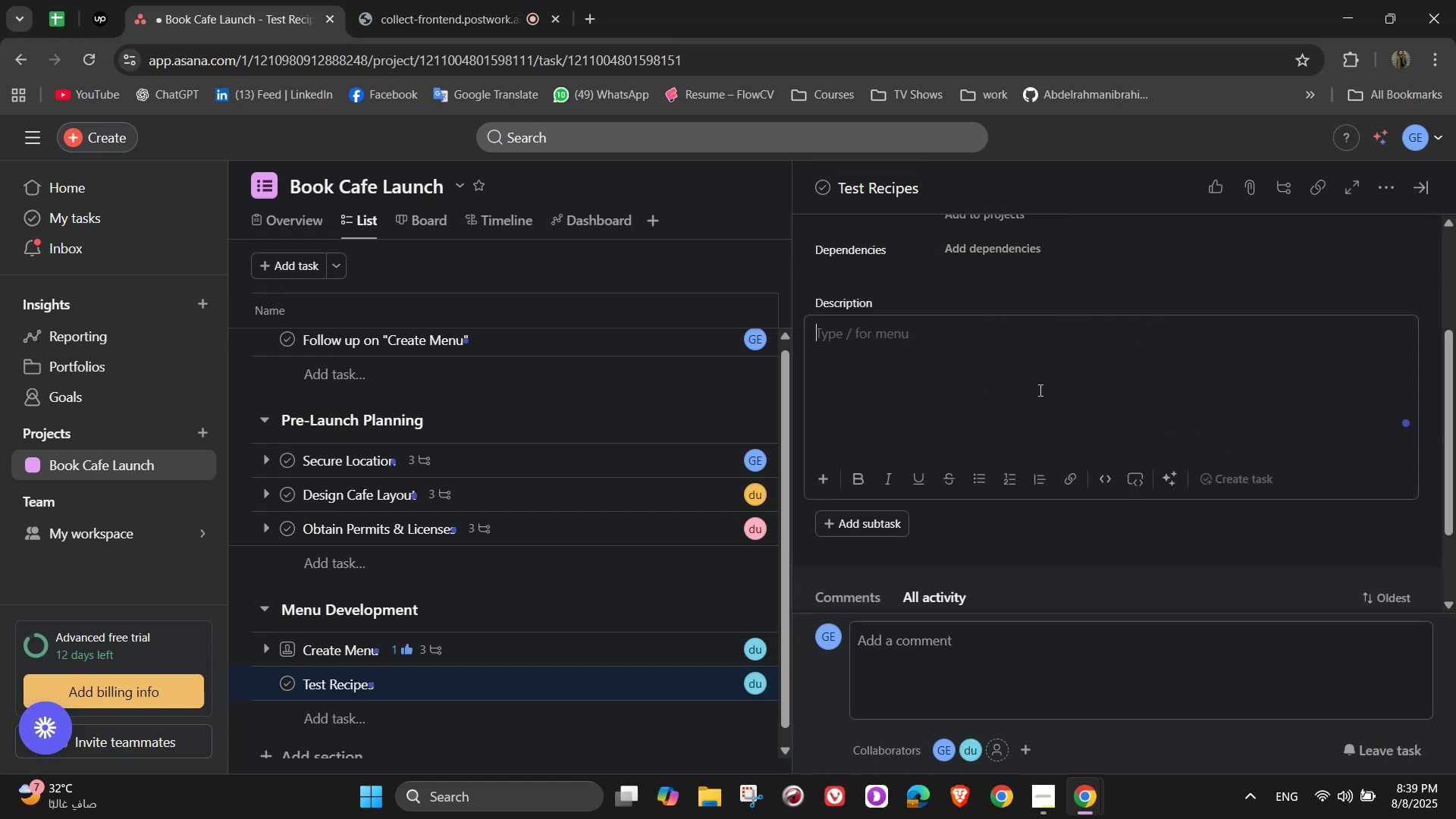 
type(Trial)
 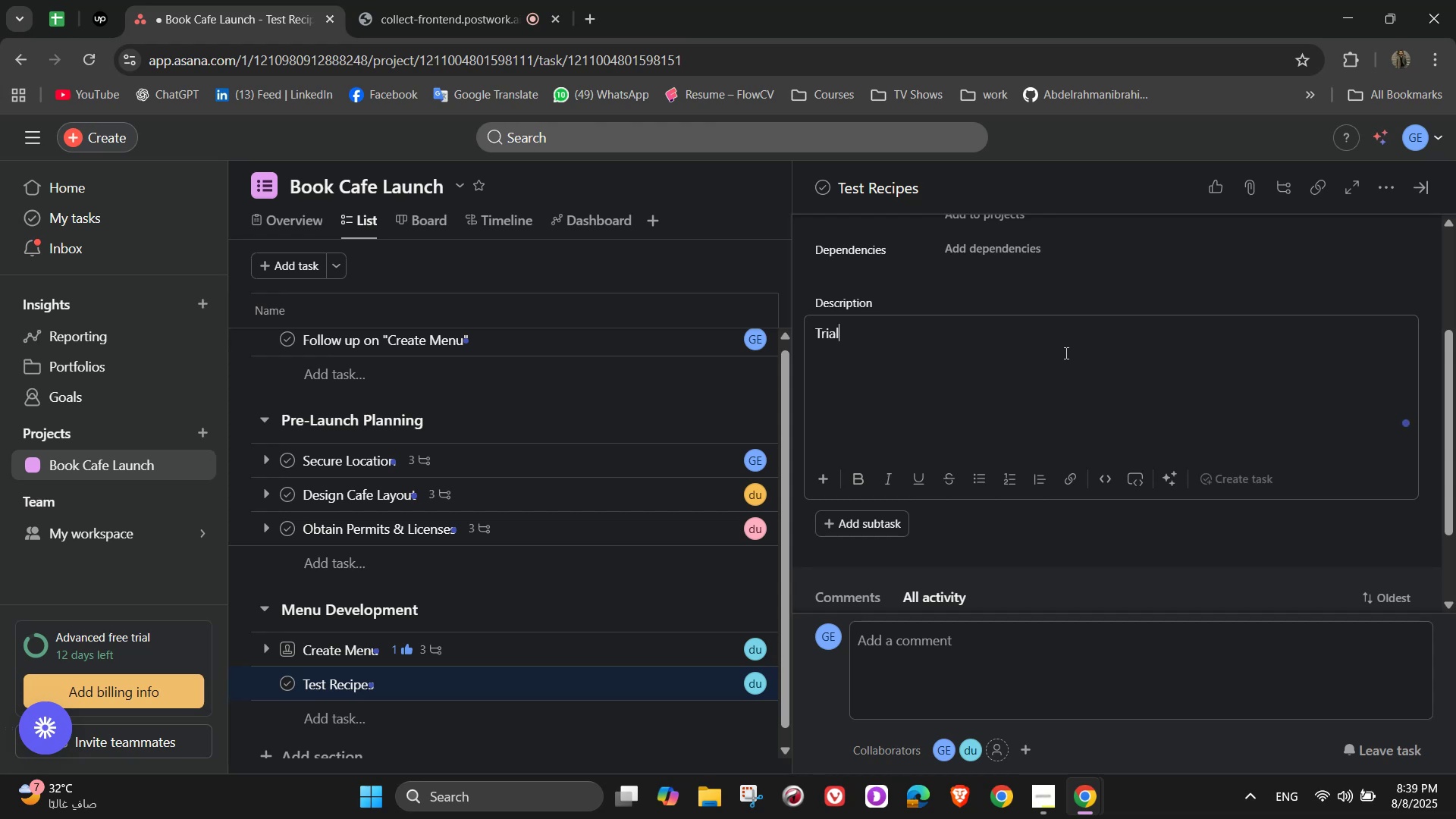 
type( menu )
 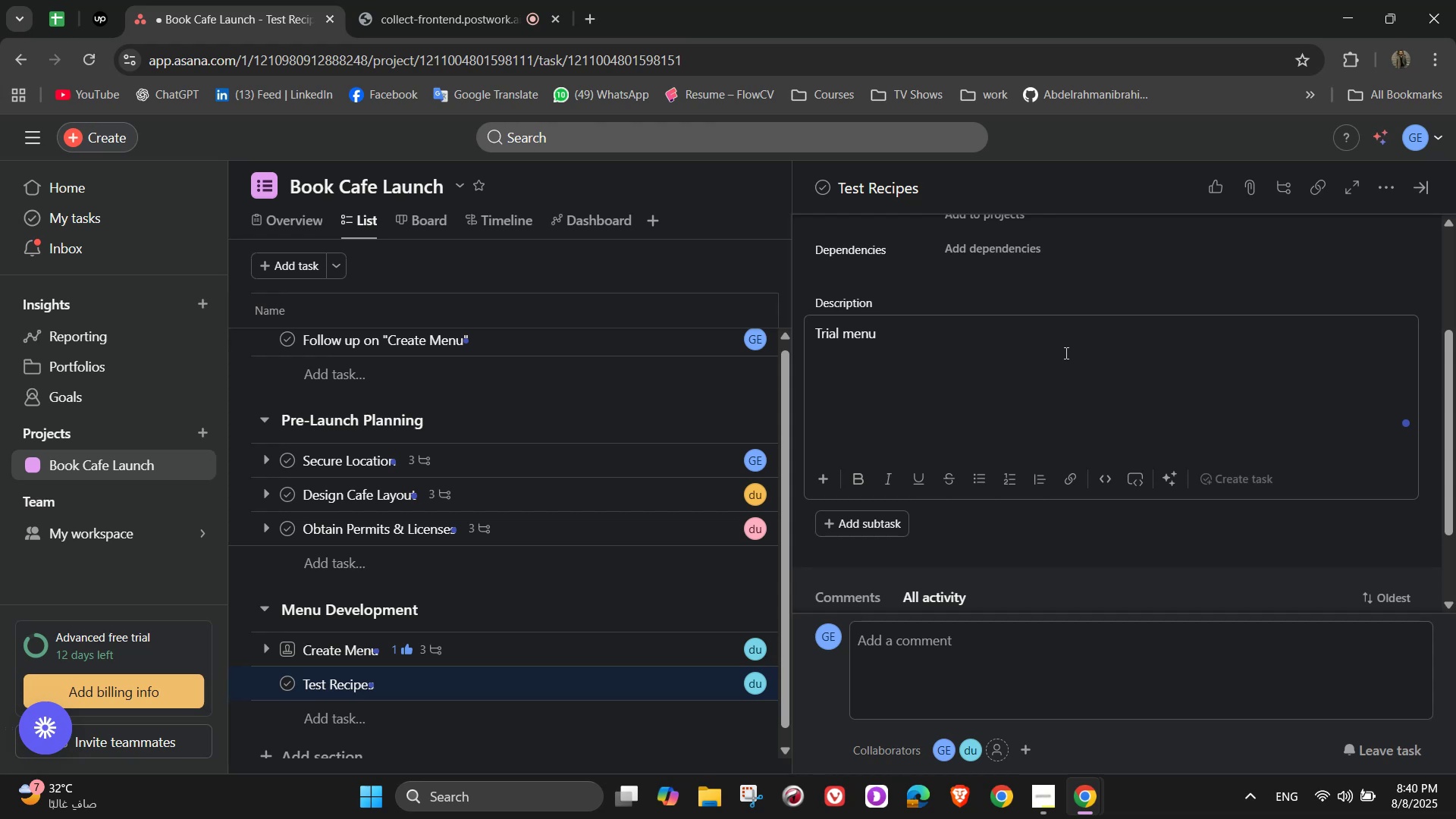 
wait(6.56)
 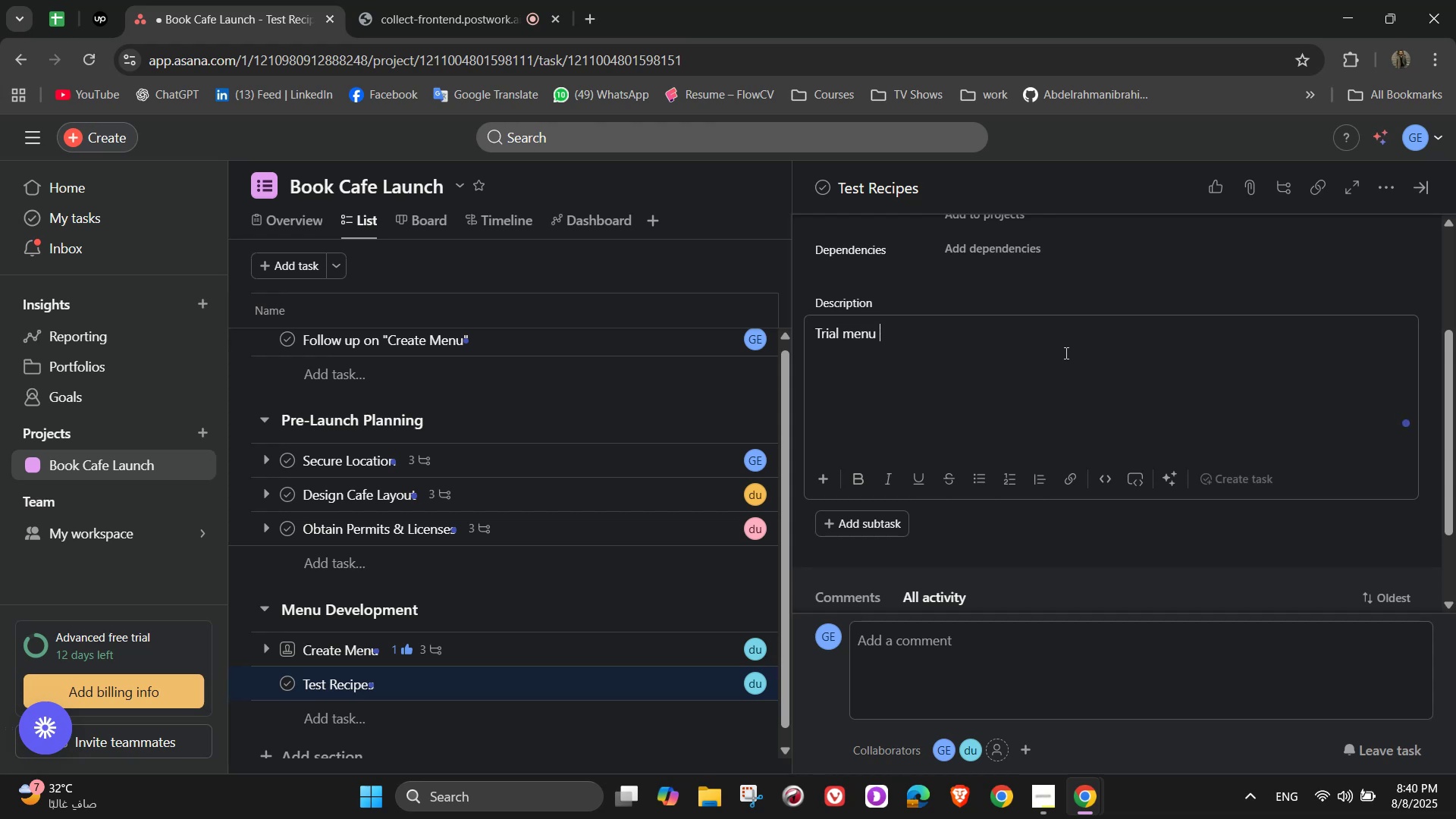 
type(items to ensure quality and taste)
 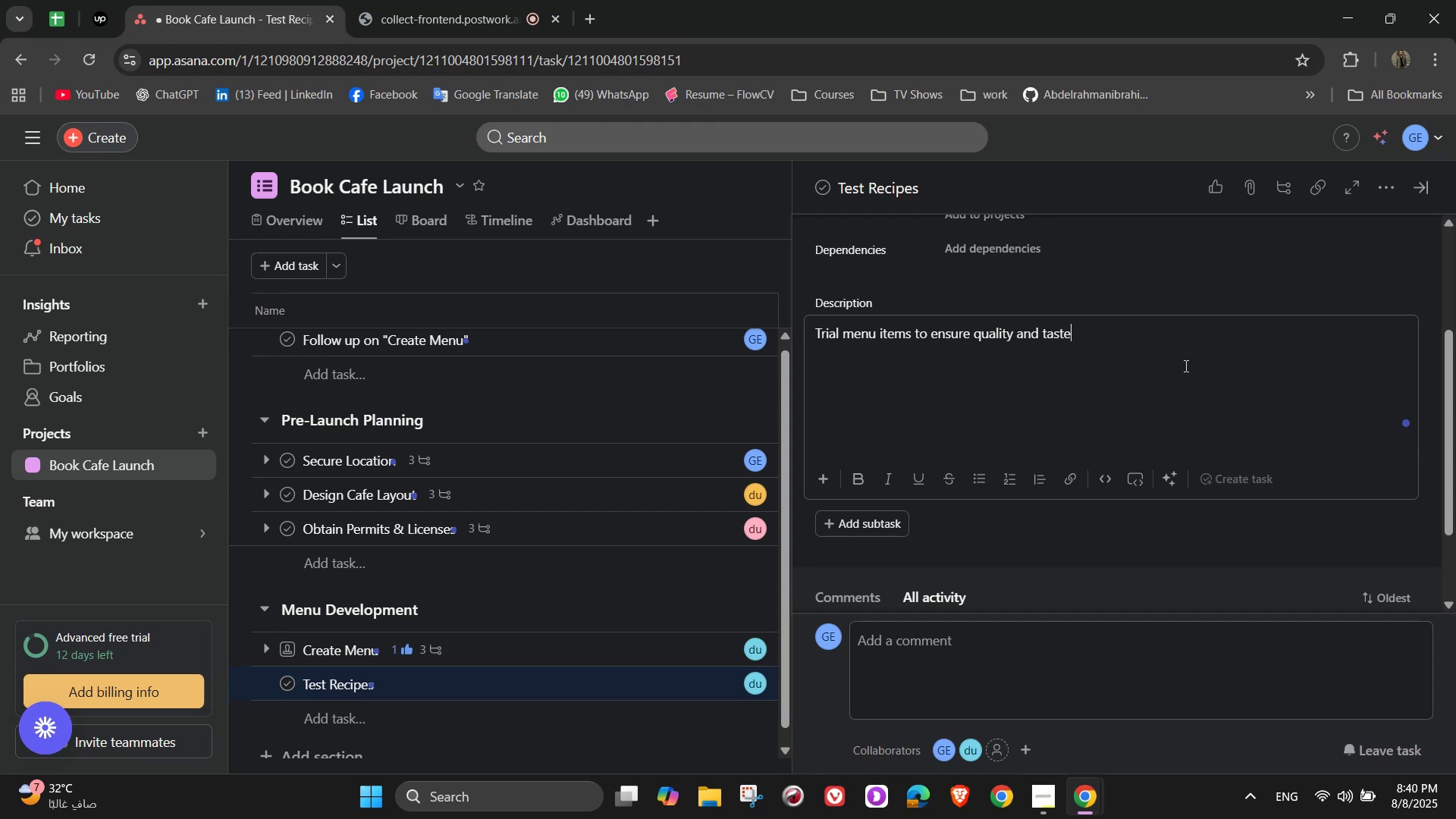 
wait(44.81)
 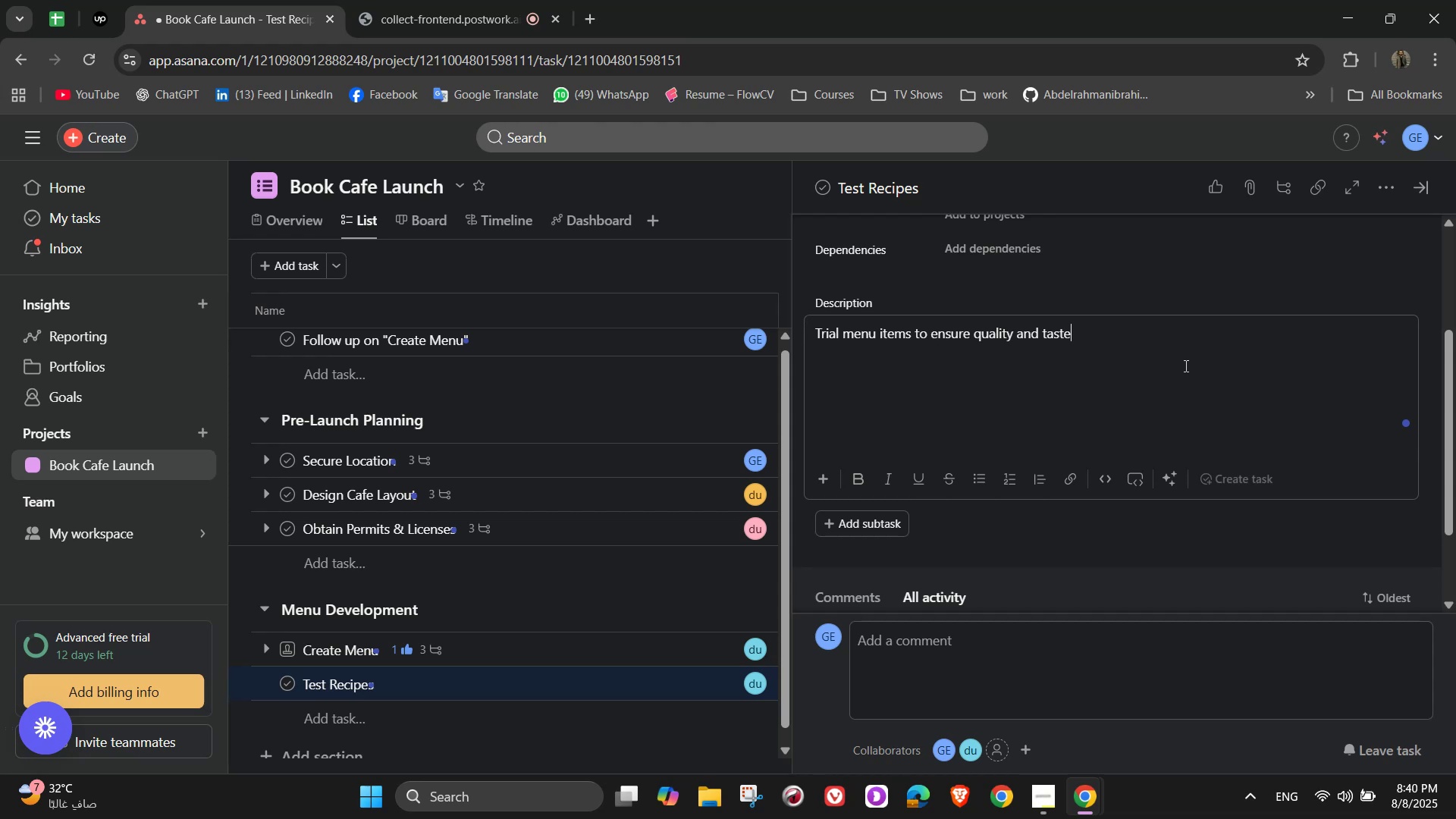 
scroll: coordinate [1141, 397], scroll_direction: down, amount: 2.0
 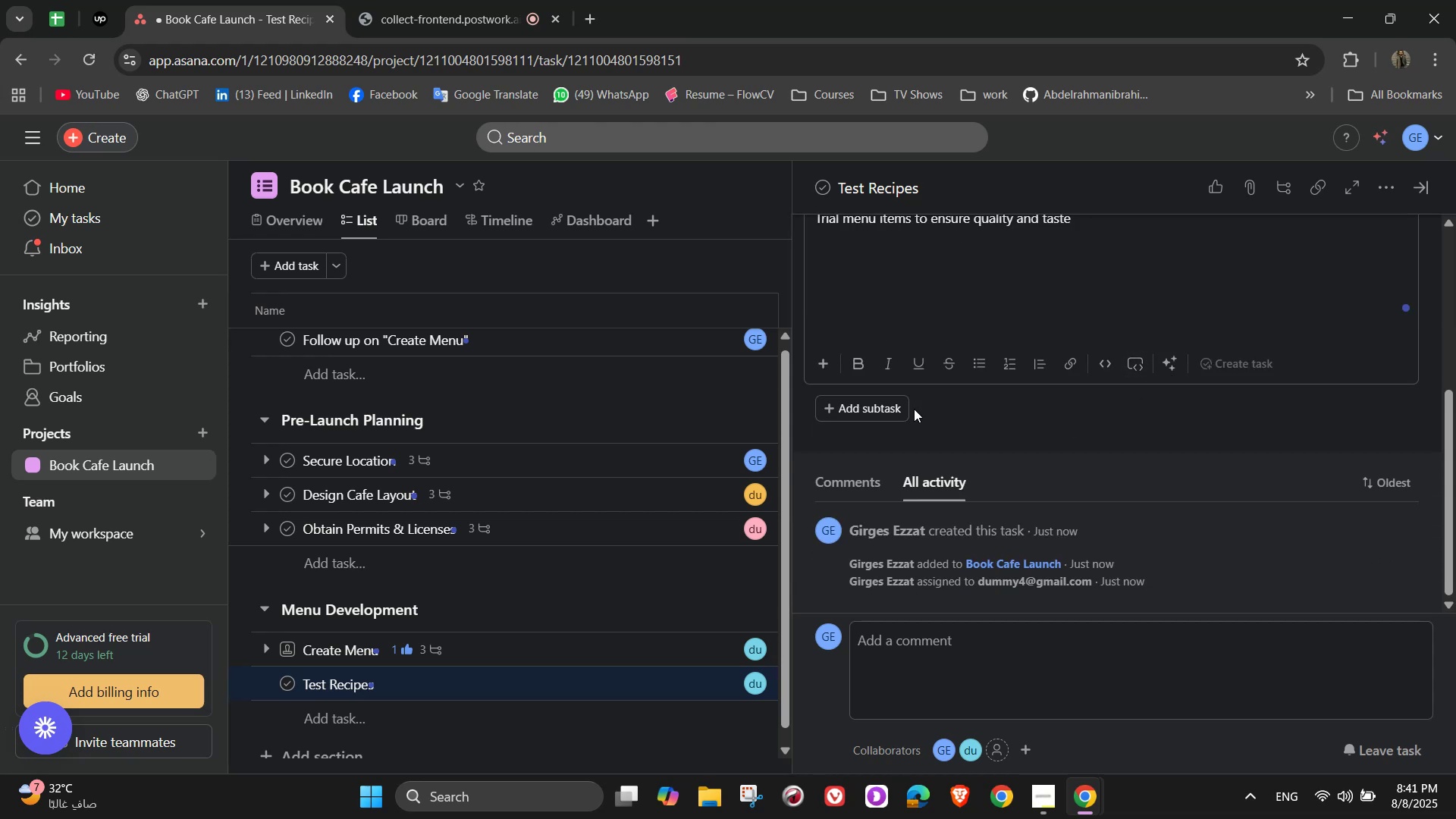 
left_click([955, 423])
 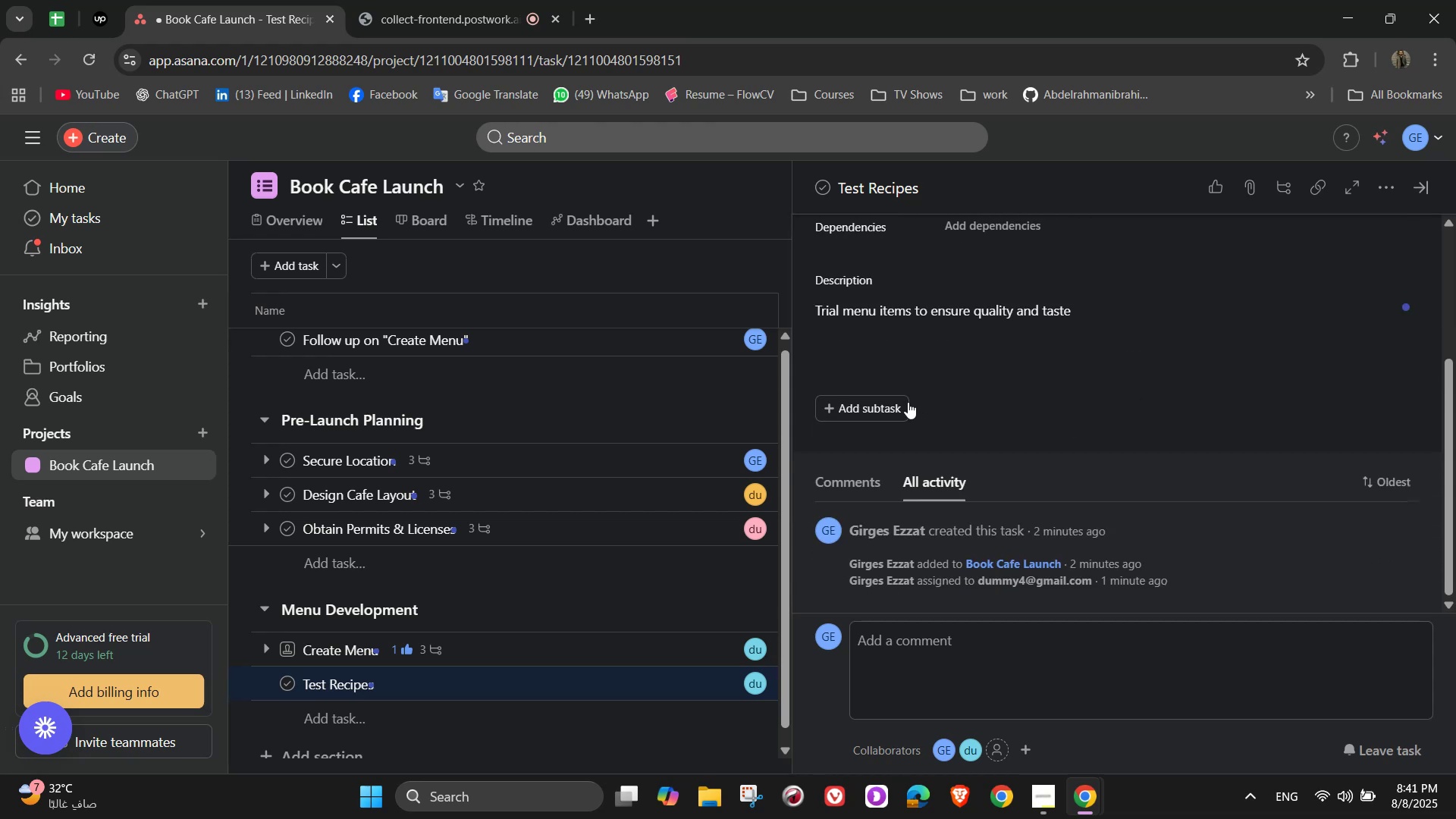 
left_click([894, 407])
 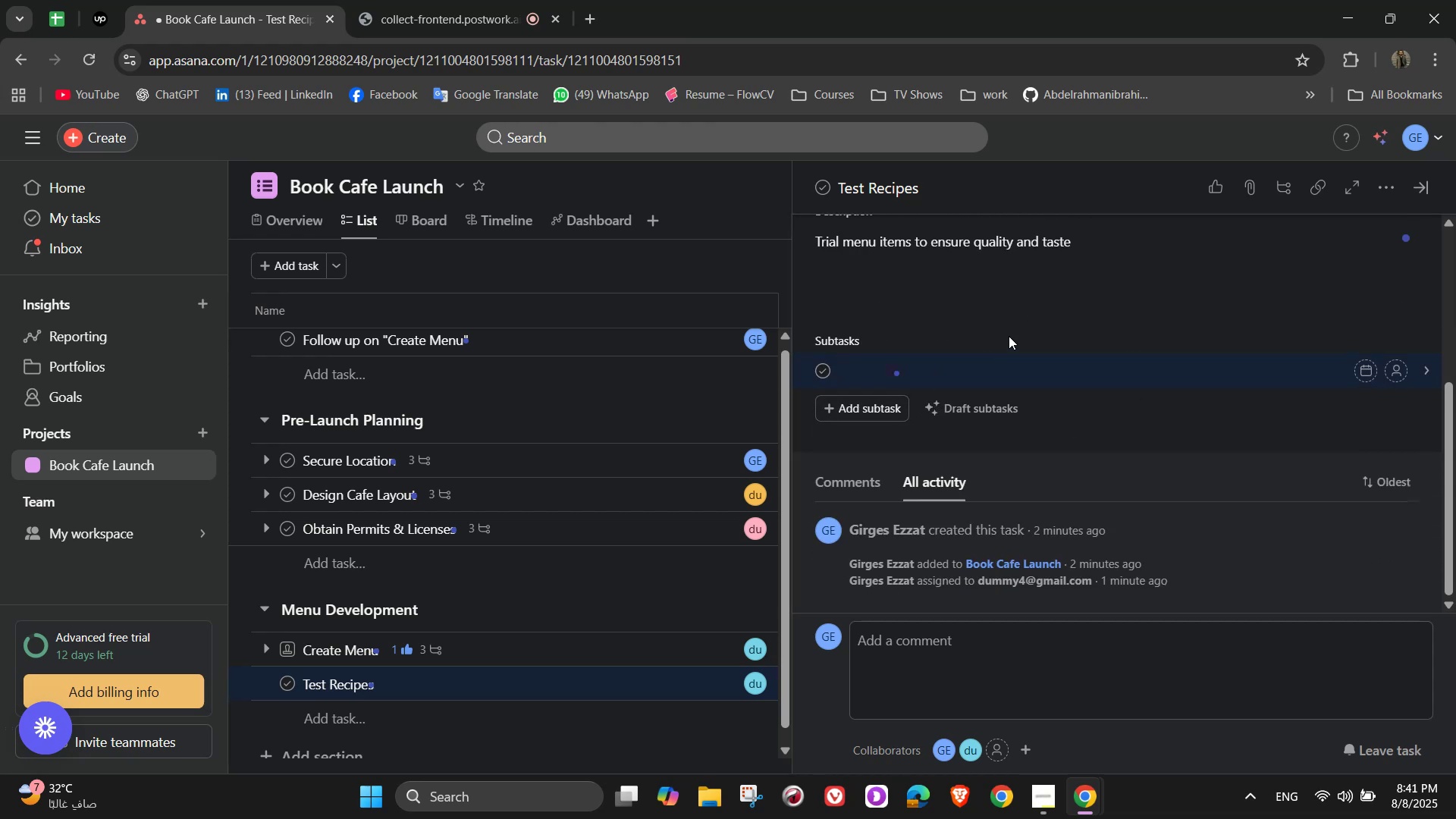 
type(Test coffe blends)
 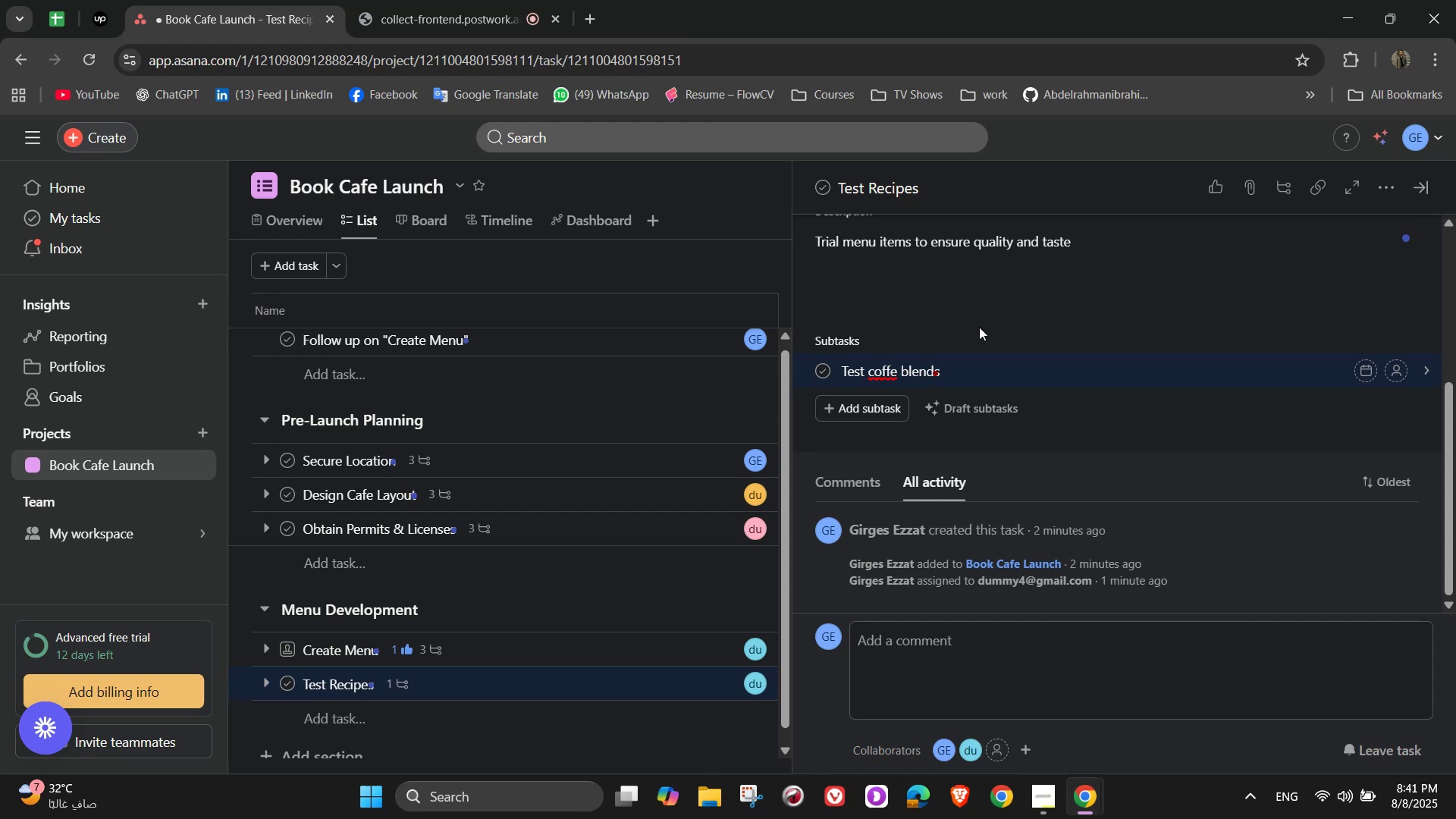 
type(ee)
 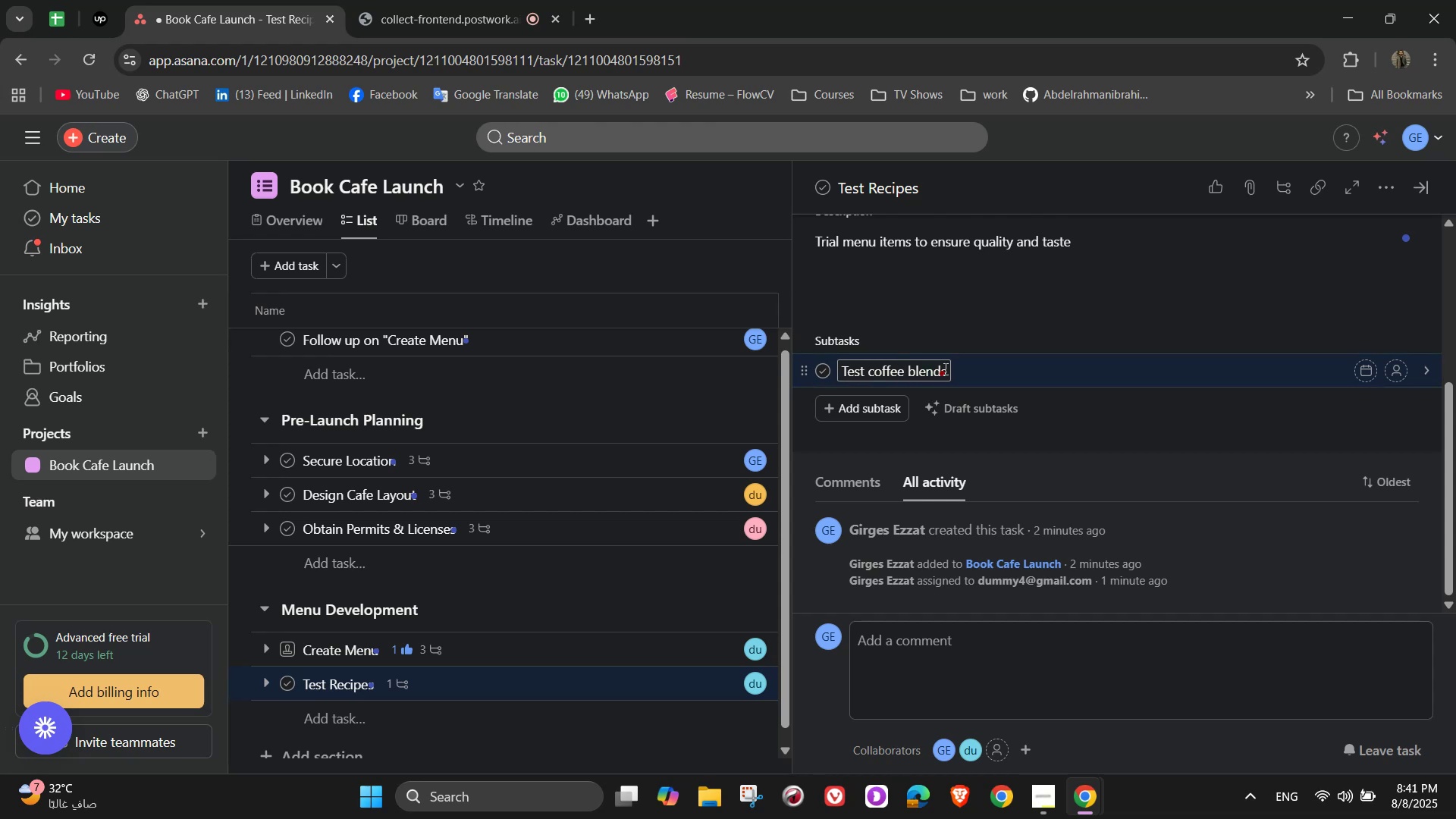 
left_click([945, 369])
 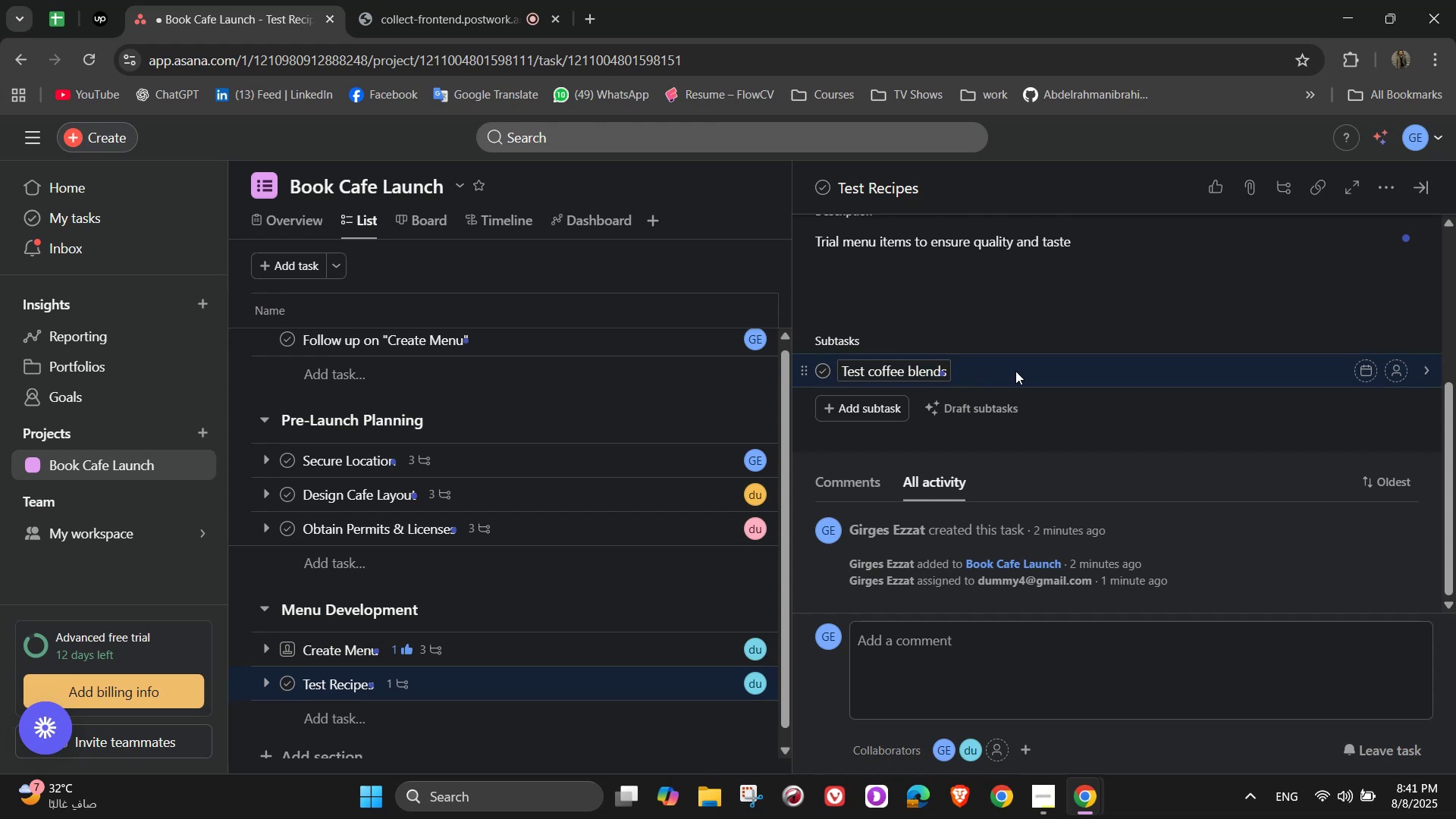 
key(NumpadEnter)
type(Trial food preparation)
 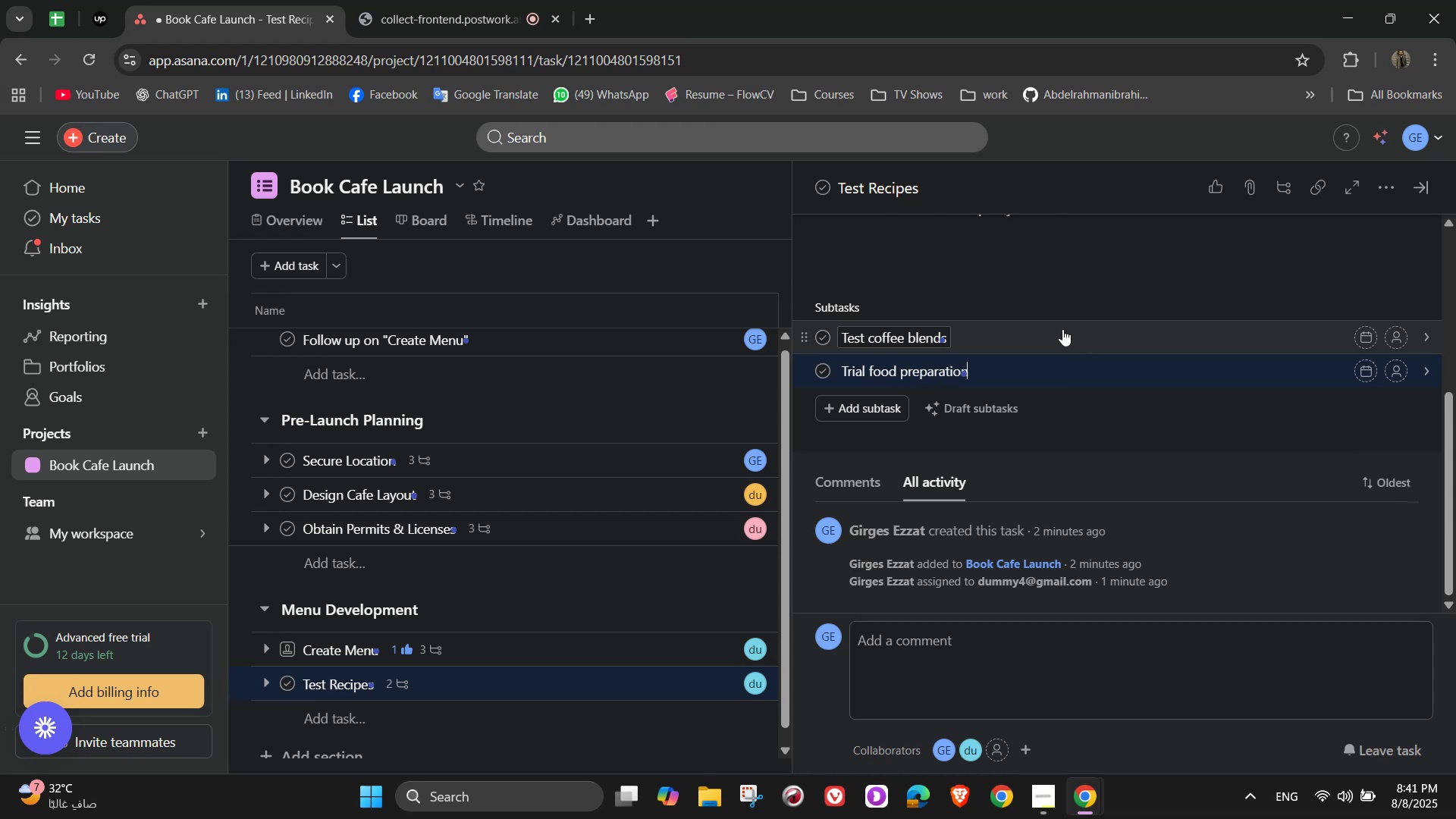 
key(Enter)
 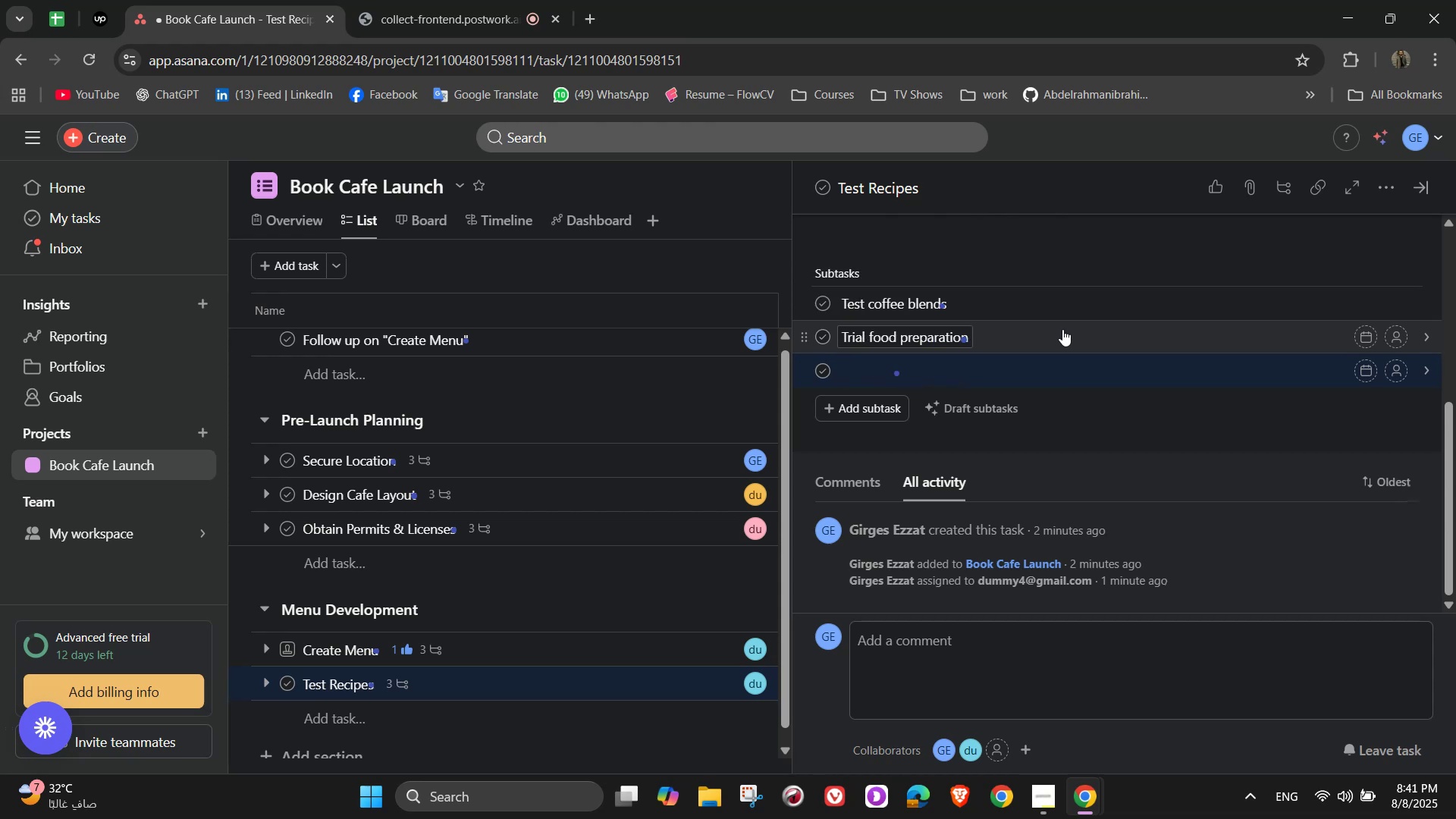 
type(Get)
 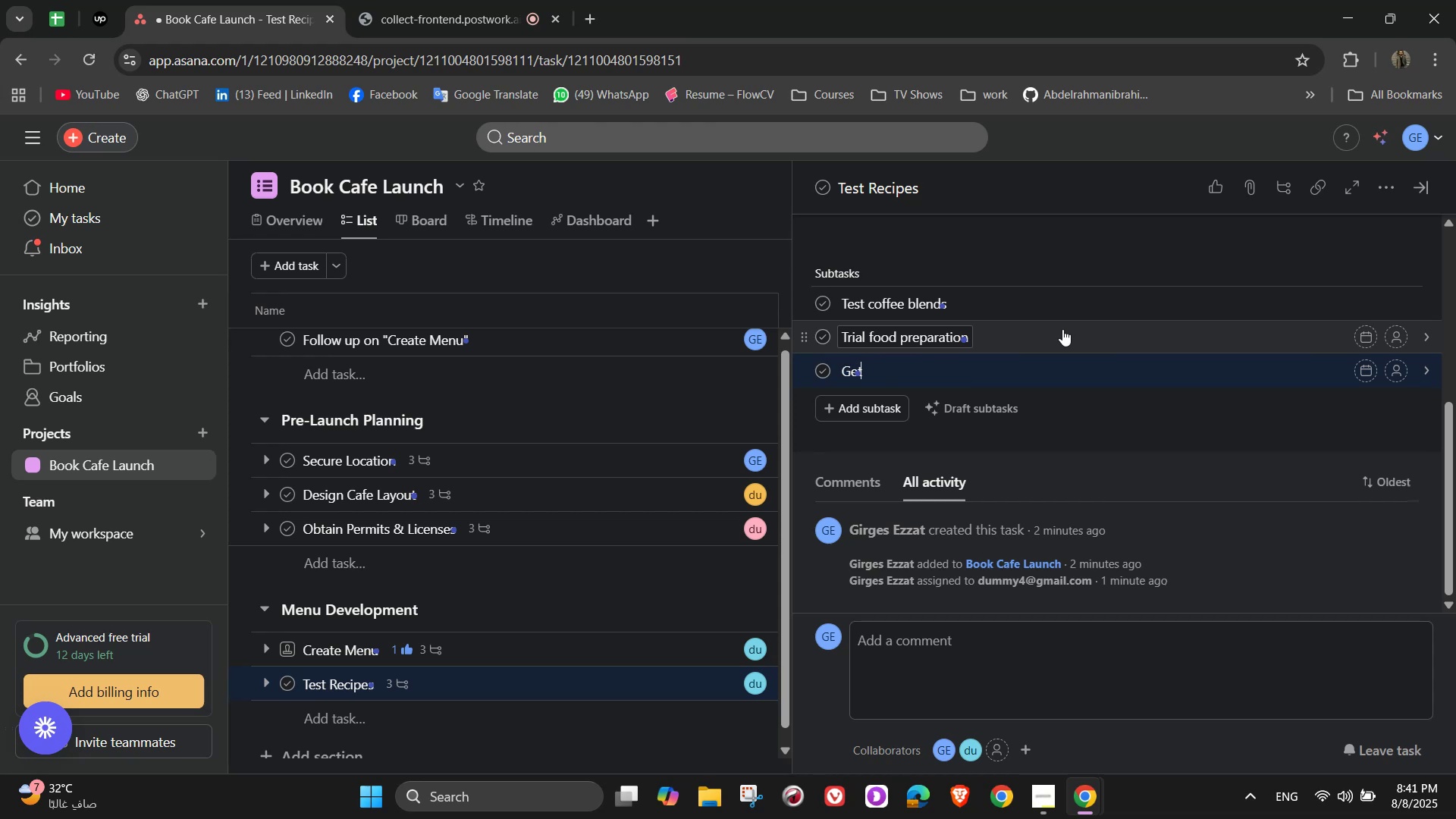 
type( feedback from test group)
 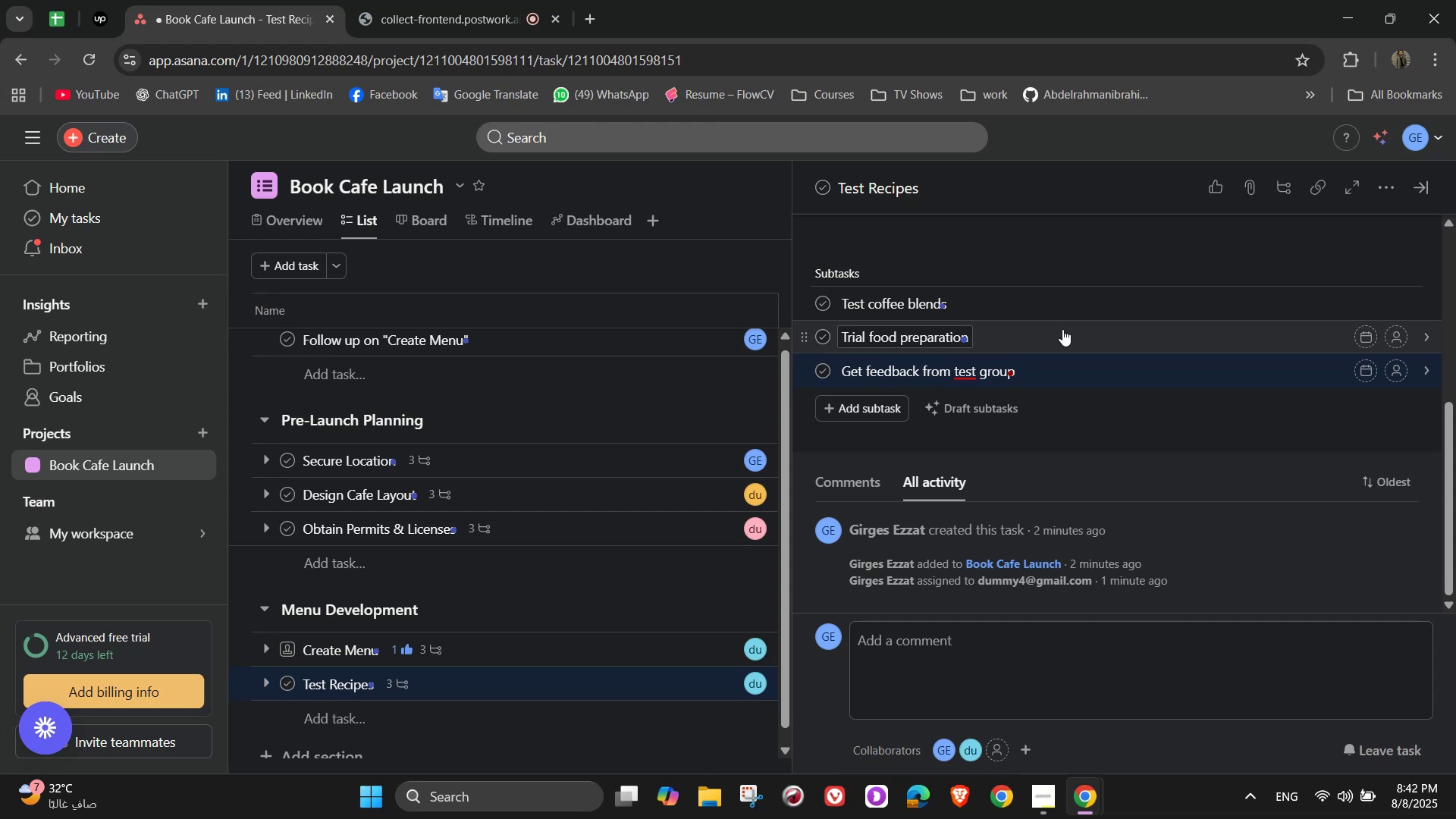 
wait(9.97)
 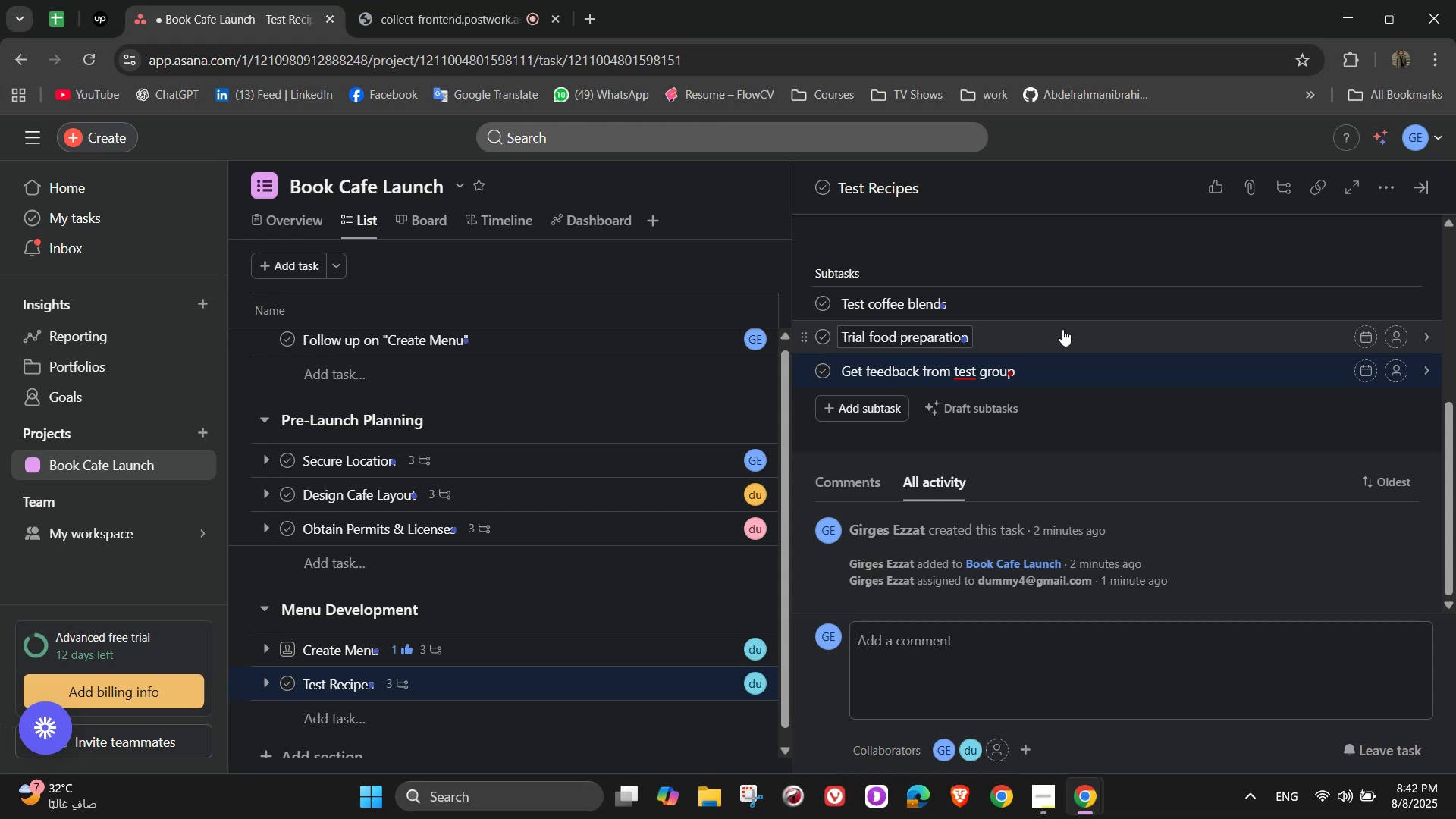 
left_click([1253, 434])
 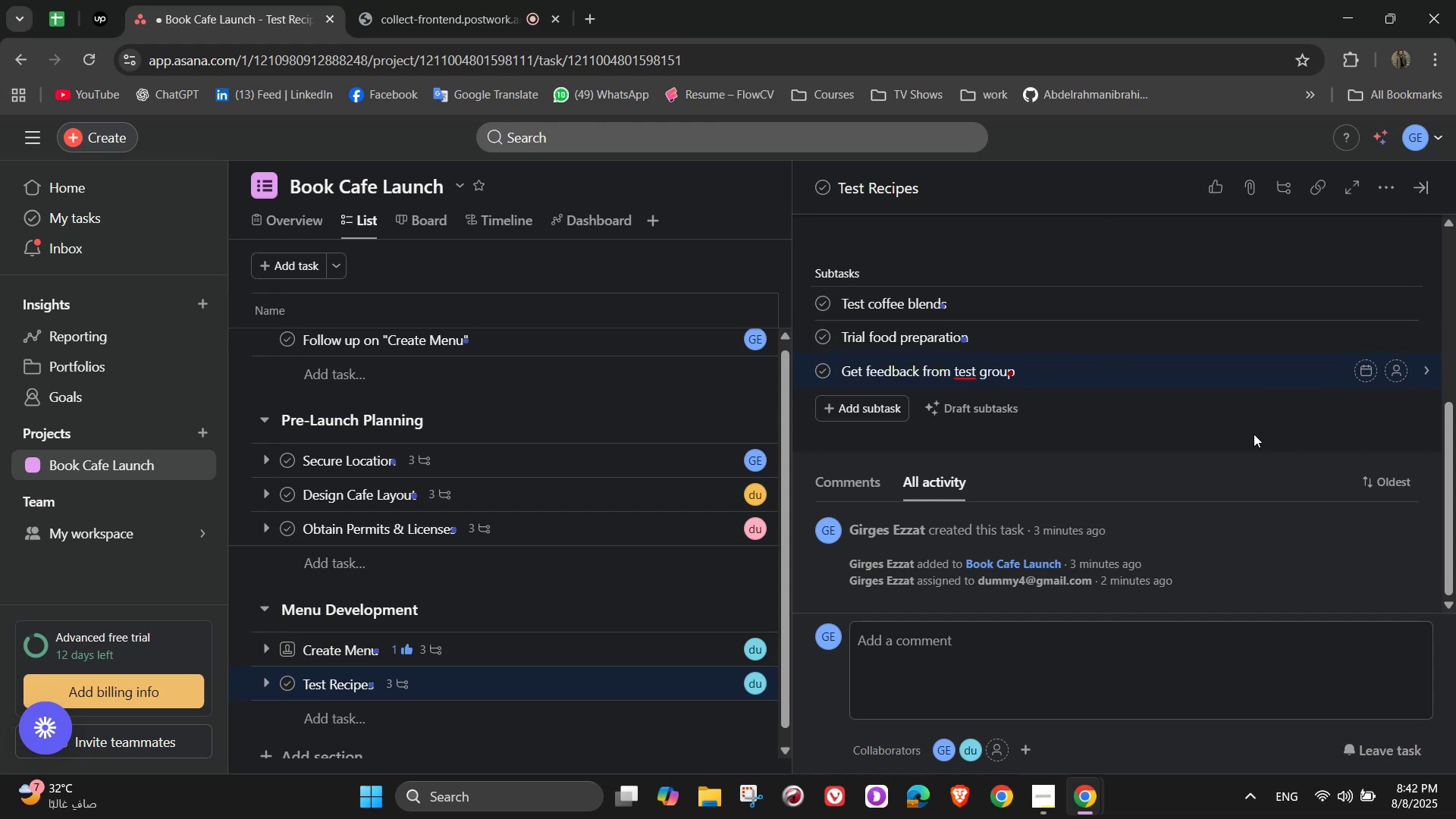 
scroll: coordinate [1262, 434], scroll_direction: up, amount: 4.0
 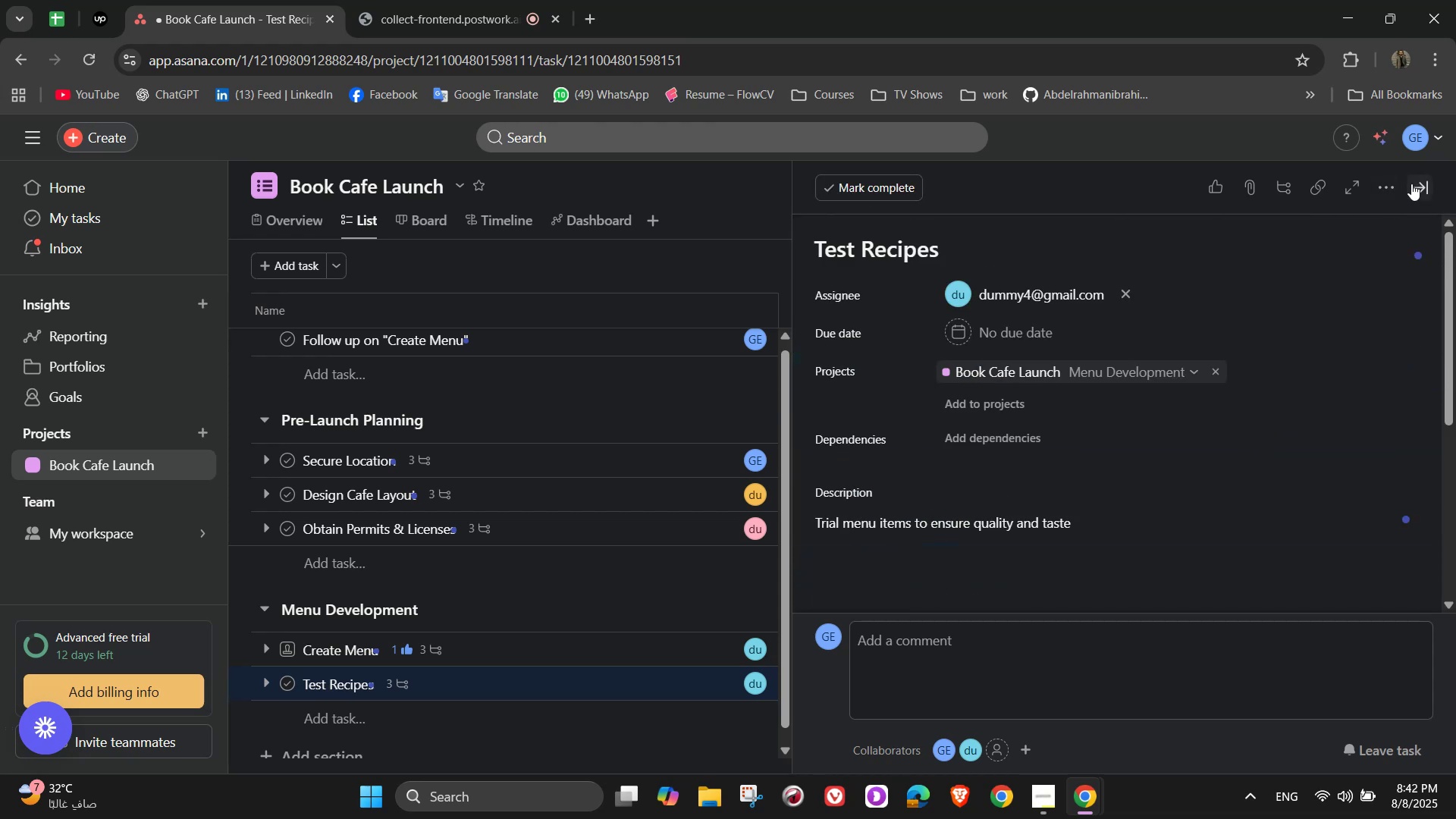 
left_click([1420, 183])
 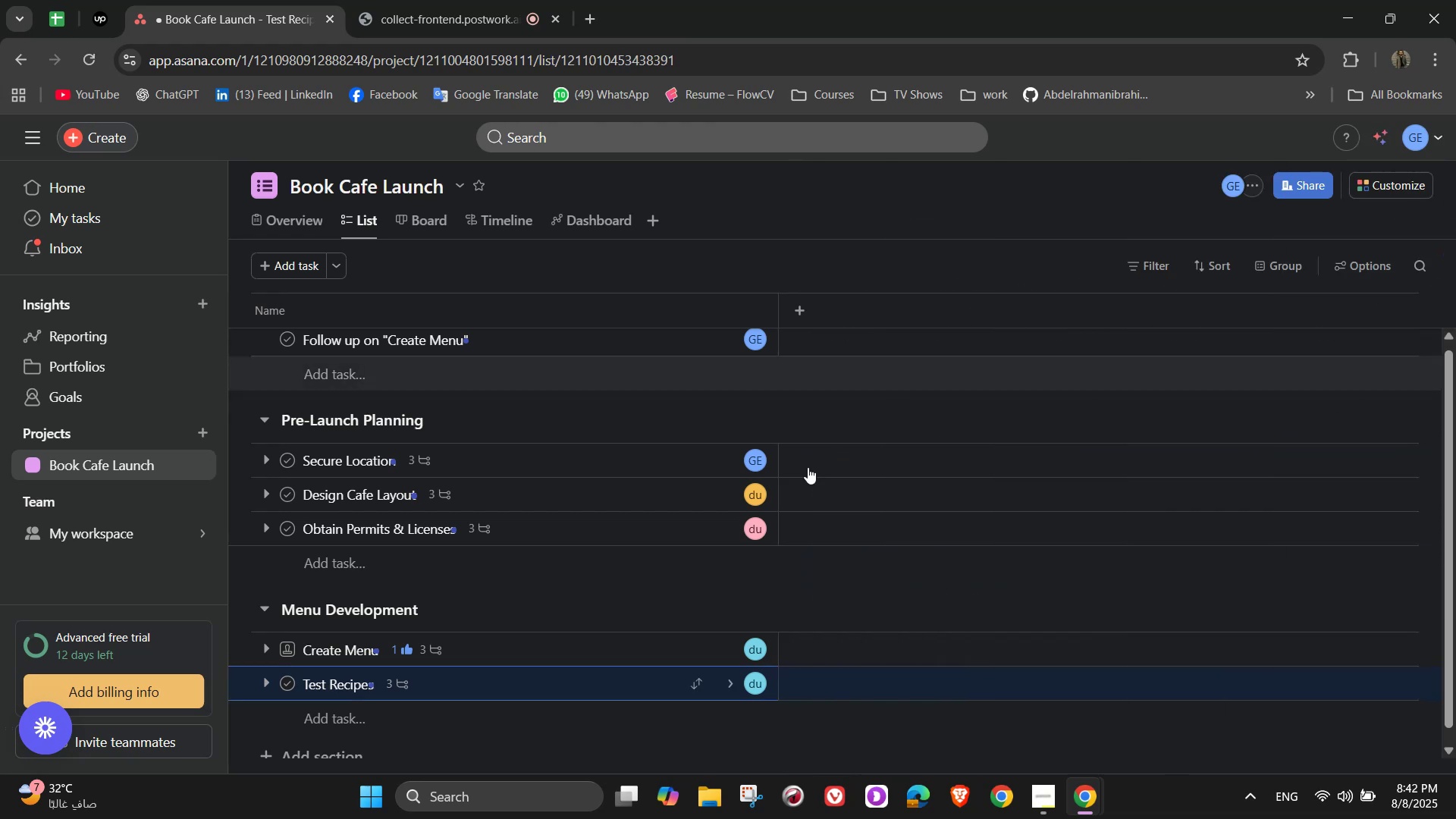 
scroll: coordinate [813, 583], scroll_direction: down, amount: 2.0
 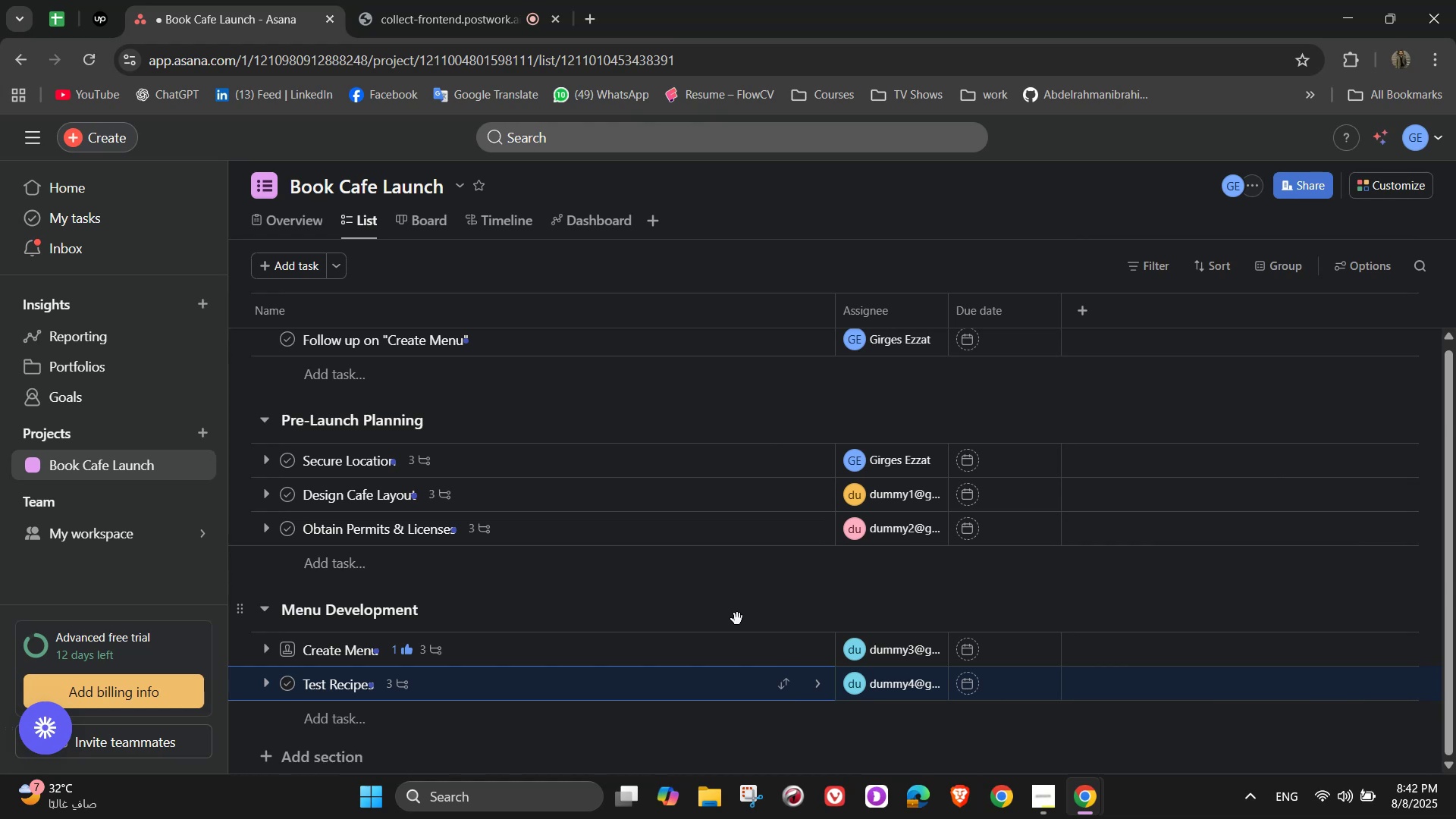 
wait(6.98)
 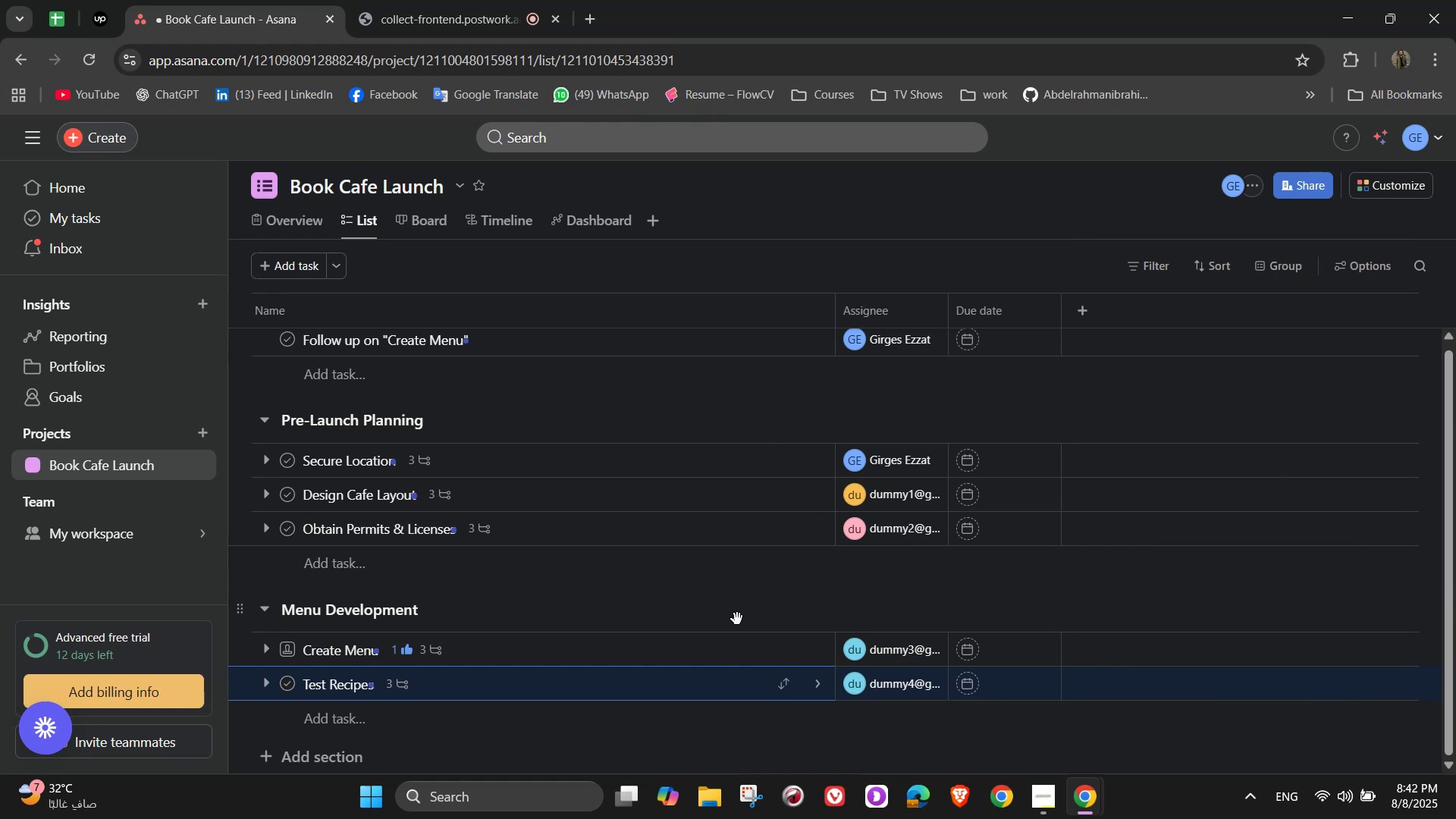 
mouse_move([477, 606])
 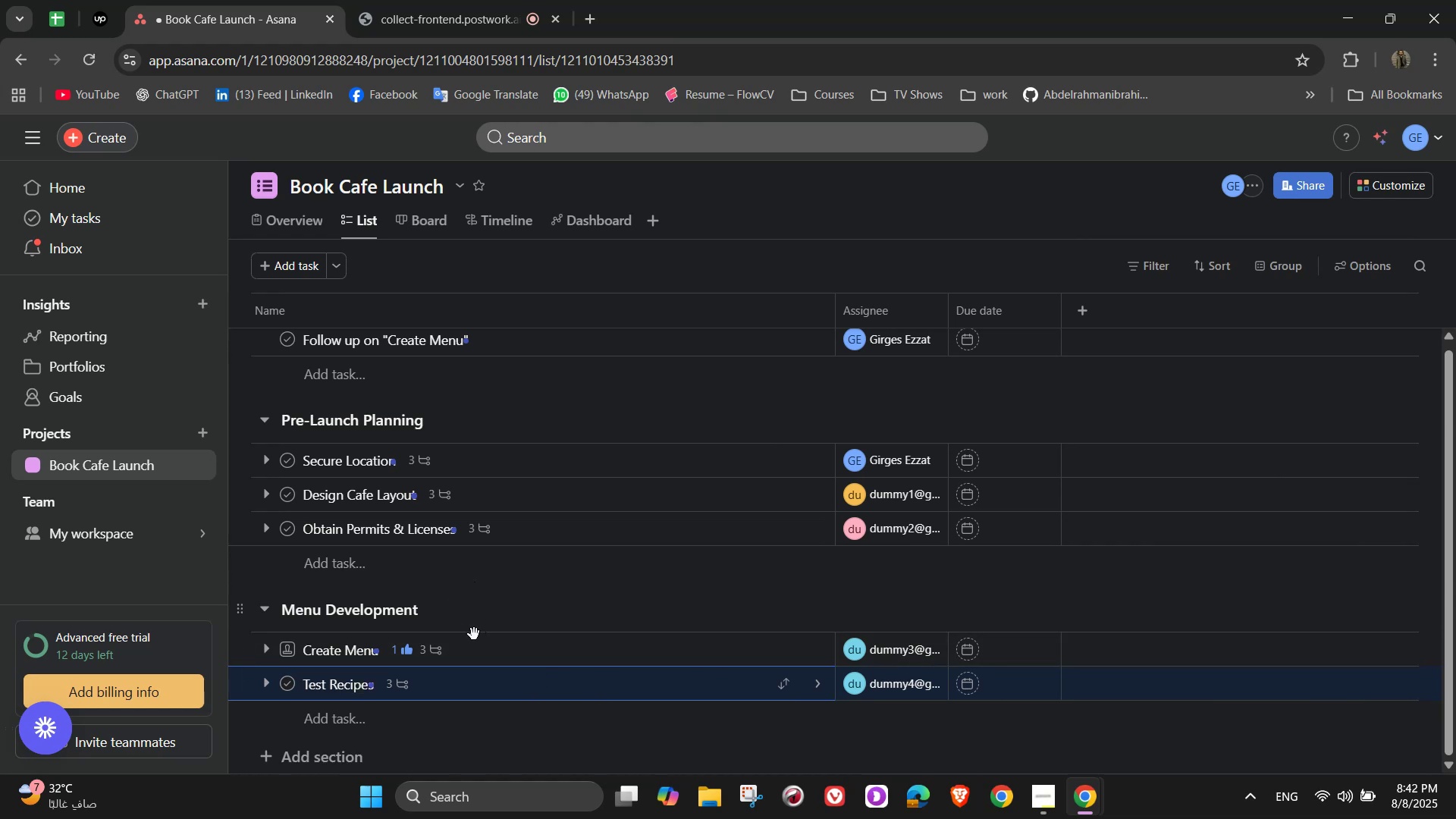 
scroll: coordinate [455, 647], scroll_direction: down, amount: 2.0
 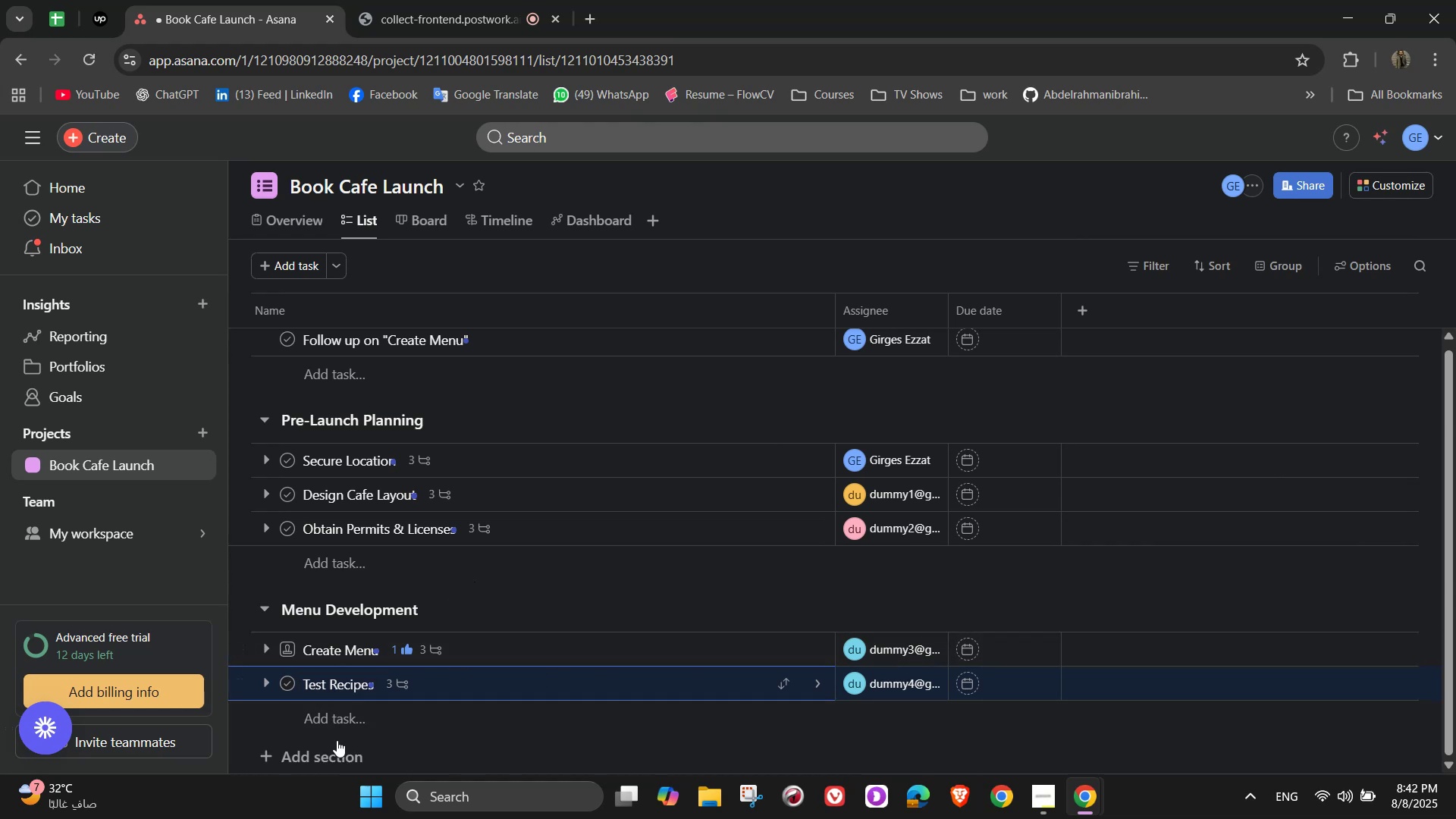 
left_click([339, 752])
 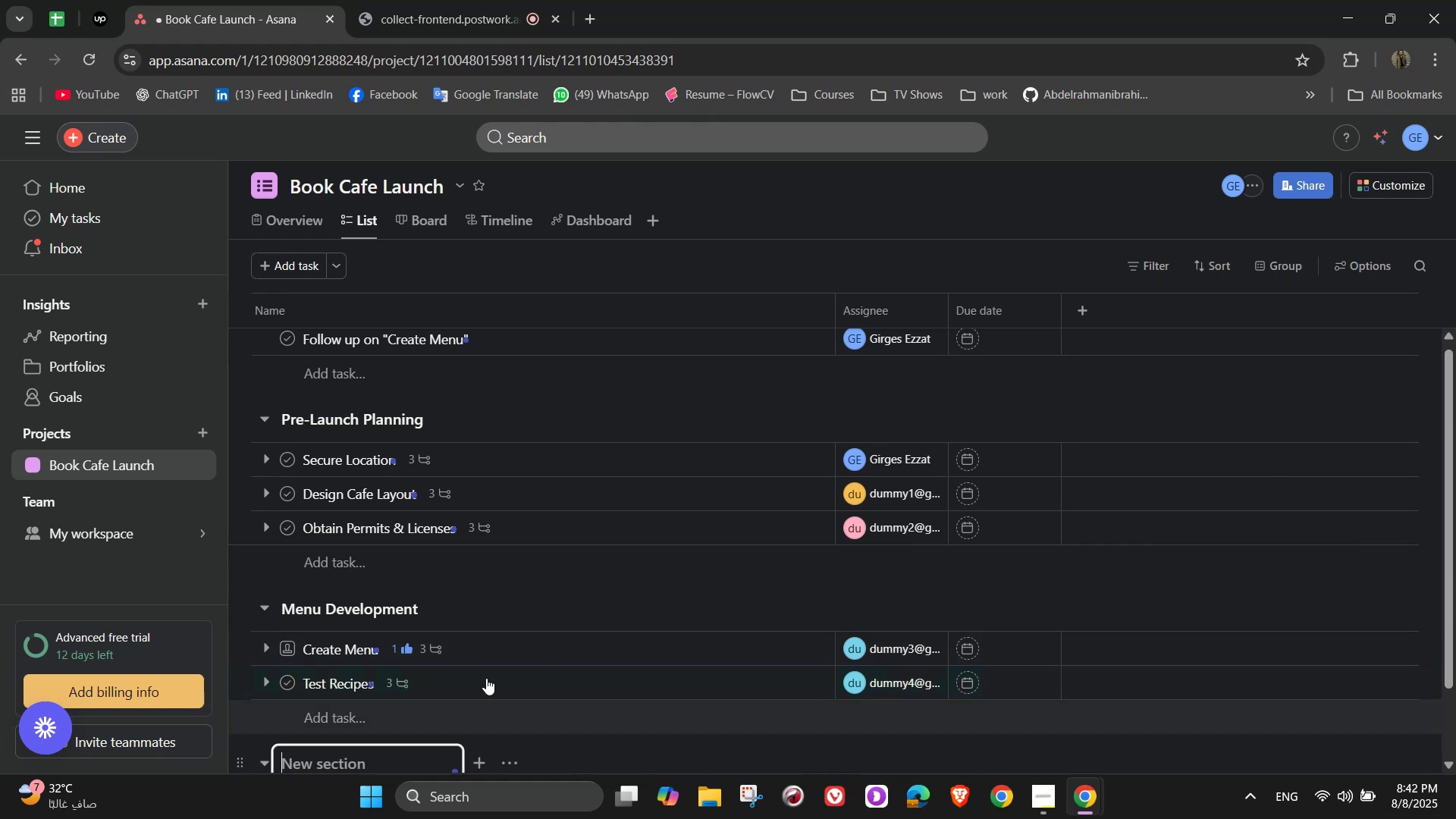 
scroll: coordinate [575, 634], scroll_direction: down, amount: 2.0
 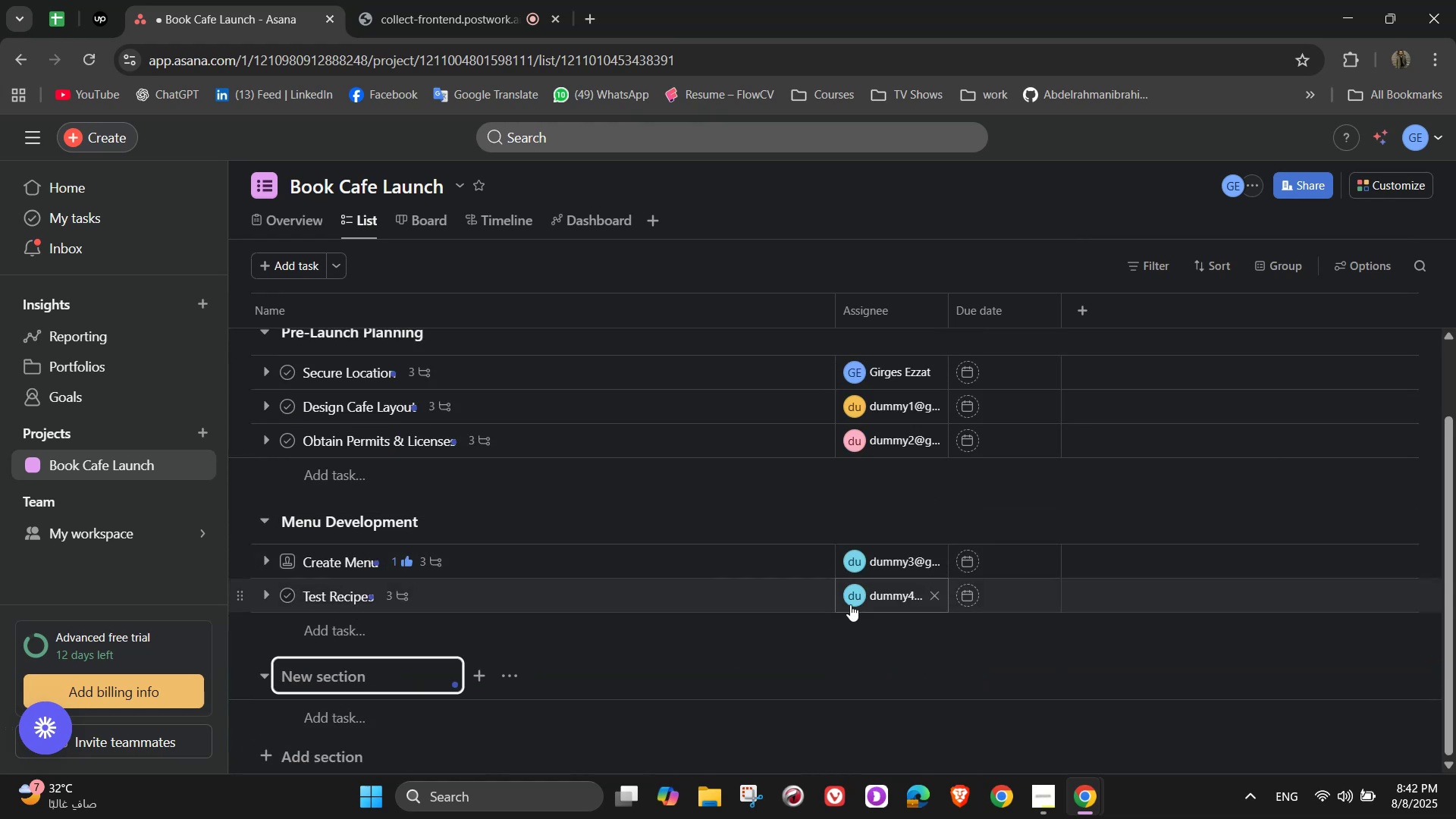 
type(Marker)
key(Backspace)
type(ting & Launch)
 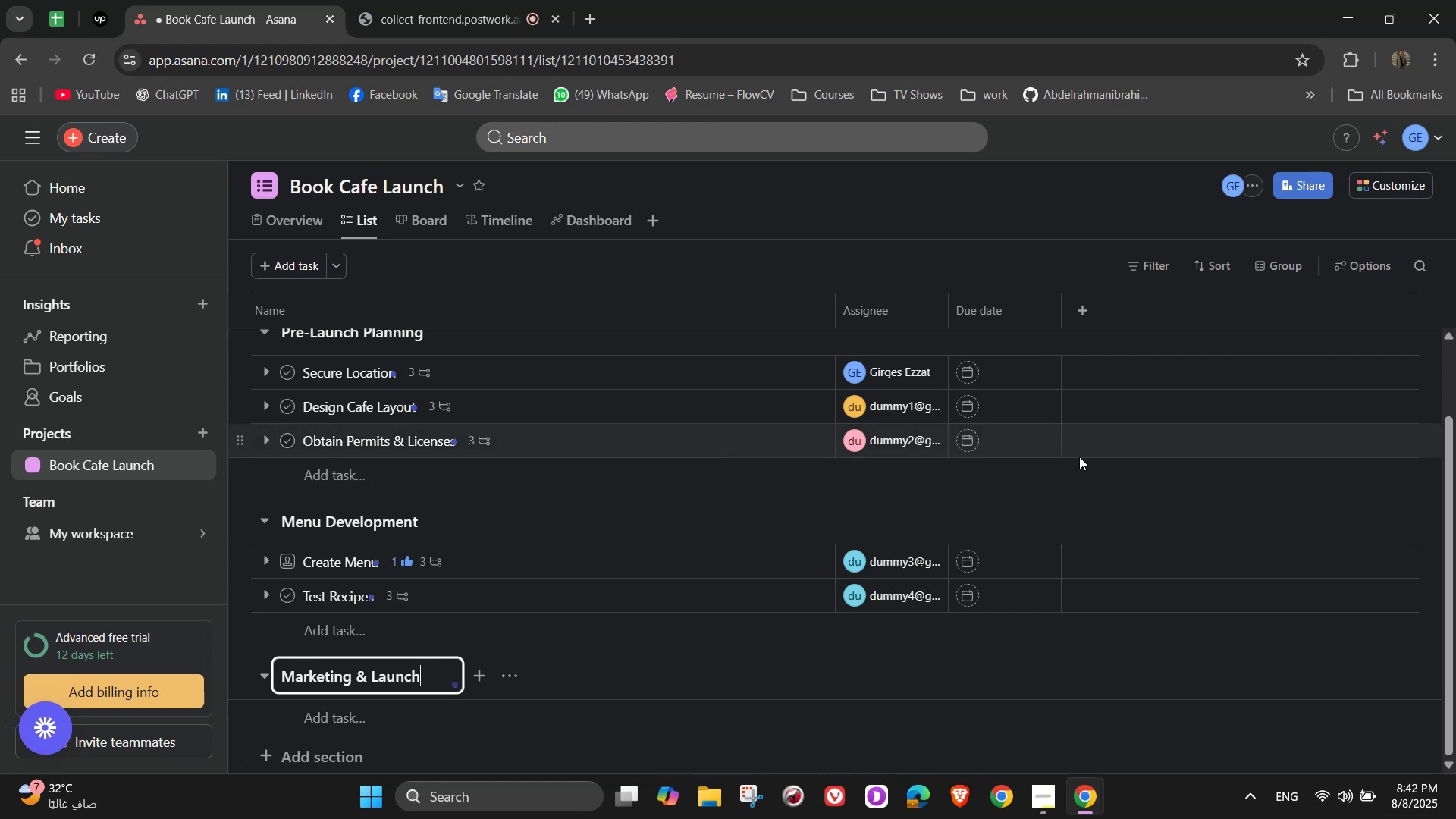 
scroll: coordinate [635, 530], scroll_direction: down, amount: 3.0
 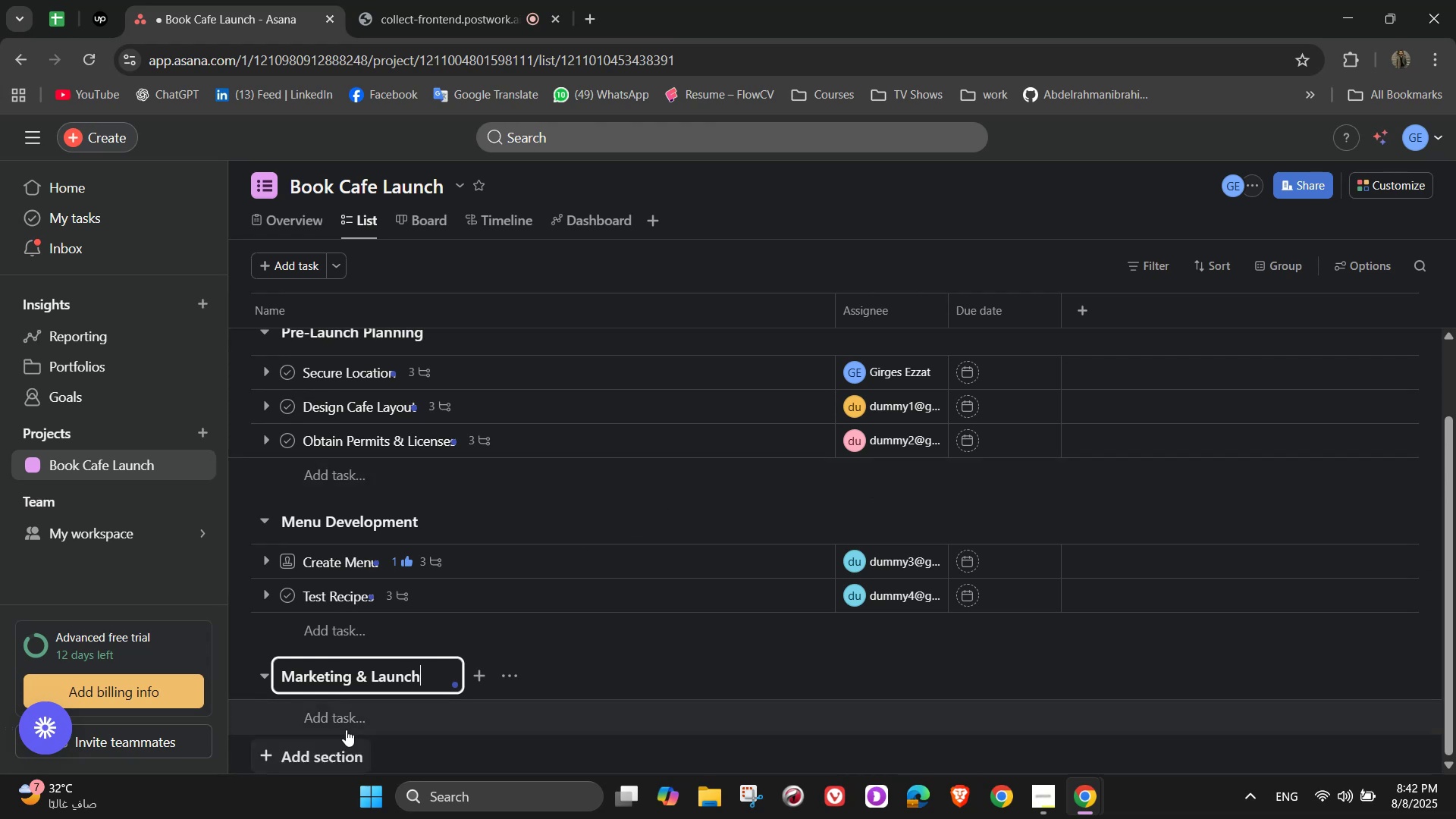 
left_click([346, 718])
 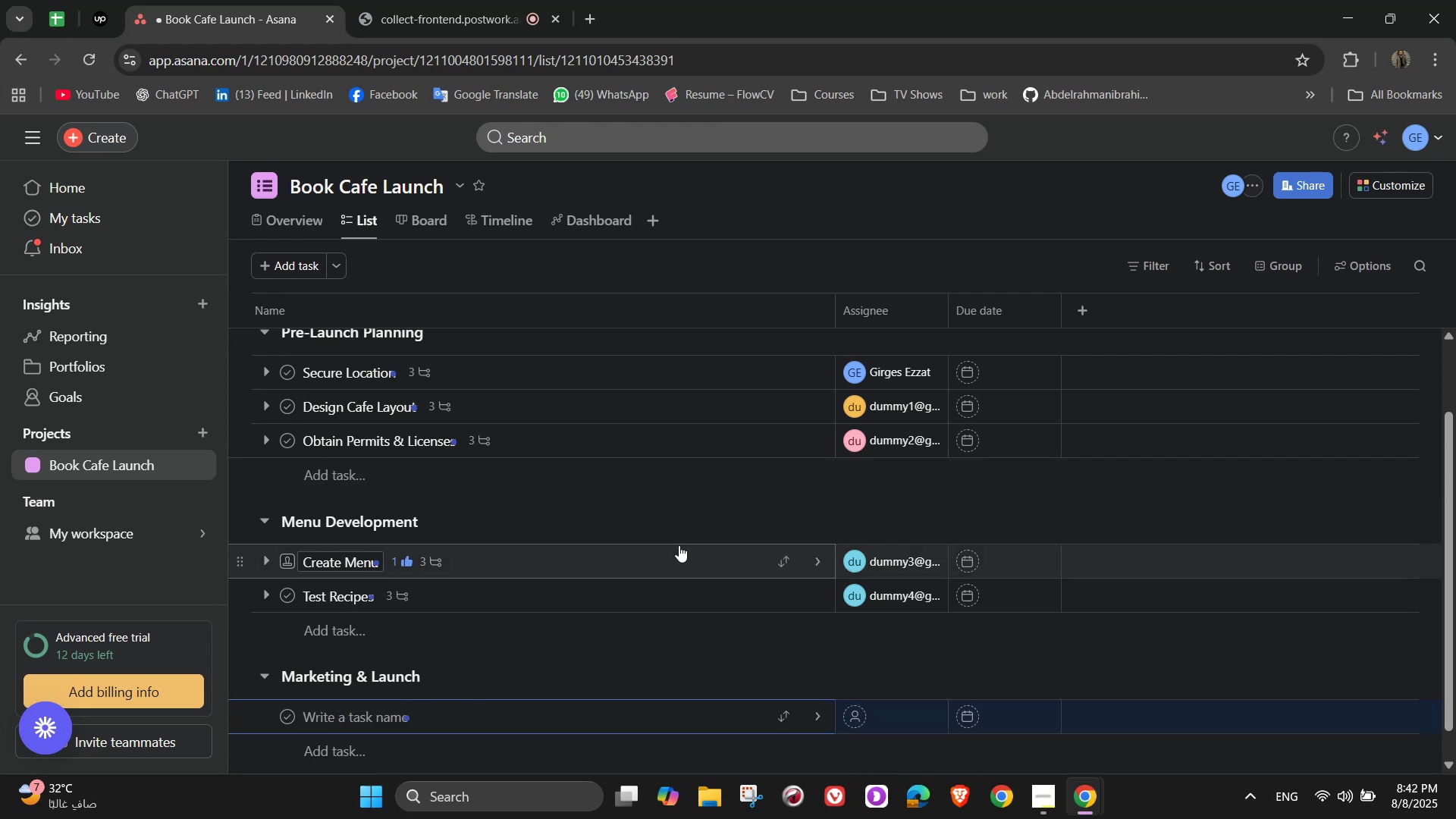 
wait(14.04)
 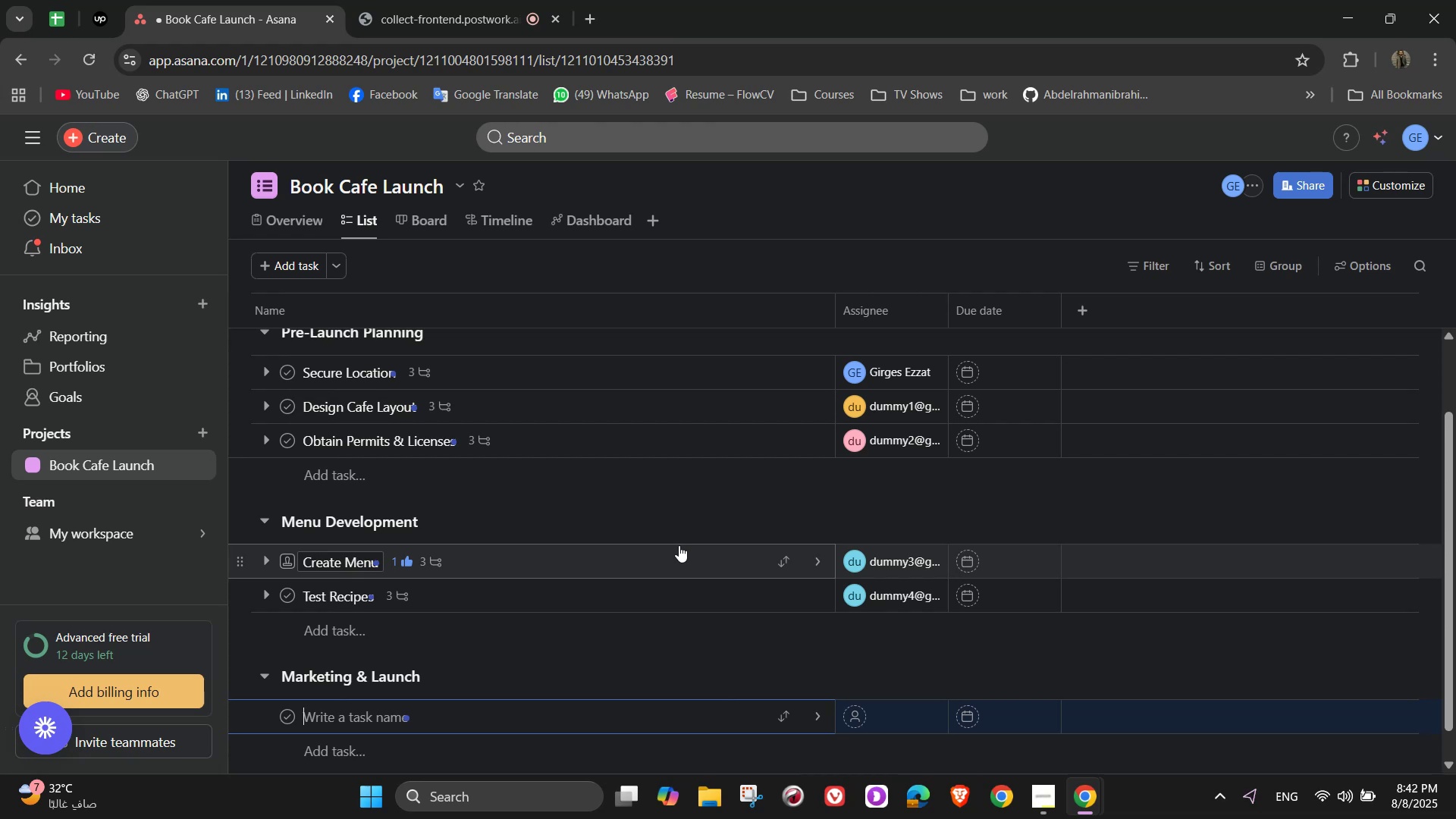 
type(Build Brand Identity)
 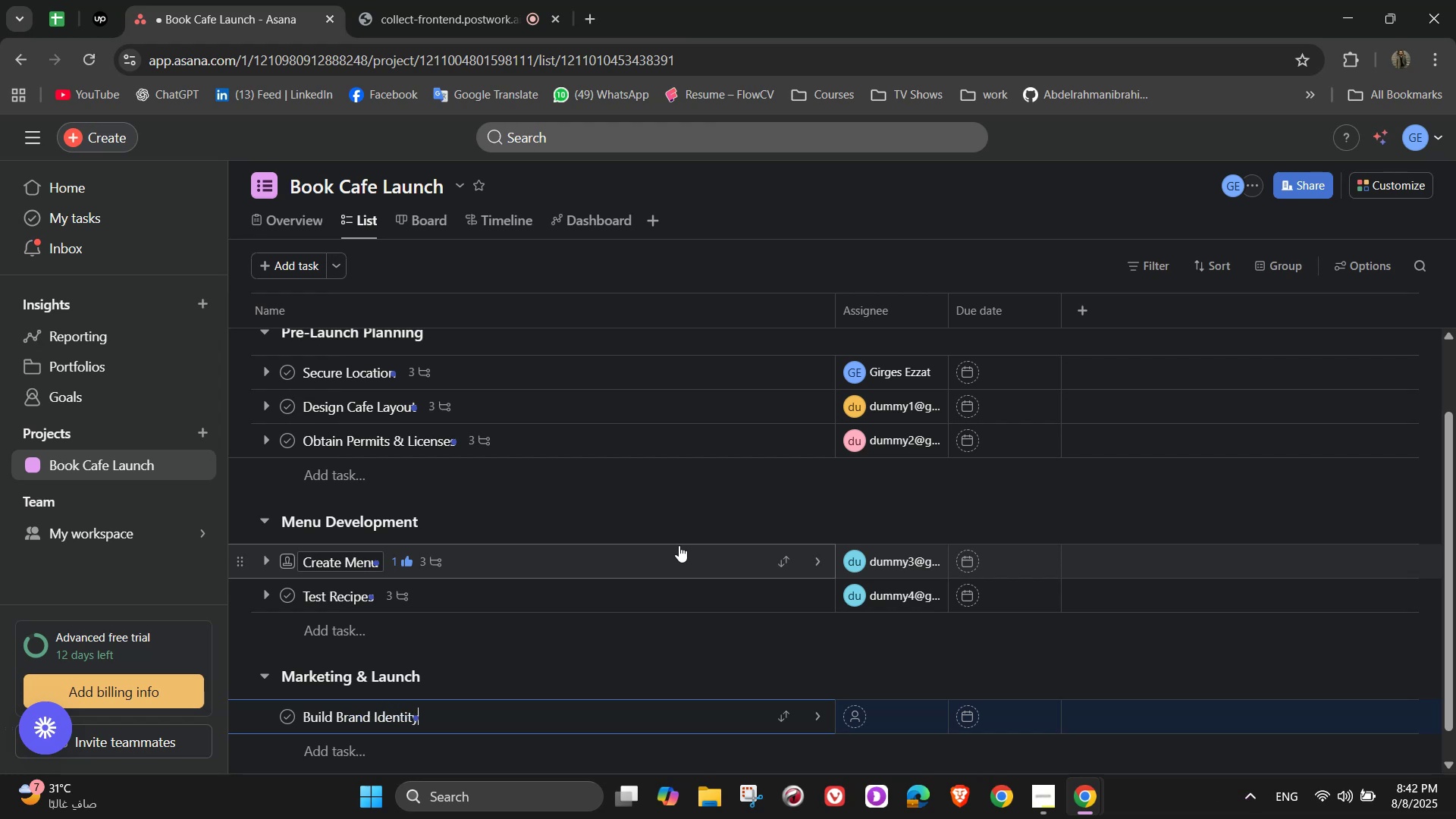 
left_click([819, 714])
 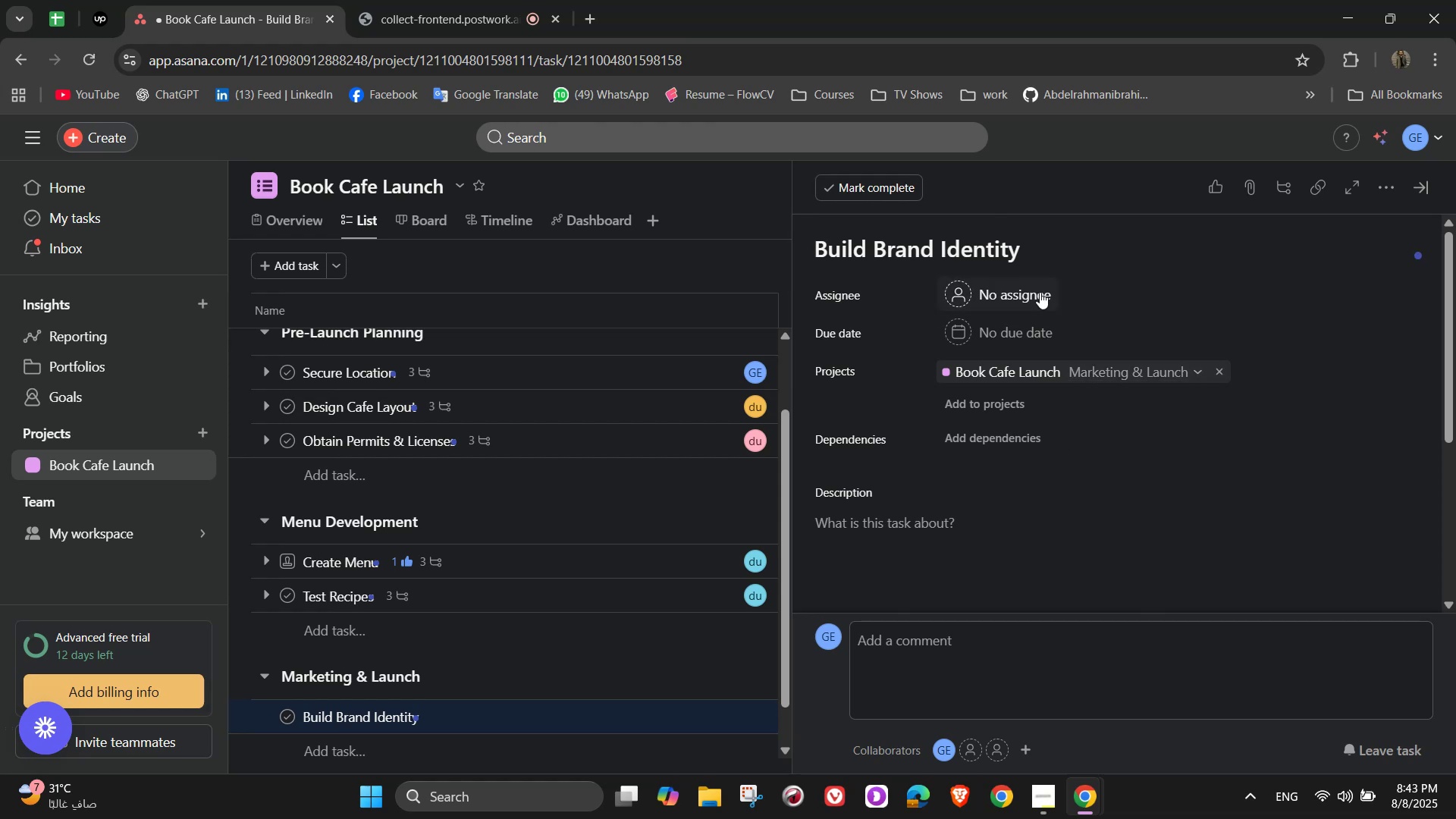 
left_click([985, 295])
 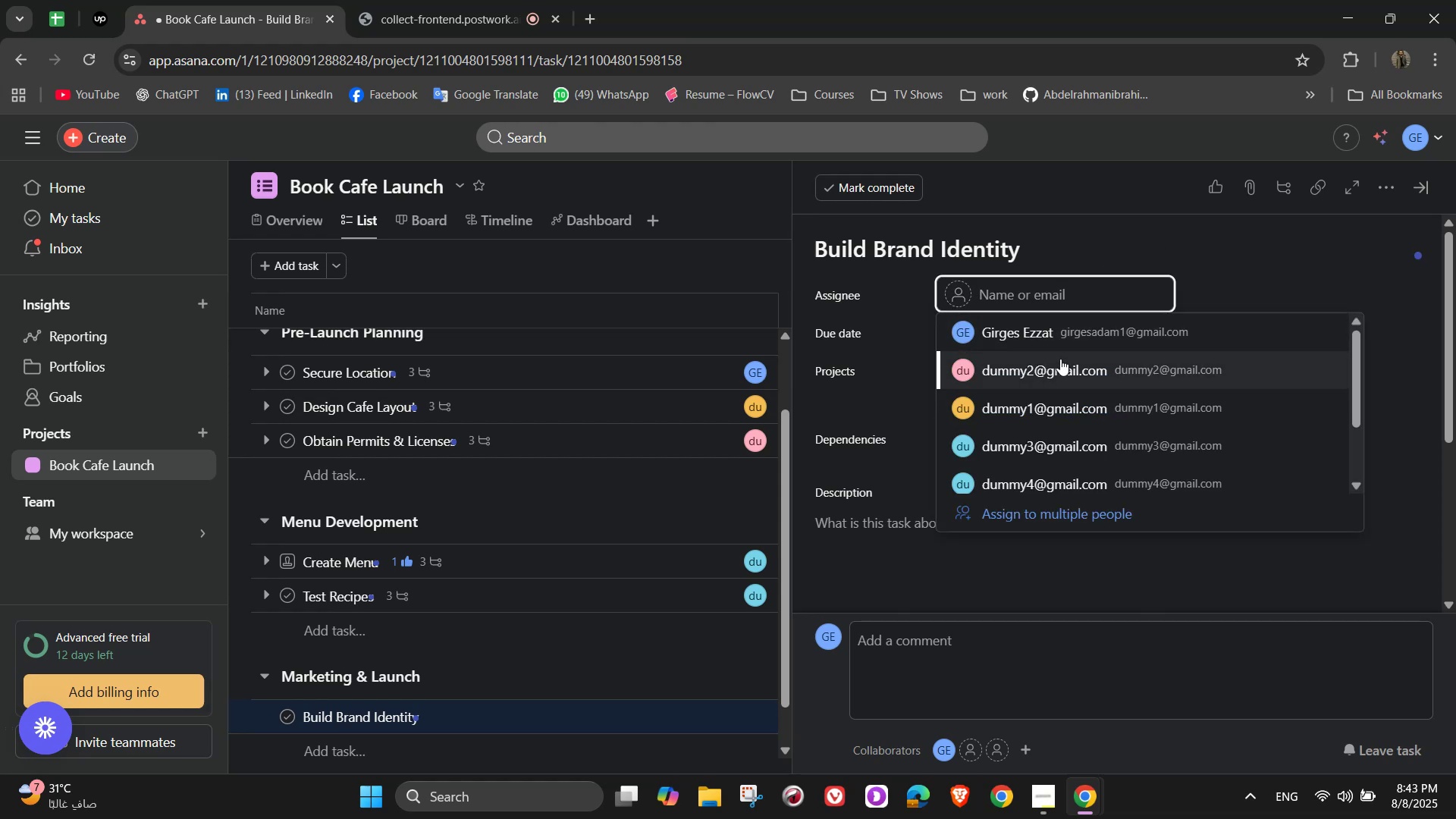 
left_click([1060, 359])
 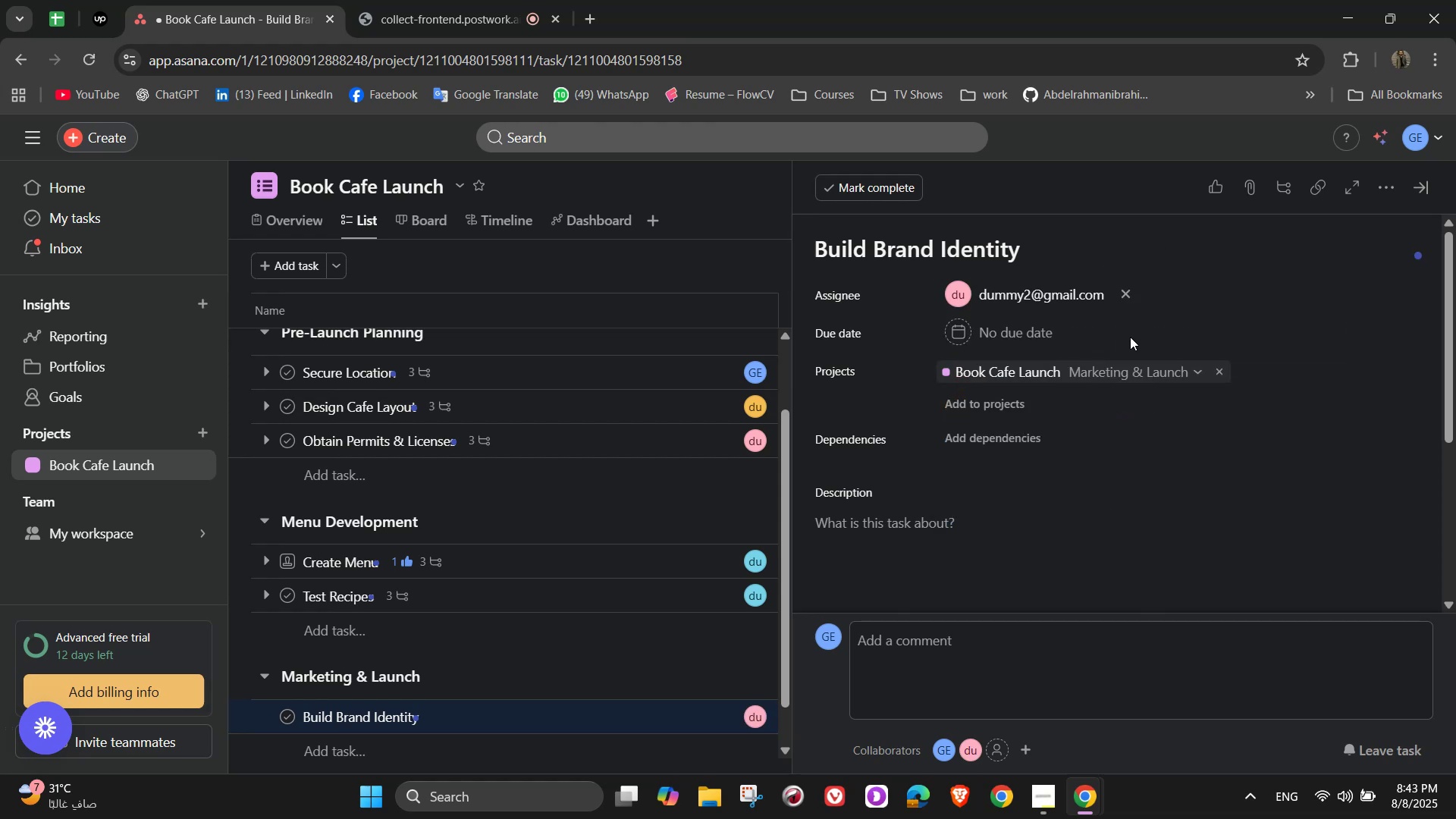 
scroll: coordinate [1097, 446], scroll_direction: down, amount: 2.0
 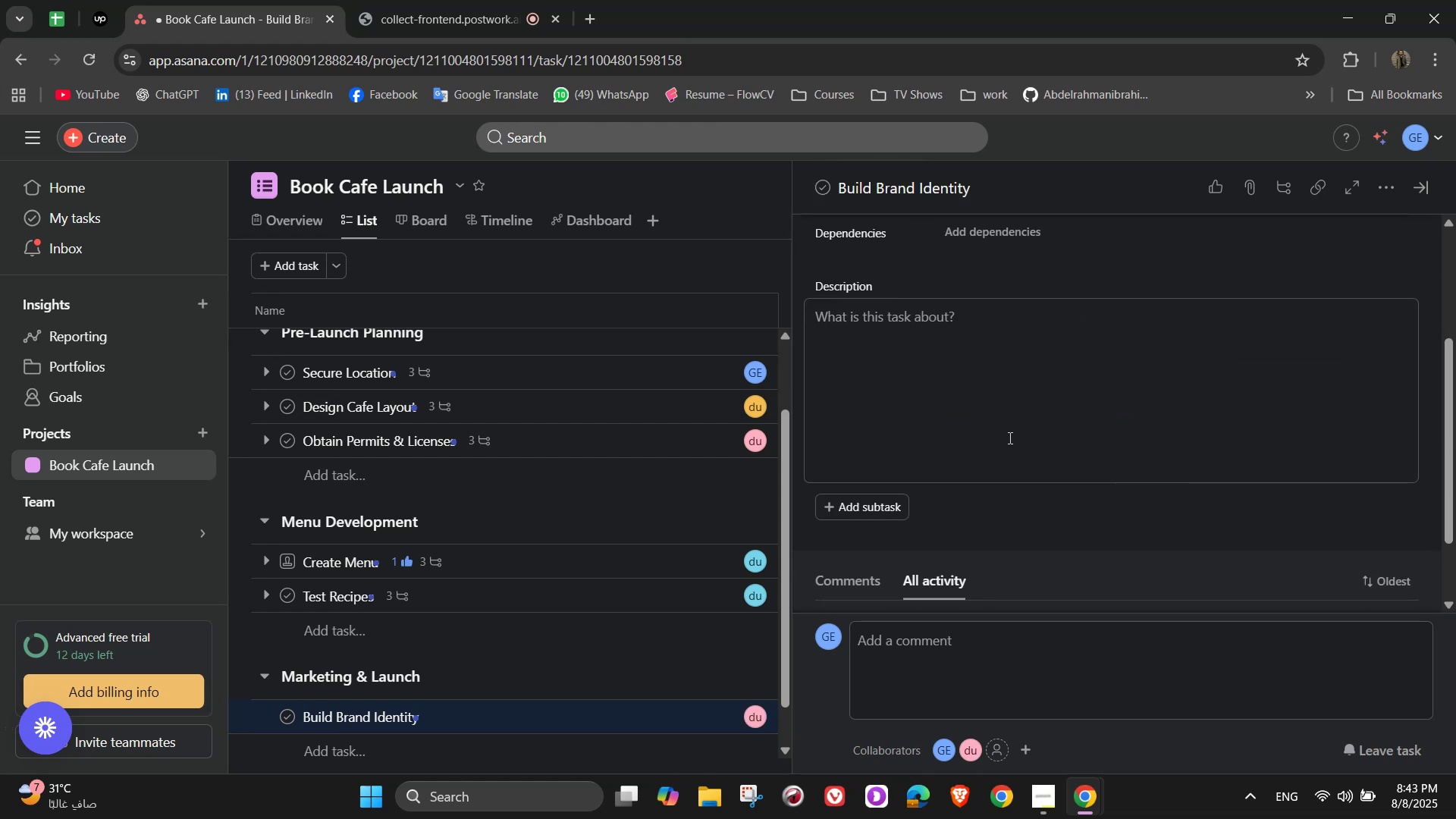 
left_click([1009, 410])
 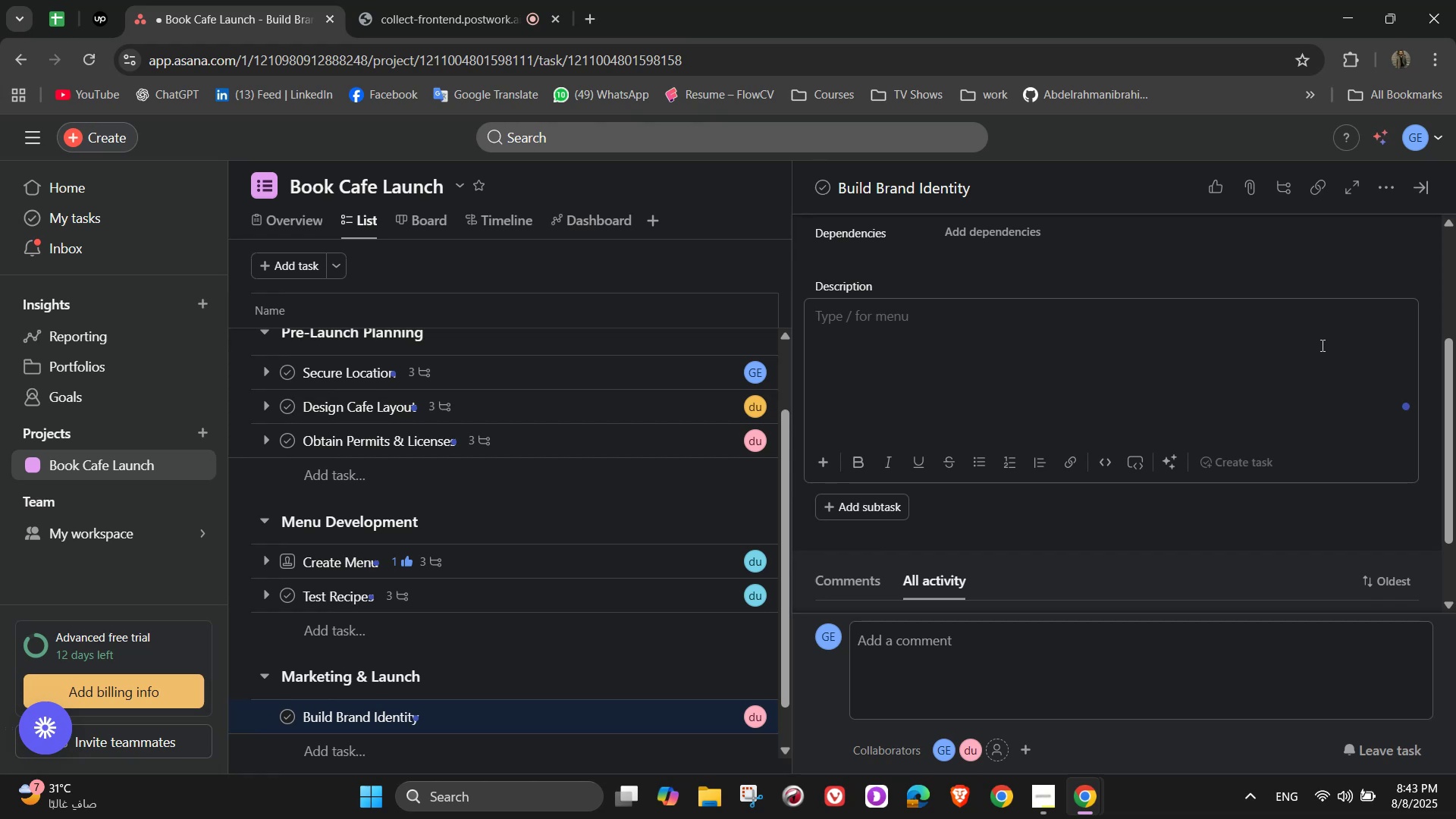 
wait(9.35)
 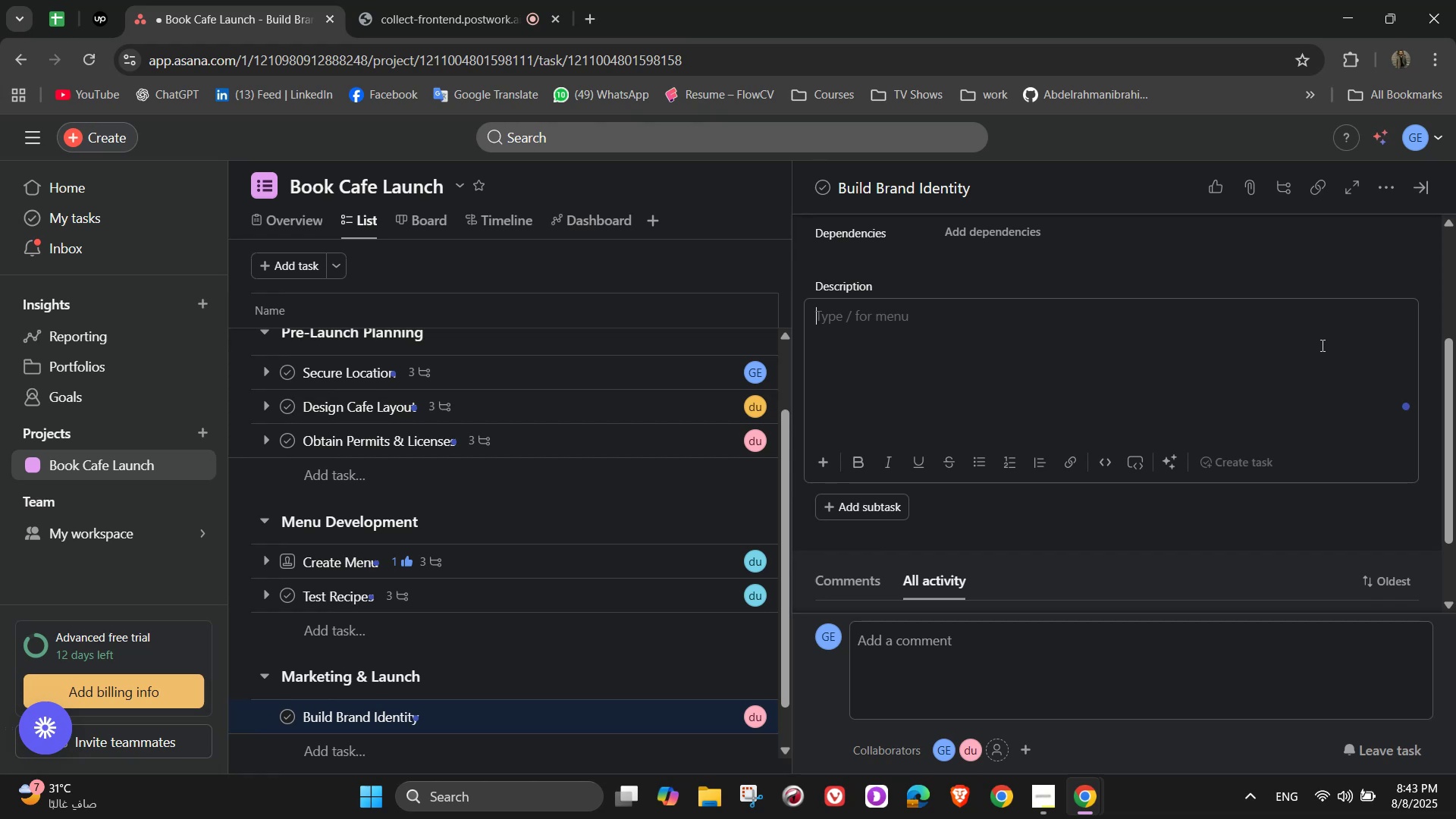 
type(Create)
 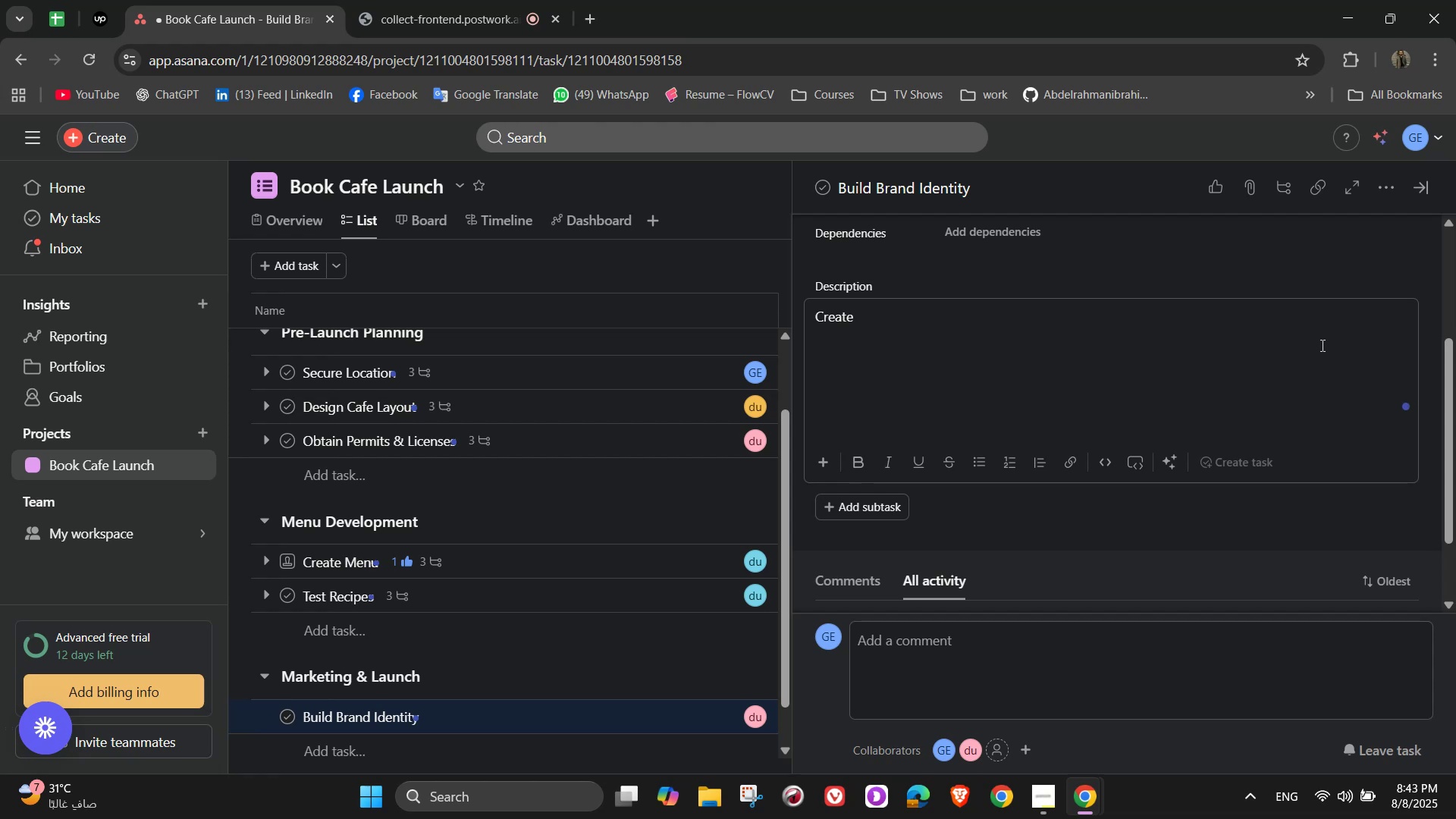 
wait(8.09)
 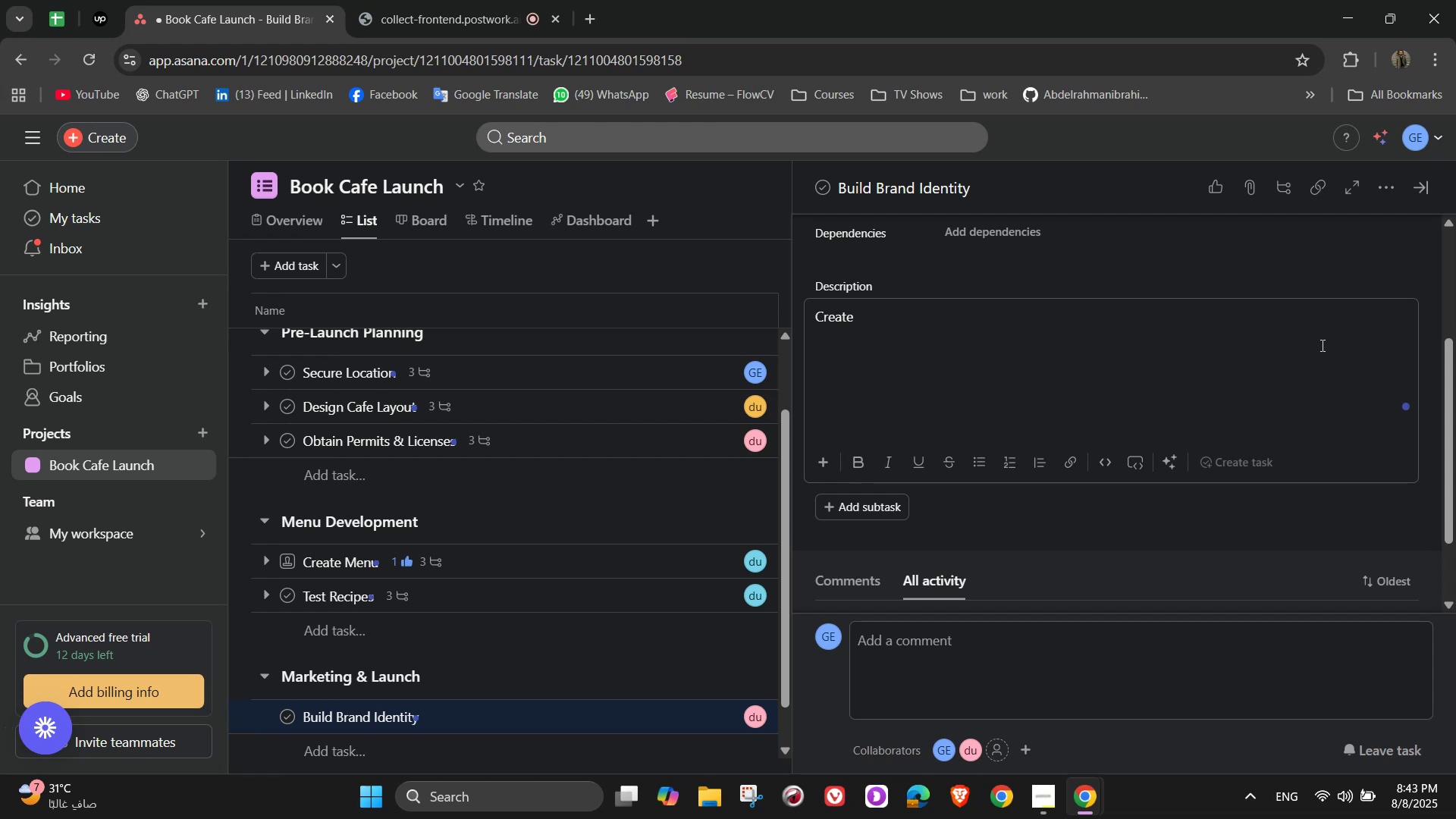 
type( the cafe)
 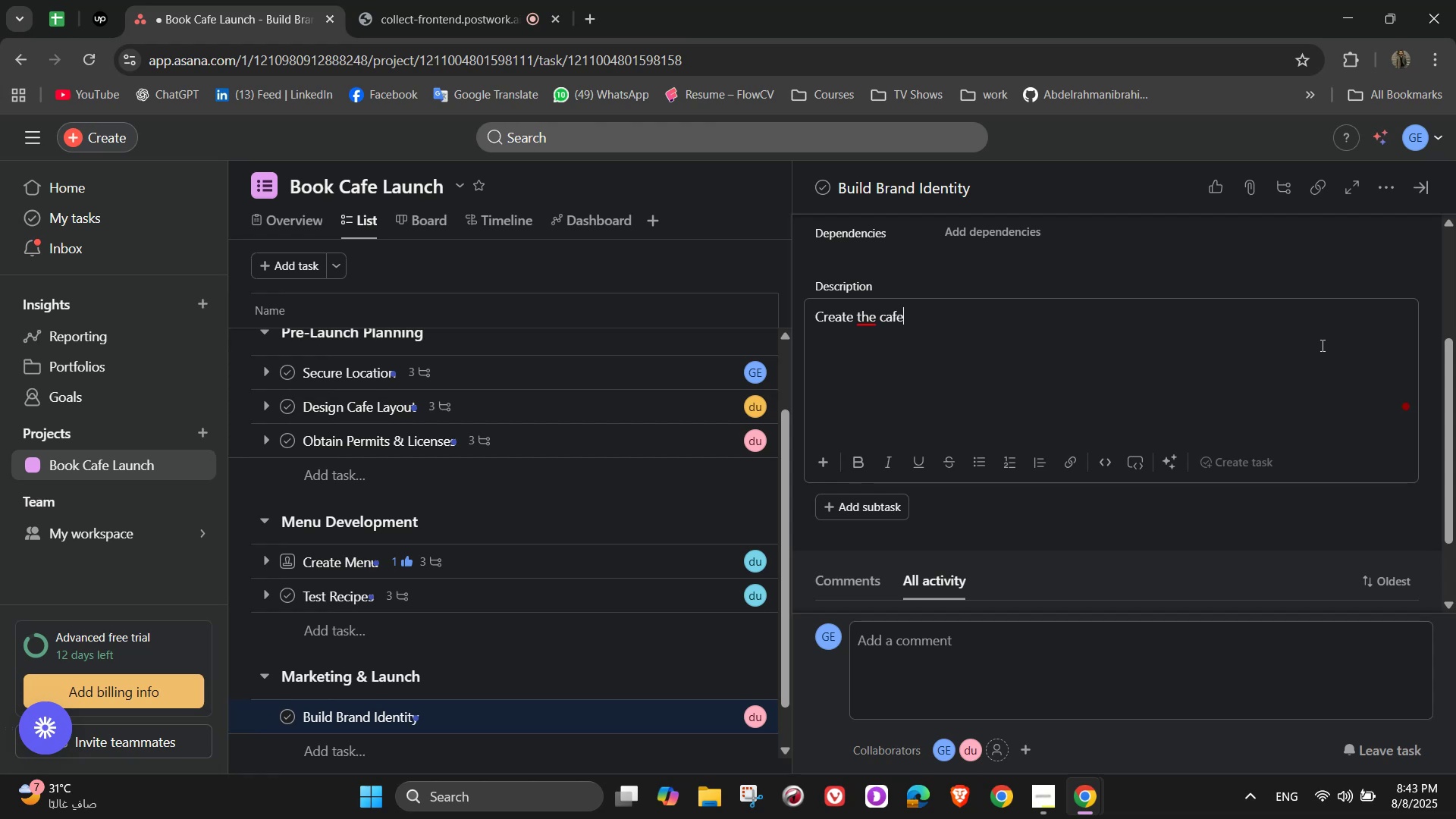 
wait(8.67)
 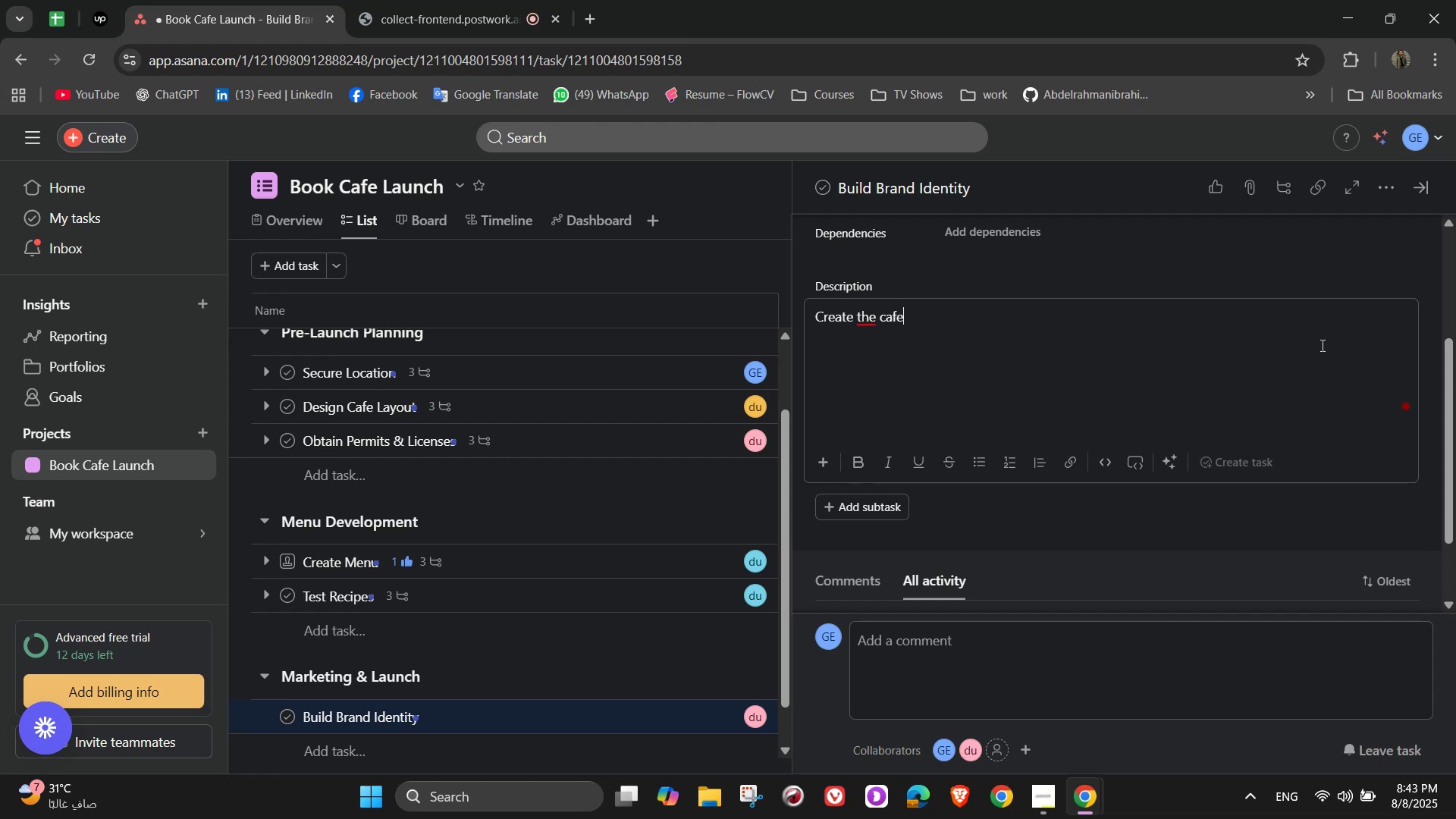 
type('s visual and messagi)
 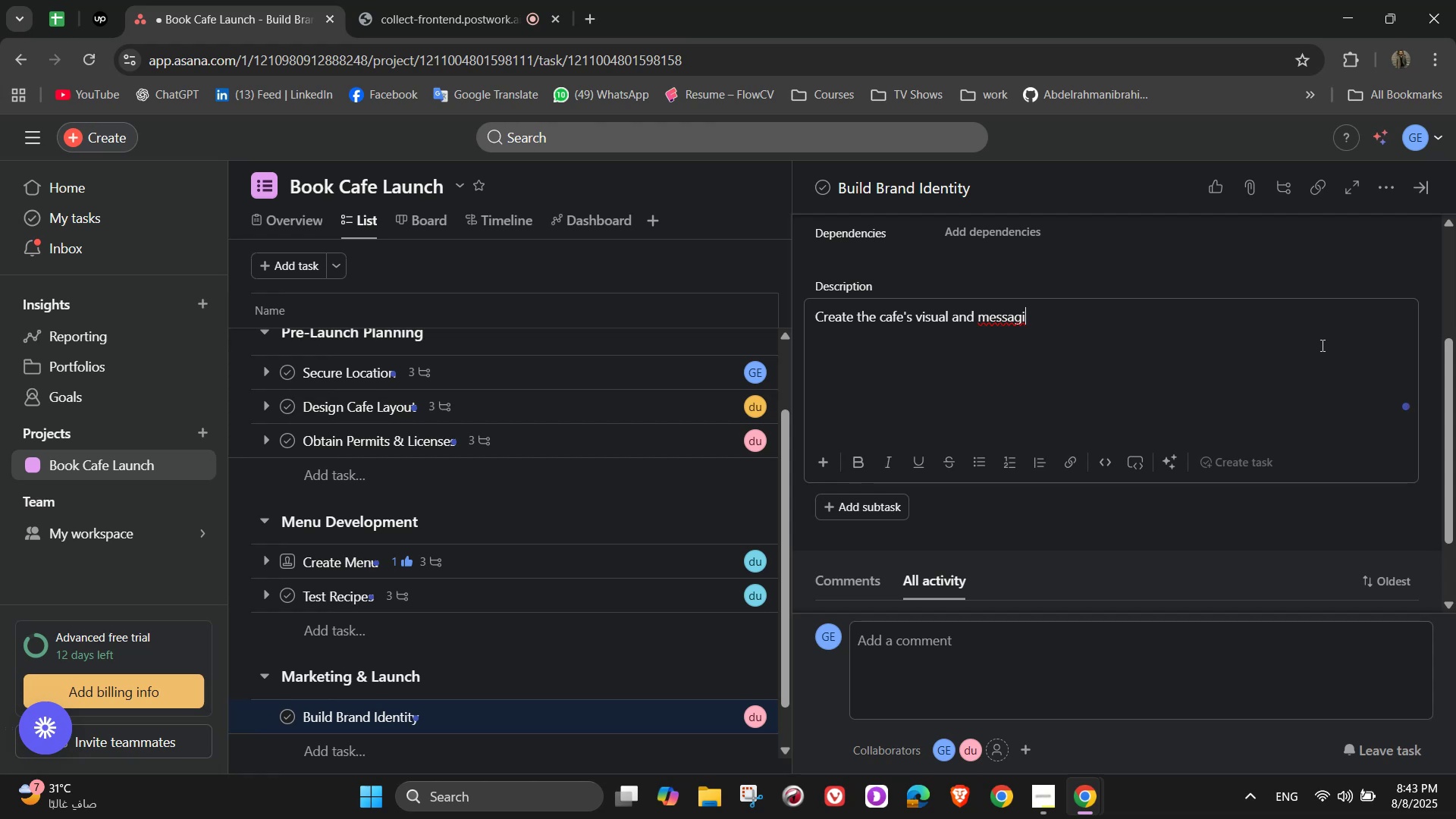 
type(ng style)
 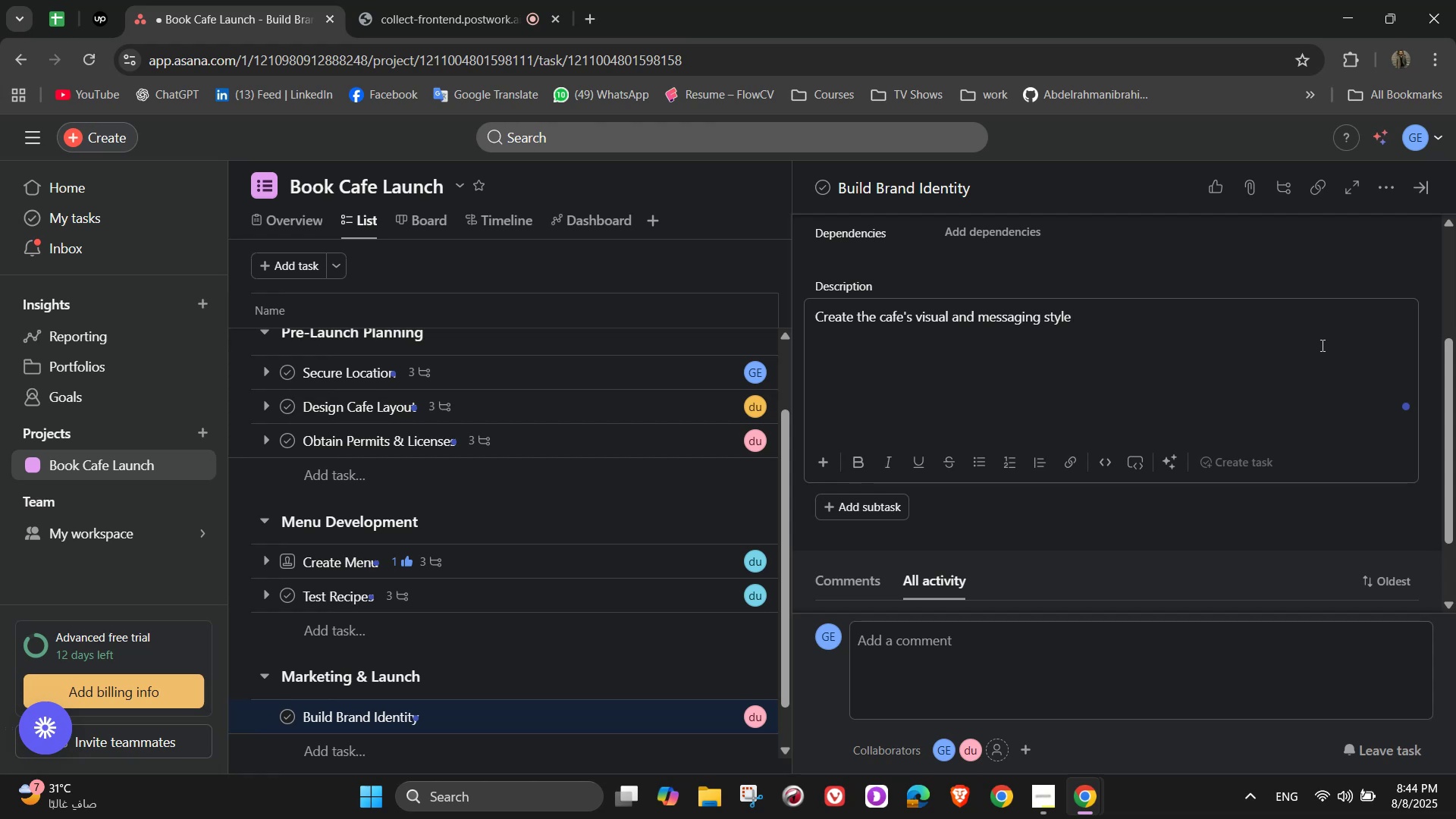 
wait(18.75)
 